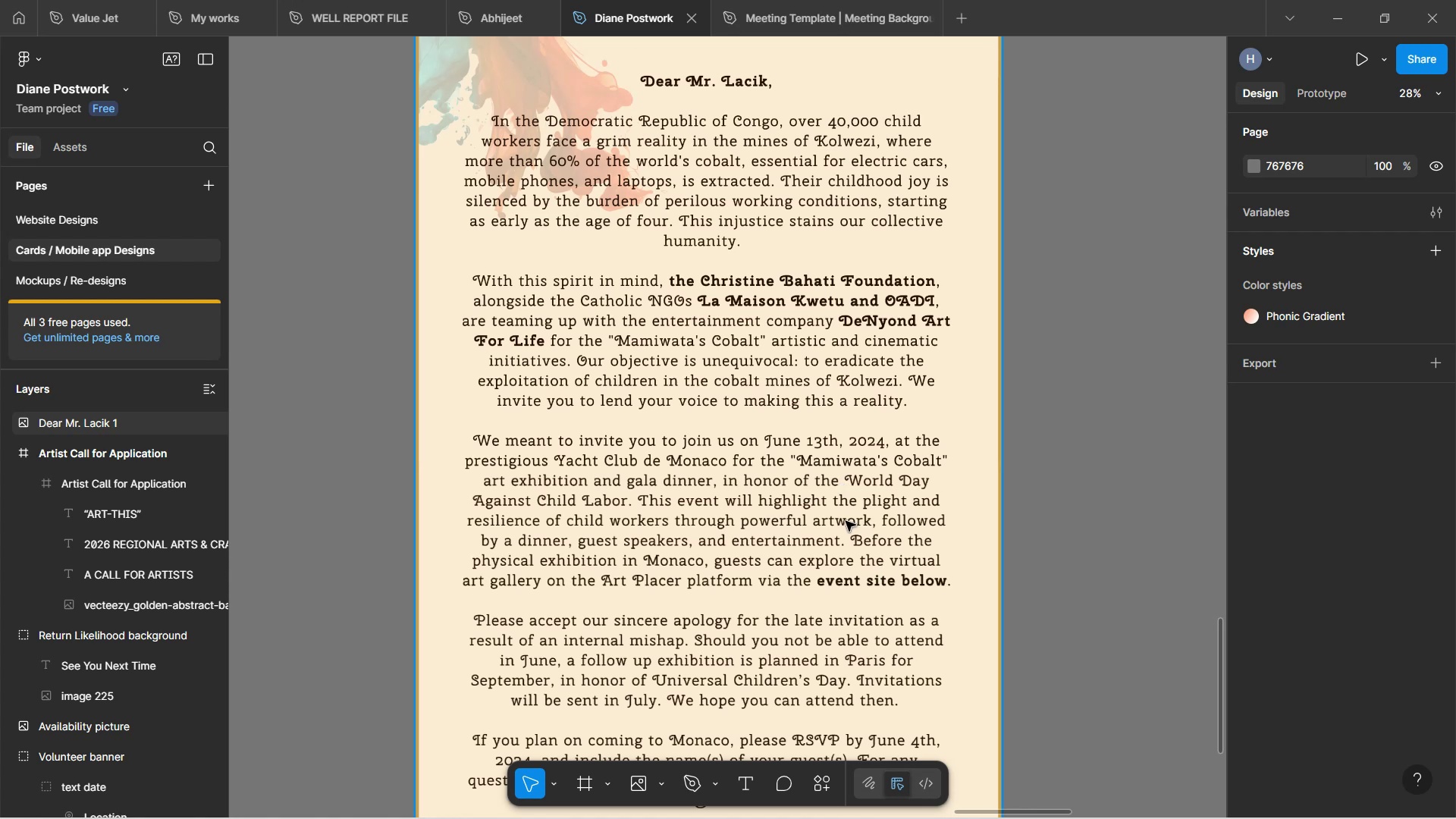 
wait(25.83)
 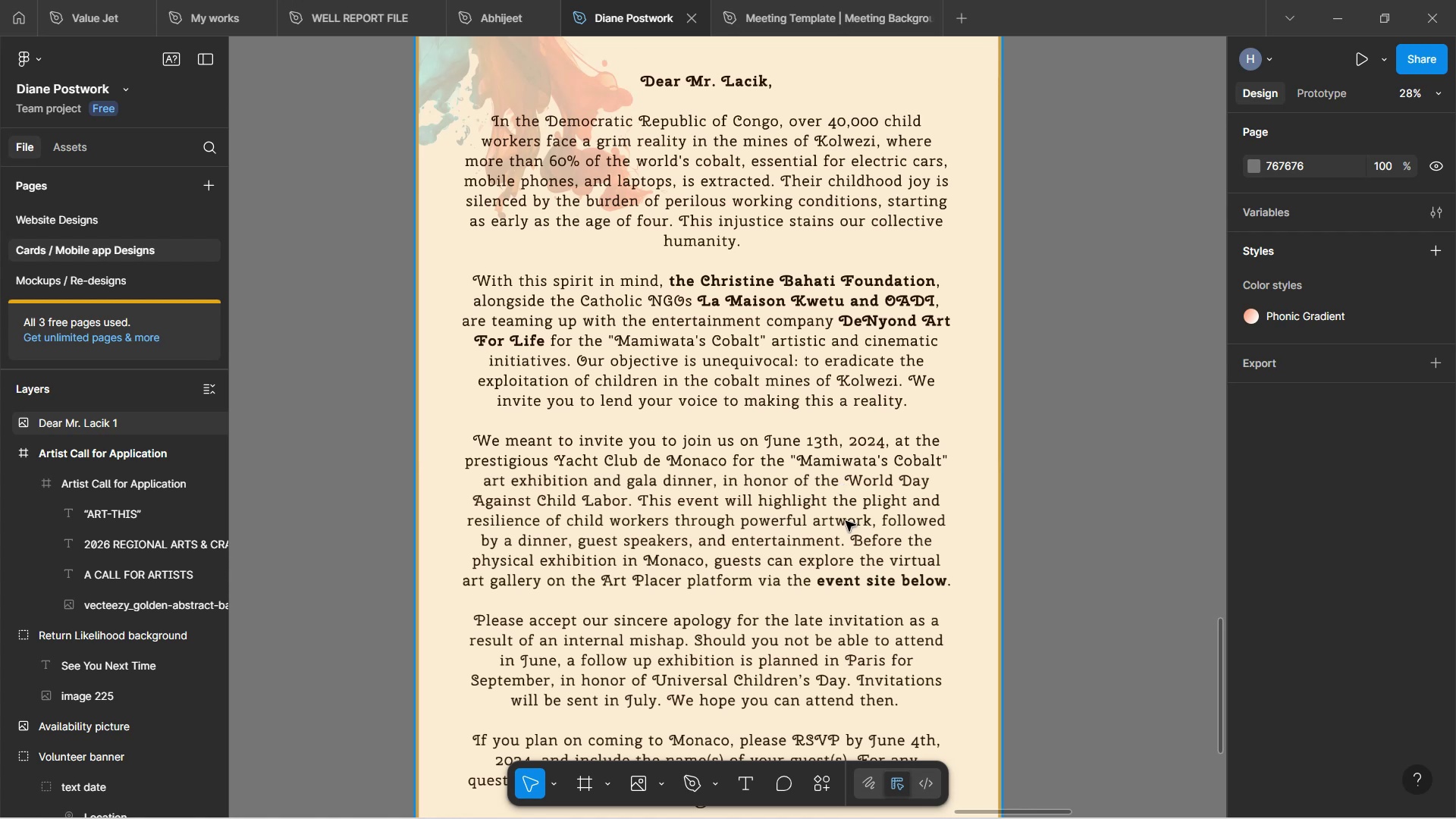 
scroll: coordinate [826, 478], scroll_direction: up, amount: 2.0
 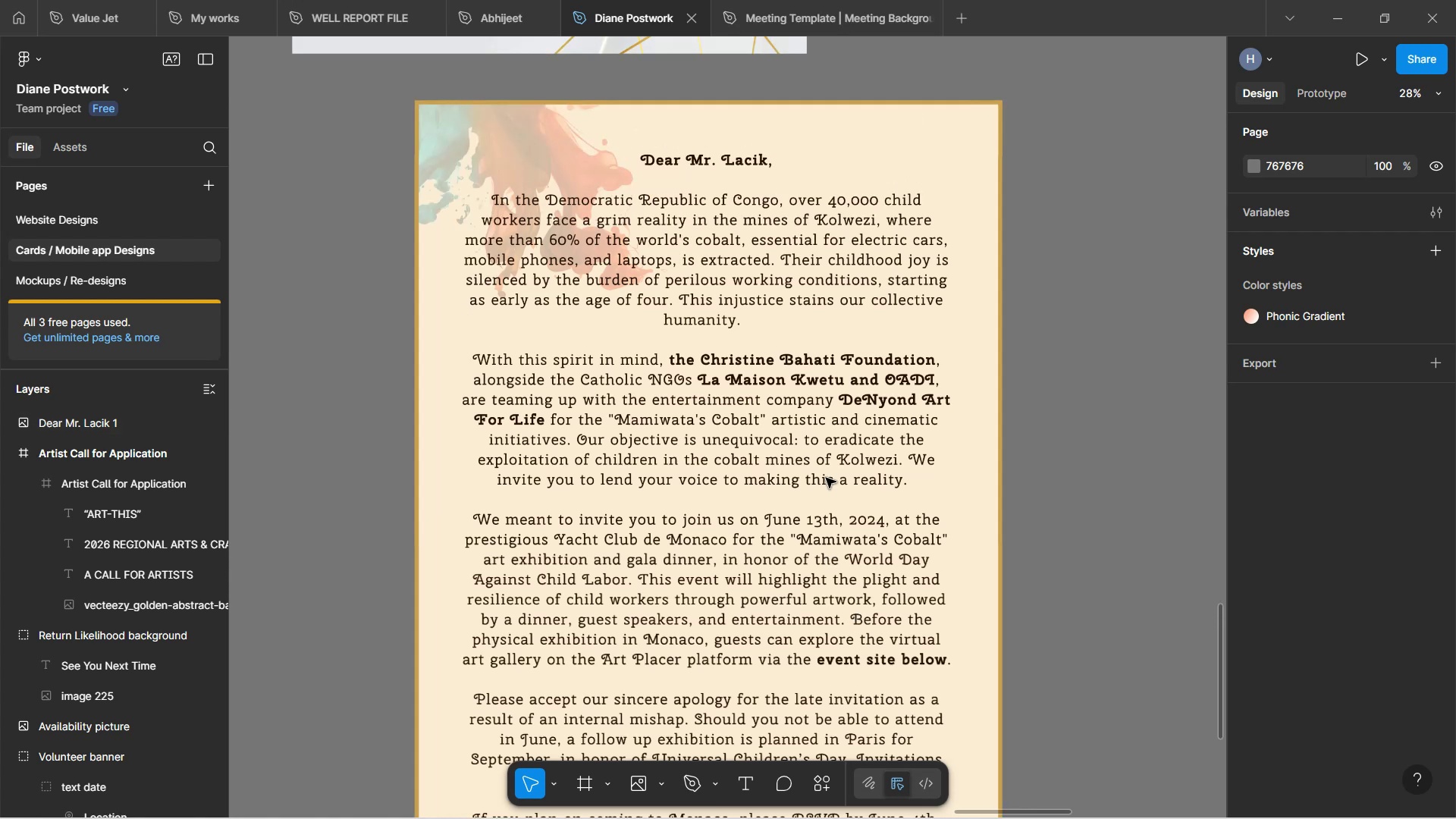 
scroll: coordinate [824, 478], scroll_direction: down, amount: 3.0
 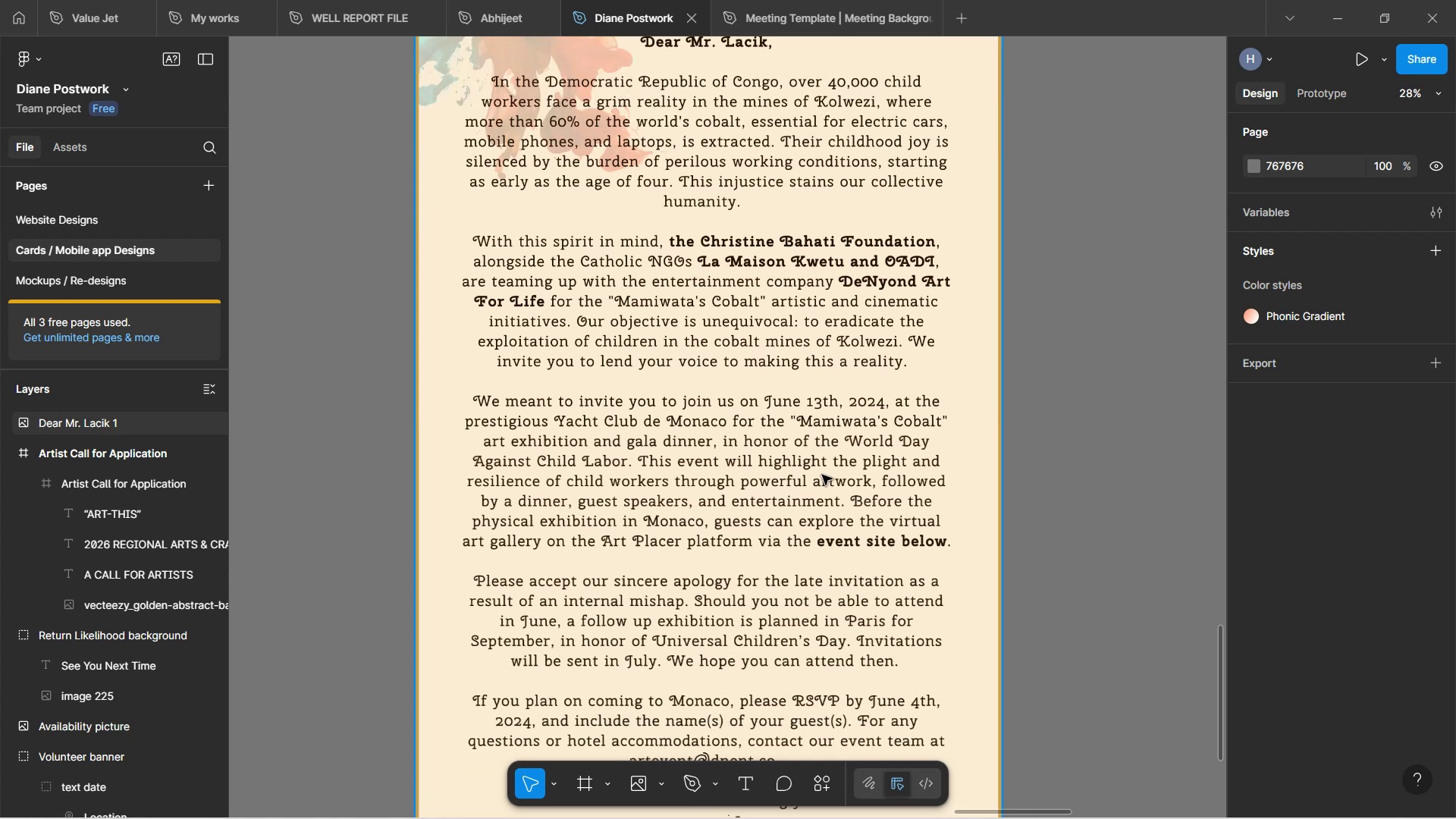 
wait(11.0)
 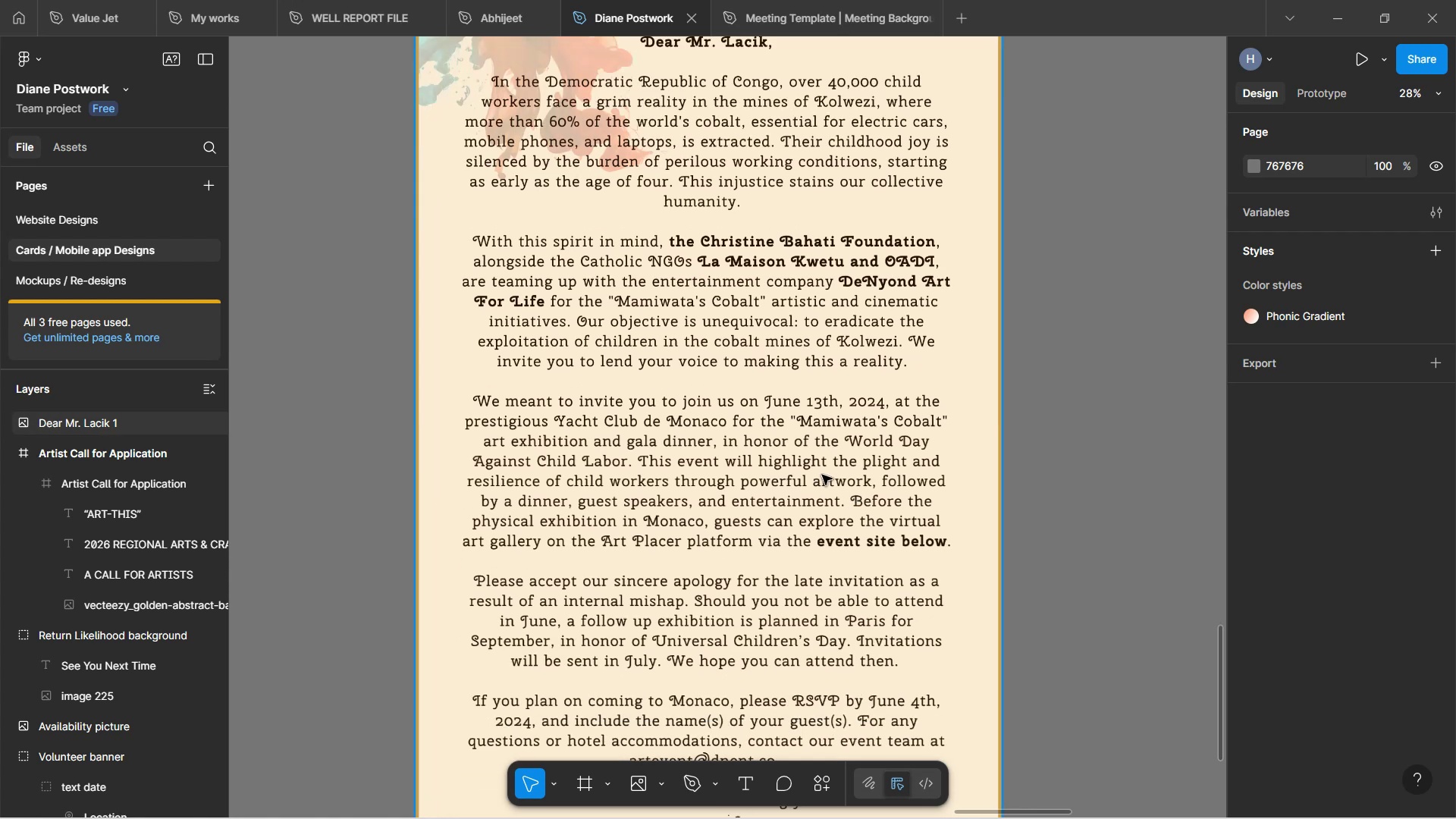 
hold_key(key=ControlLeft, duration=1.54)
scroll: coordinate [839, 462], scroll_direction: up, amount: 2.0
 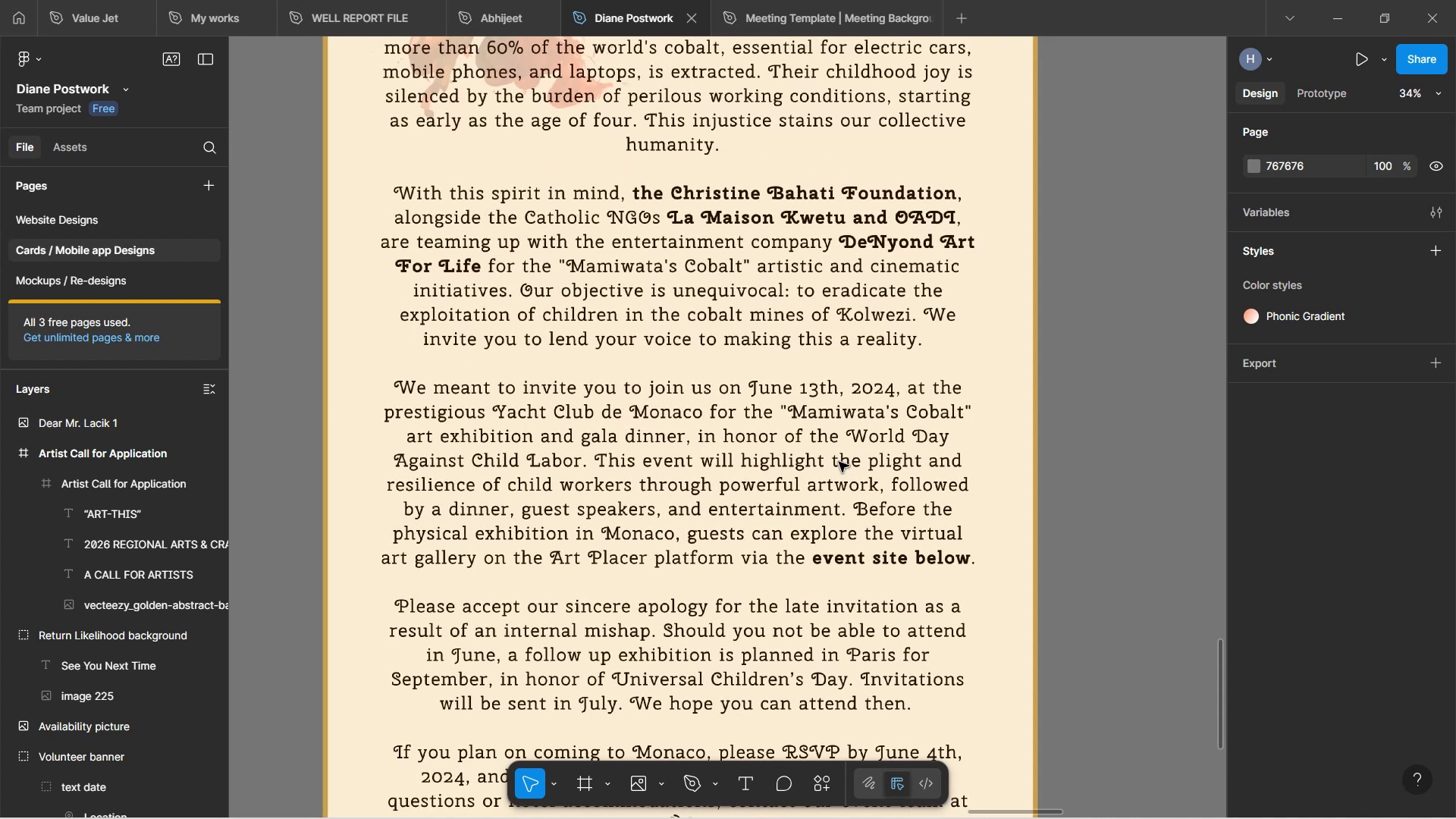 
scroll: coordinate [839, 462], scroll_direction: down, amount: 5.0
 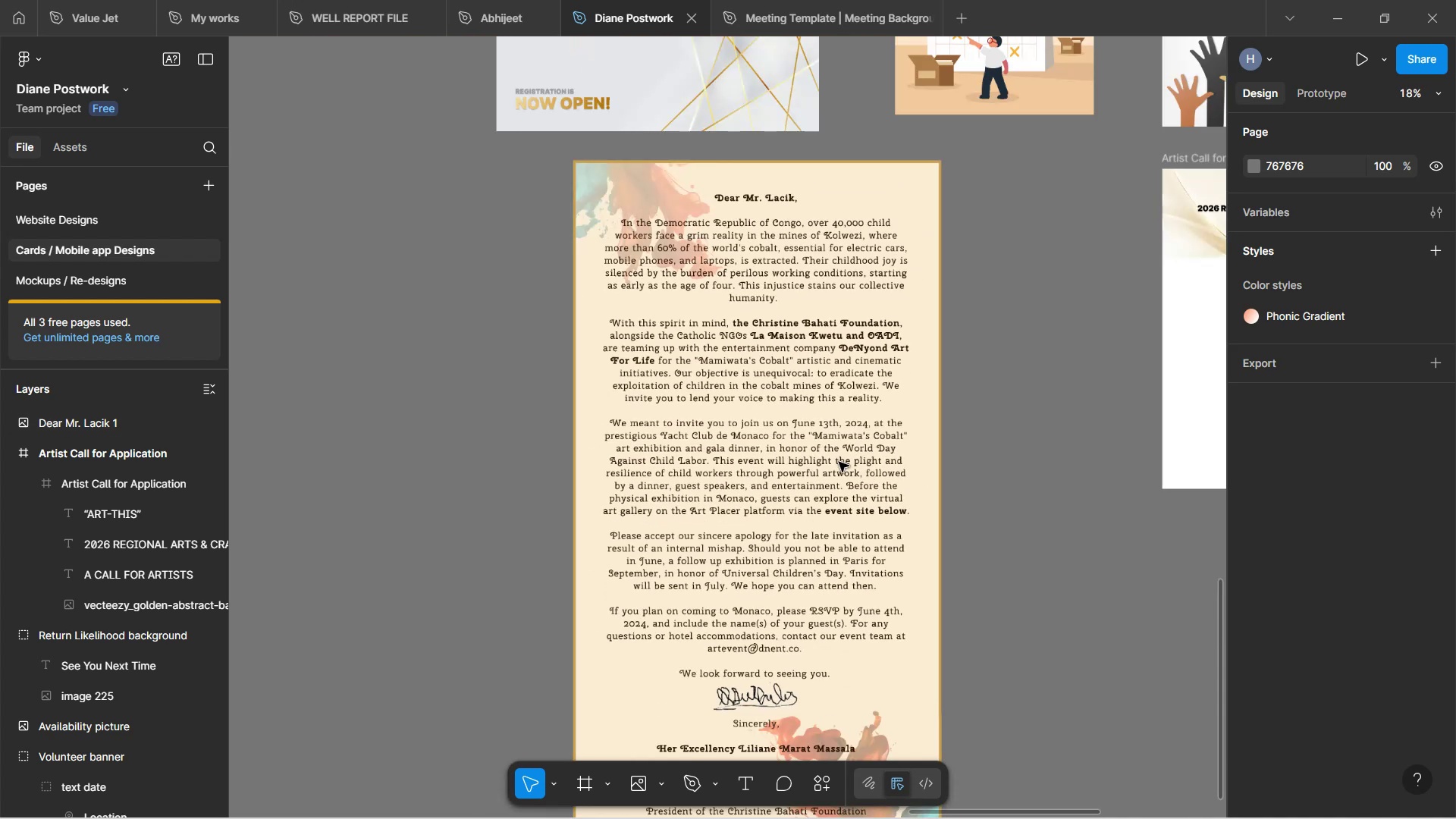 
hold_key(key=ControlLeft, duration=1.2)
 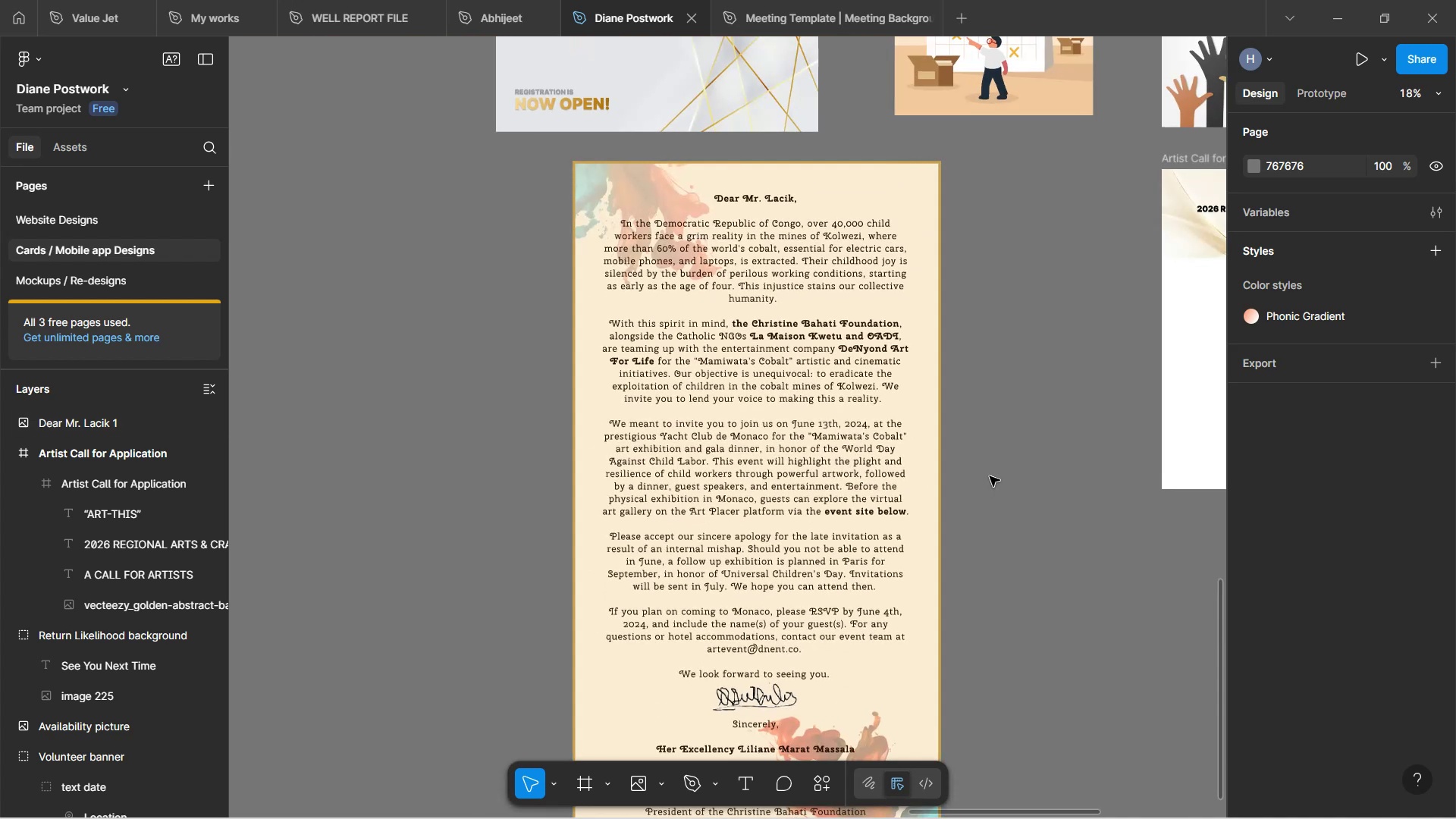 
hold_key(key=Space, duration=1.51)
 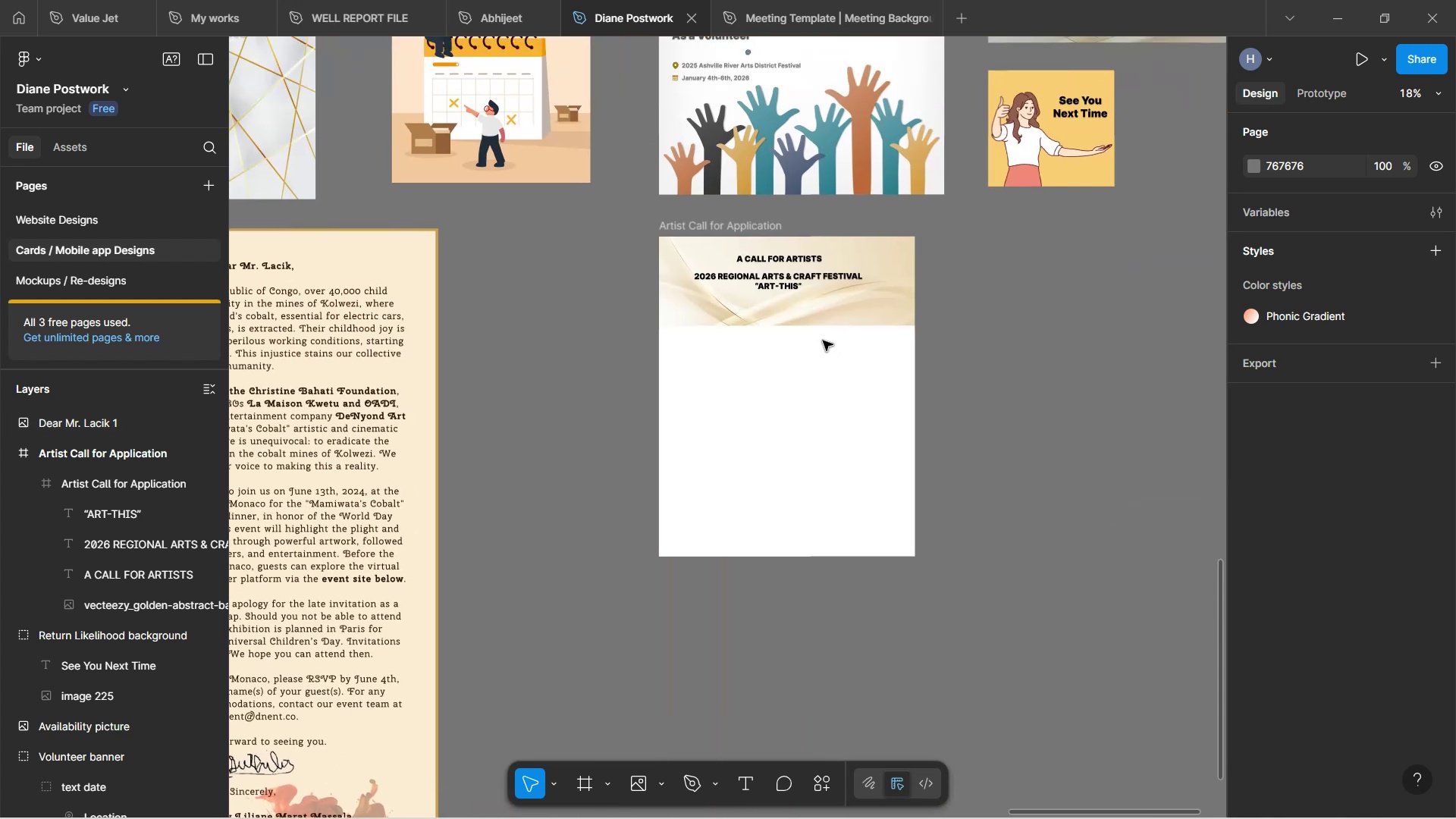 
left_click_drag(start_coordinate=[1009, 452], to_coordinate=[729, 457])
 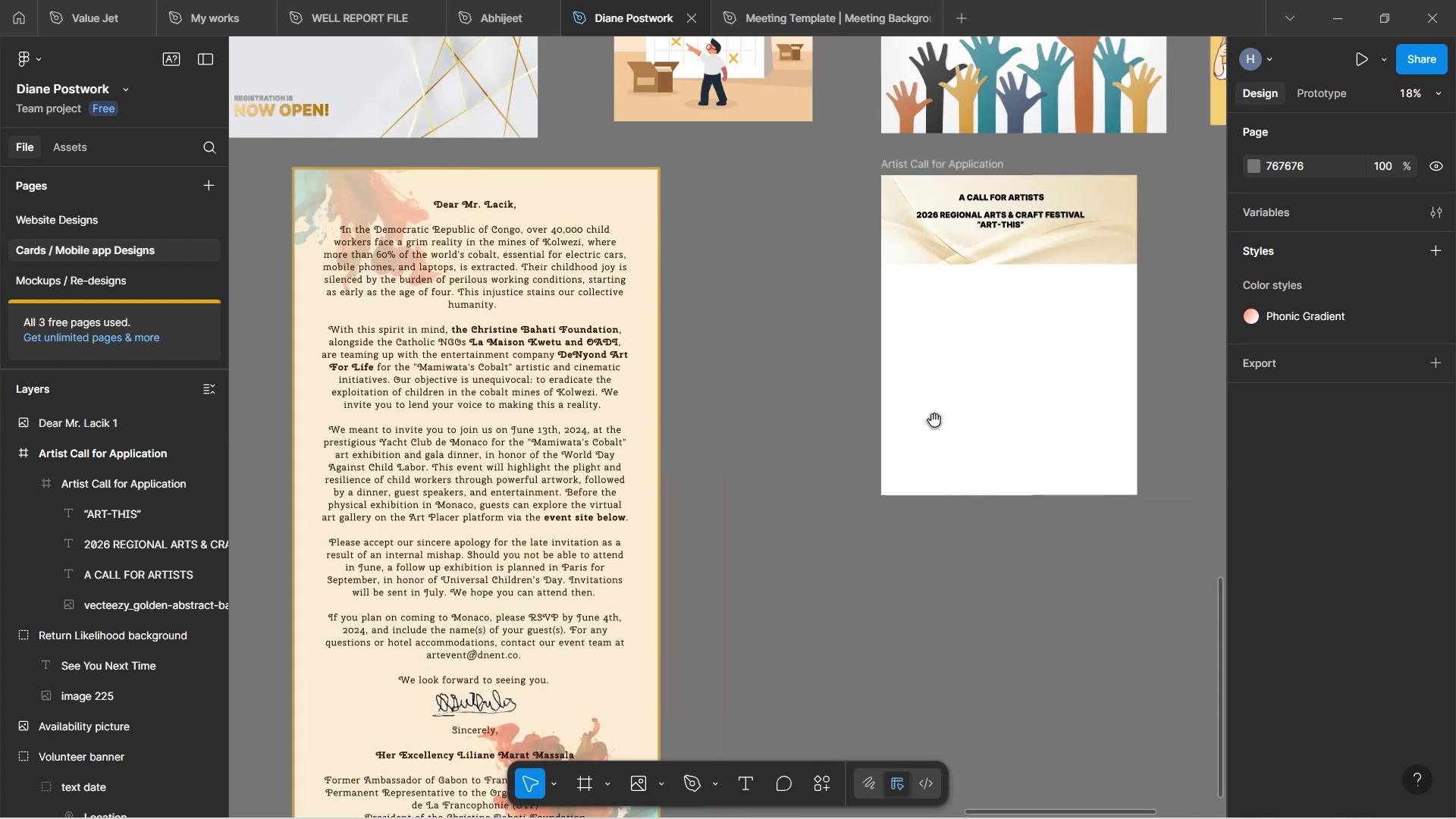 
left_click_drag(start_coordinate=[934, 416], to_coordinate=[712, 478])
 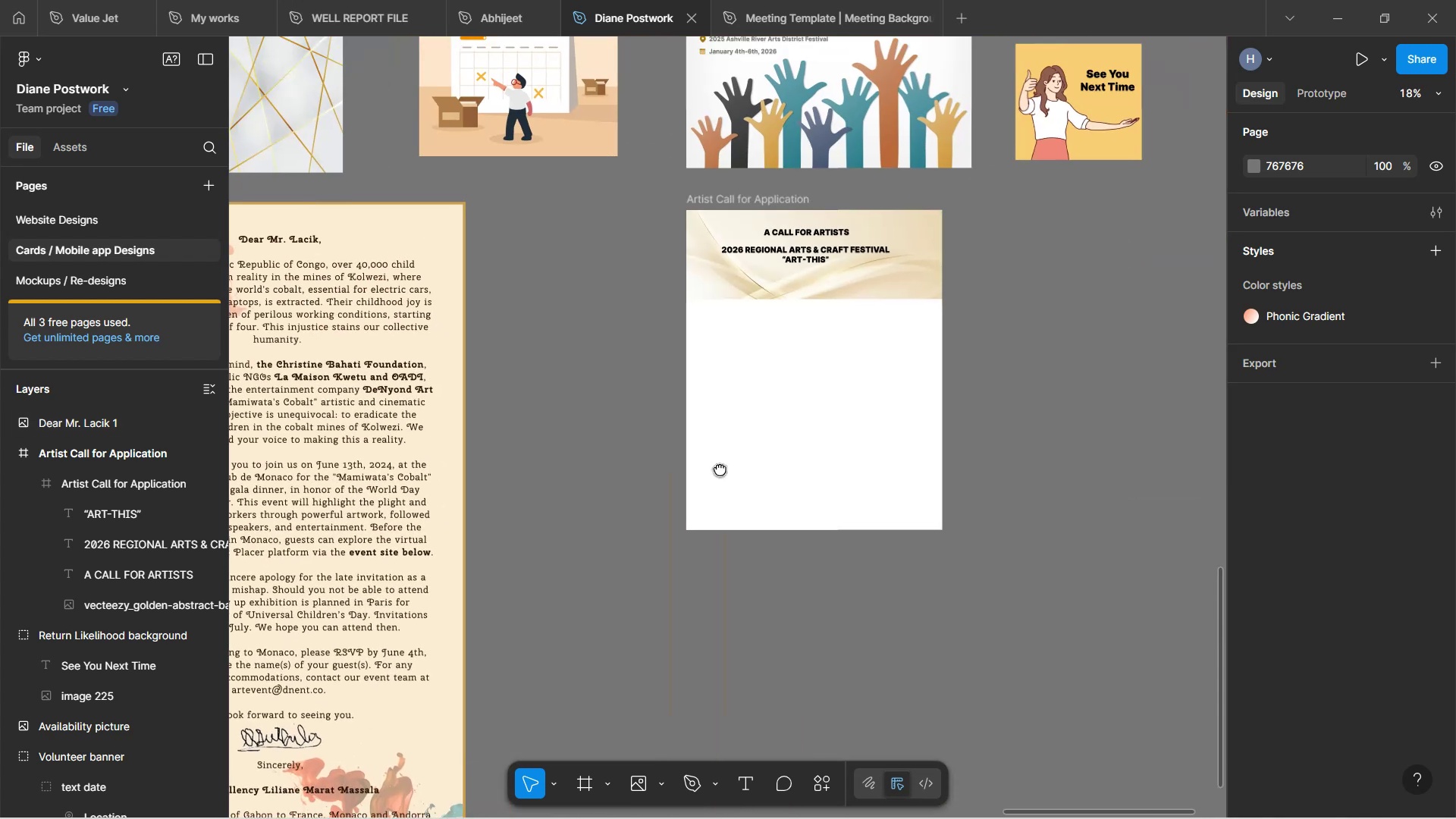 
key(Space)
 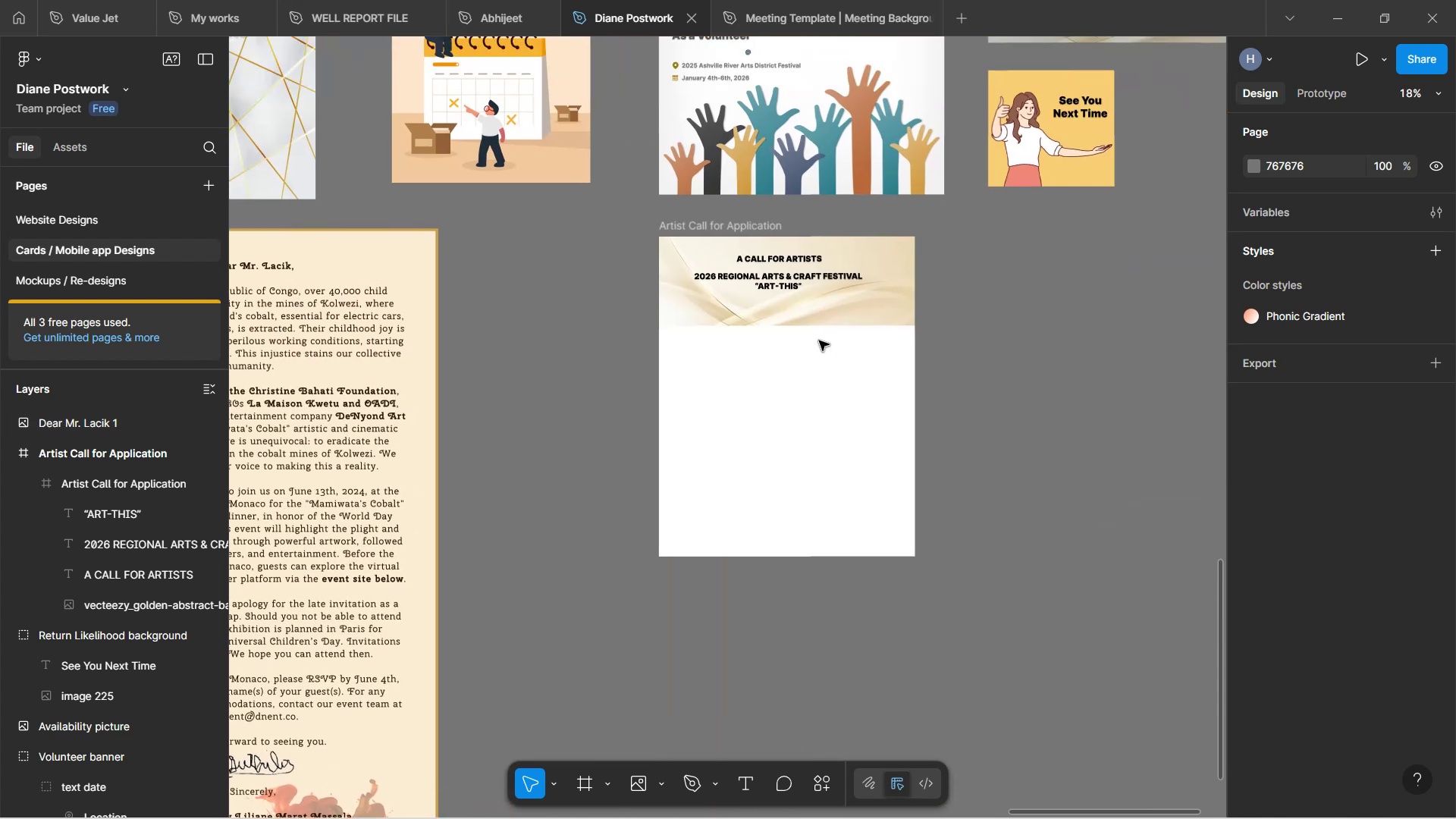 
hold_key(key=ControlLeft, duration=0.71)
scroll: coordinate [798, 334], scroll_direction: up, amount: 3.0
 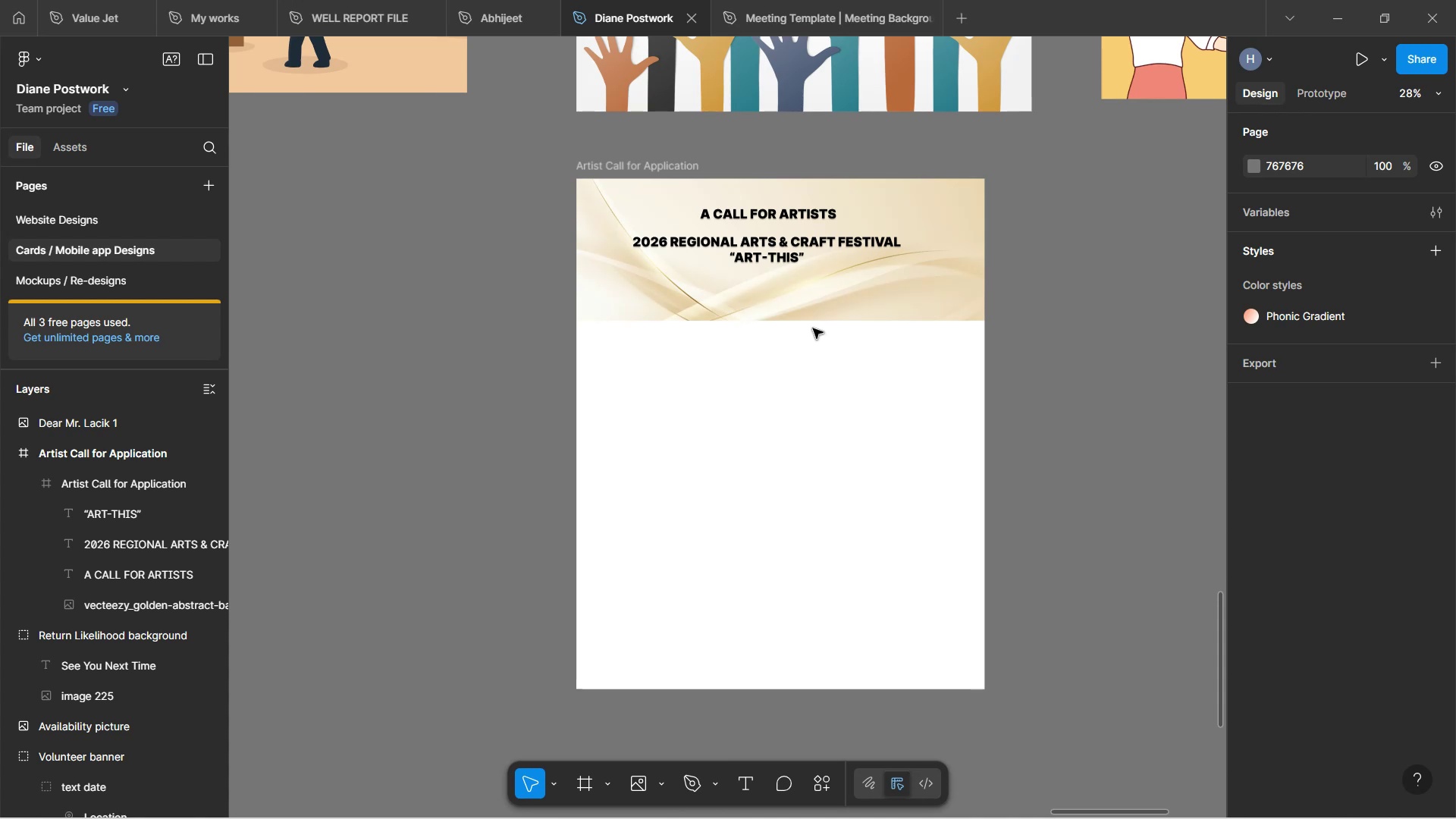 
wait(36.78)
 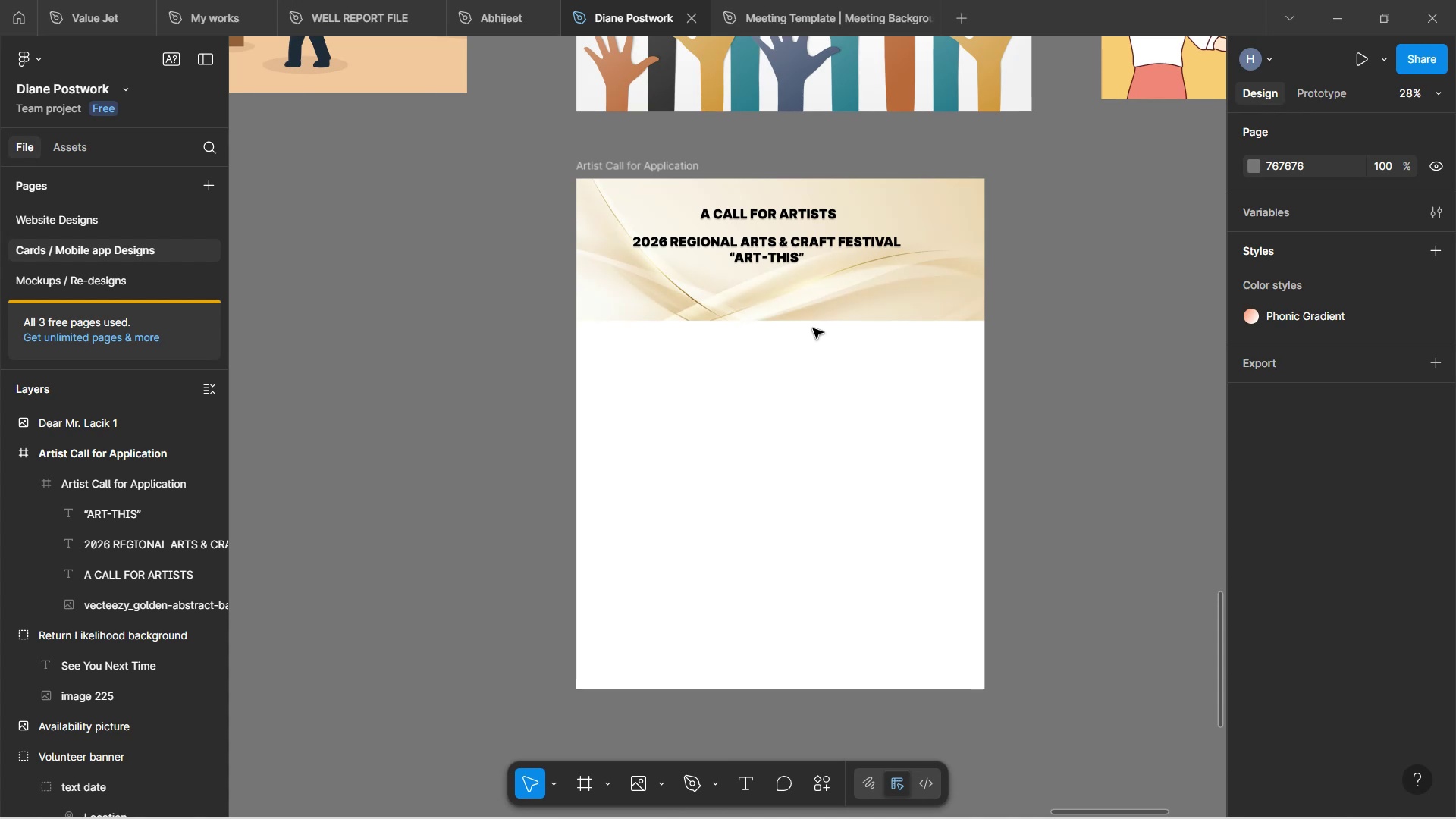 
left_click([786, 248])
 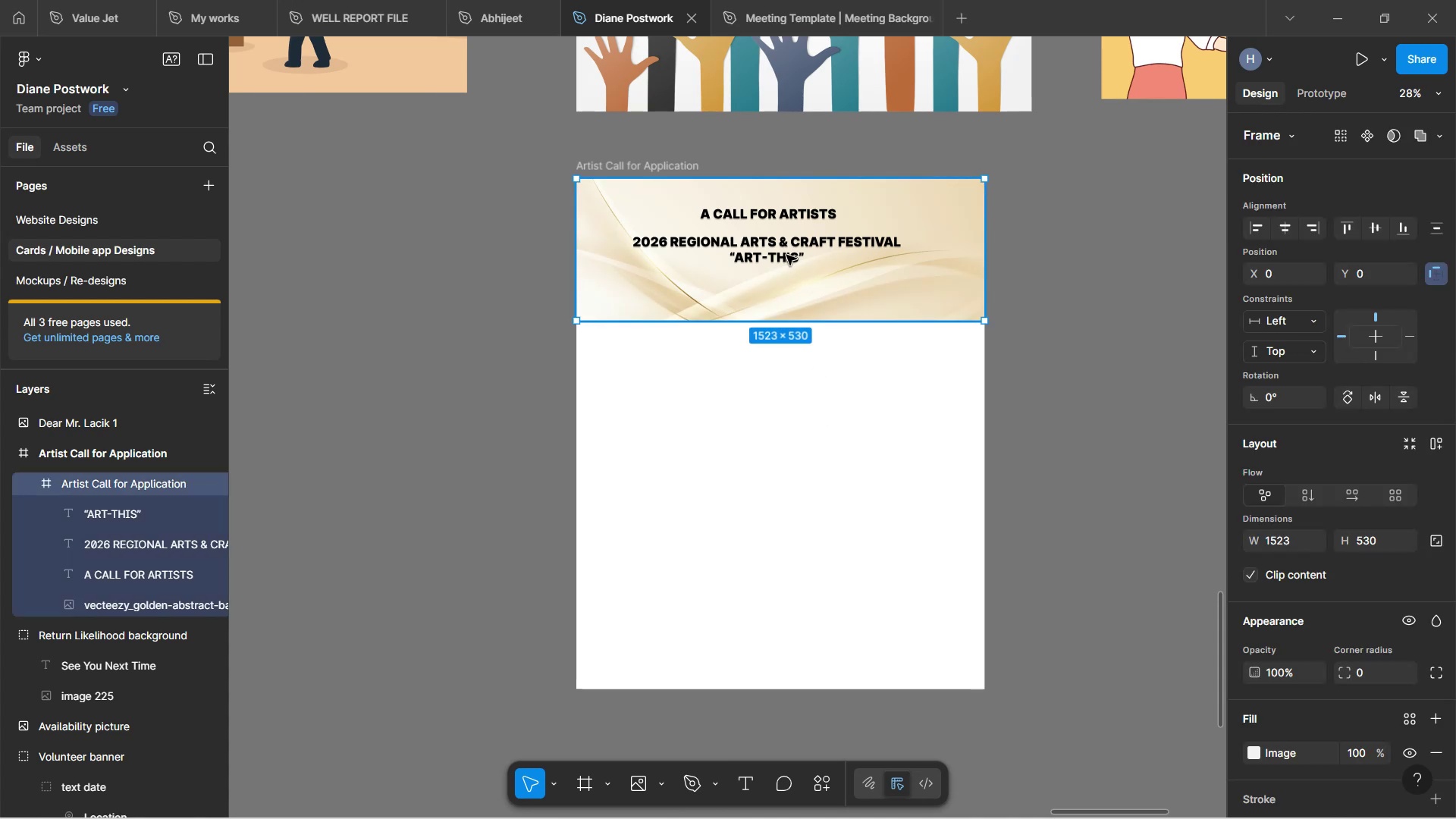 
wait(8.15)
 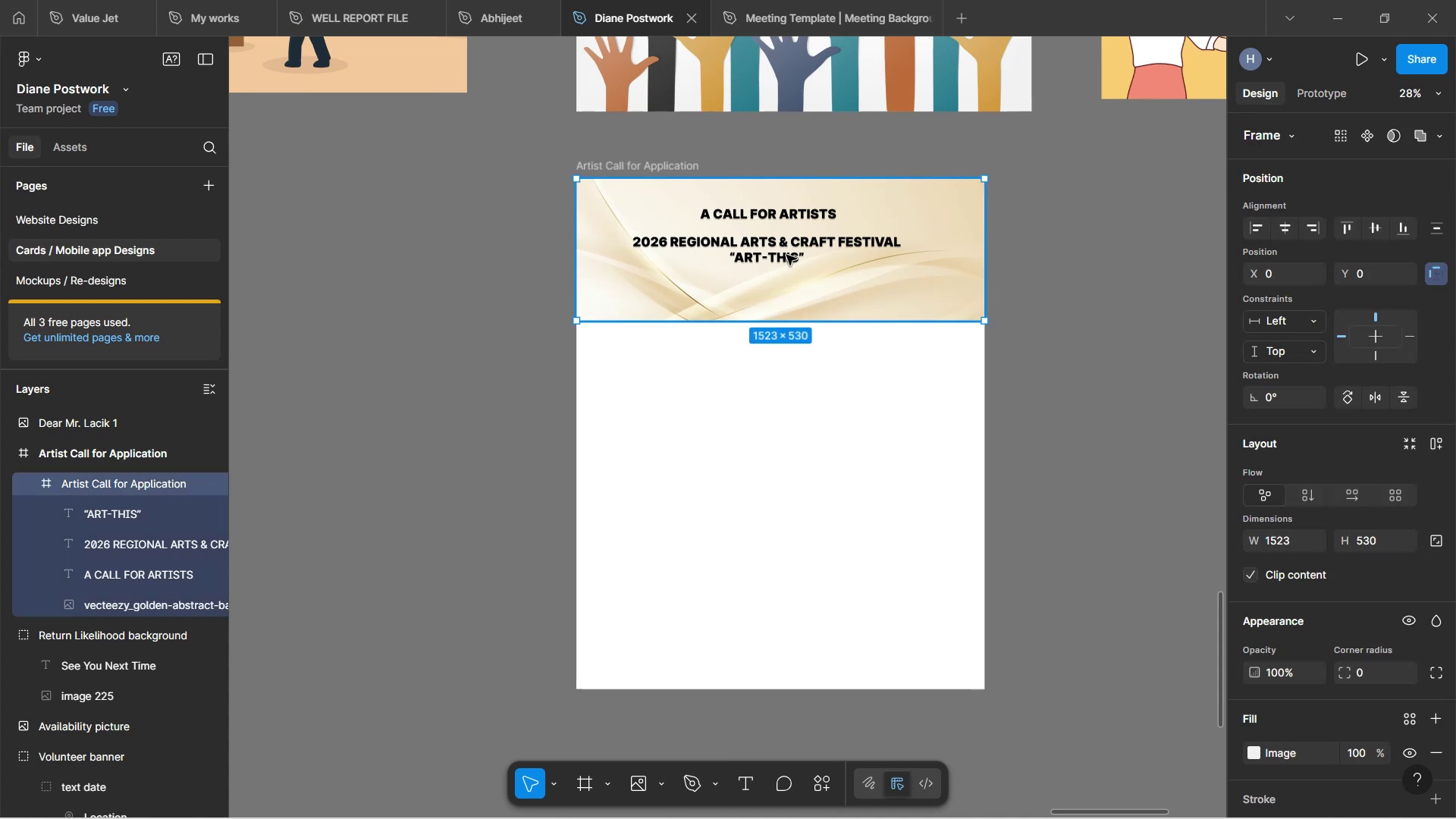 
hold_key(key=ControlLeft, duration=1.12)
scroll: coordinate [927, 391], scroll_direction: up, amount: 4.0
 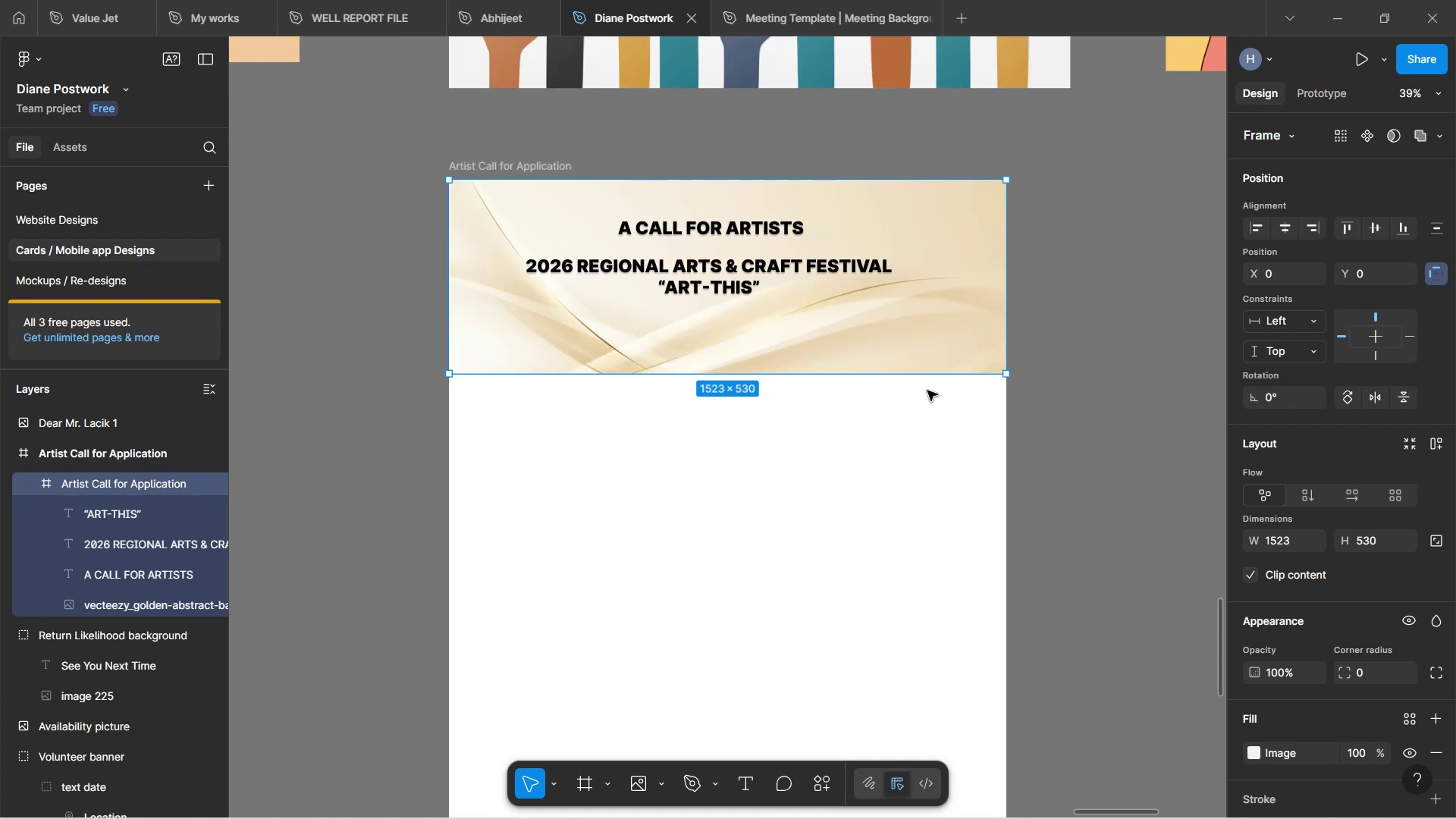 
hold_key(key=ControlLeft, duration=1.48)
scroll: coordinate [805, 306], scroll_direction: none, amount: 0.0
 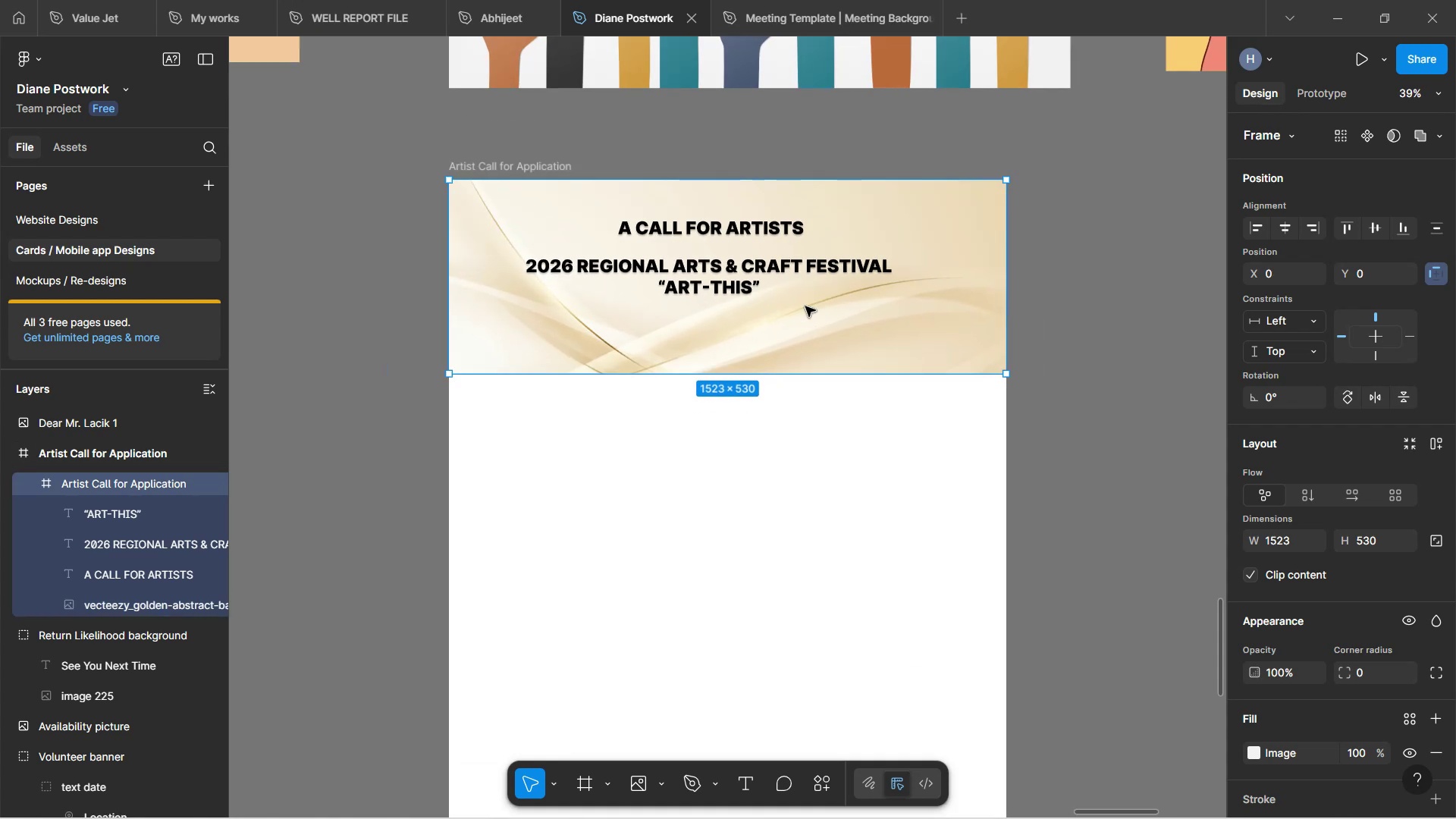 
scroll: coordinate [805, 306], scroll_direction: up, amount: 2.0
 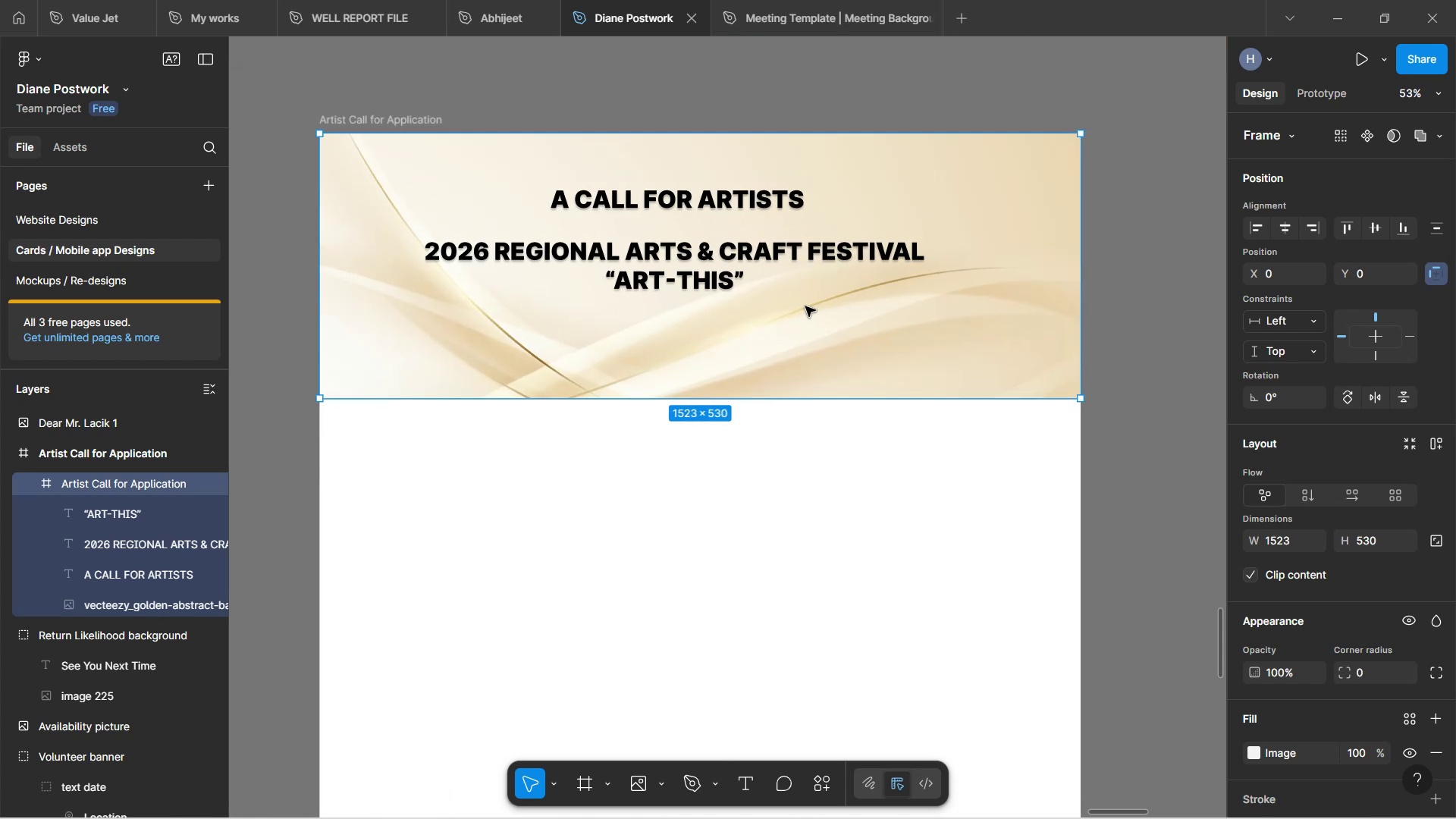 
left_click([720, 253])
 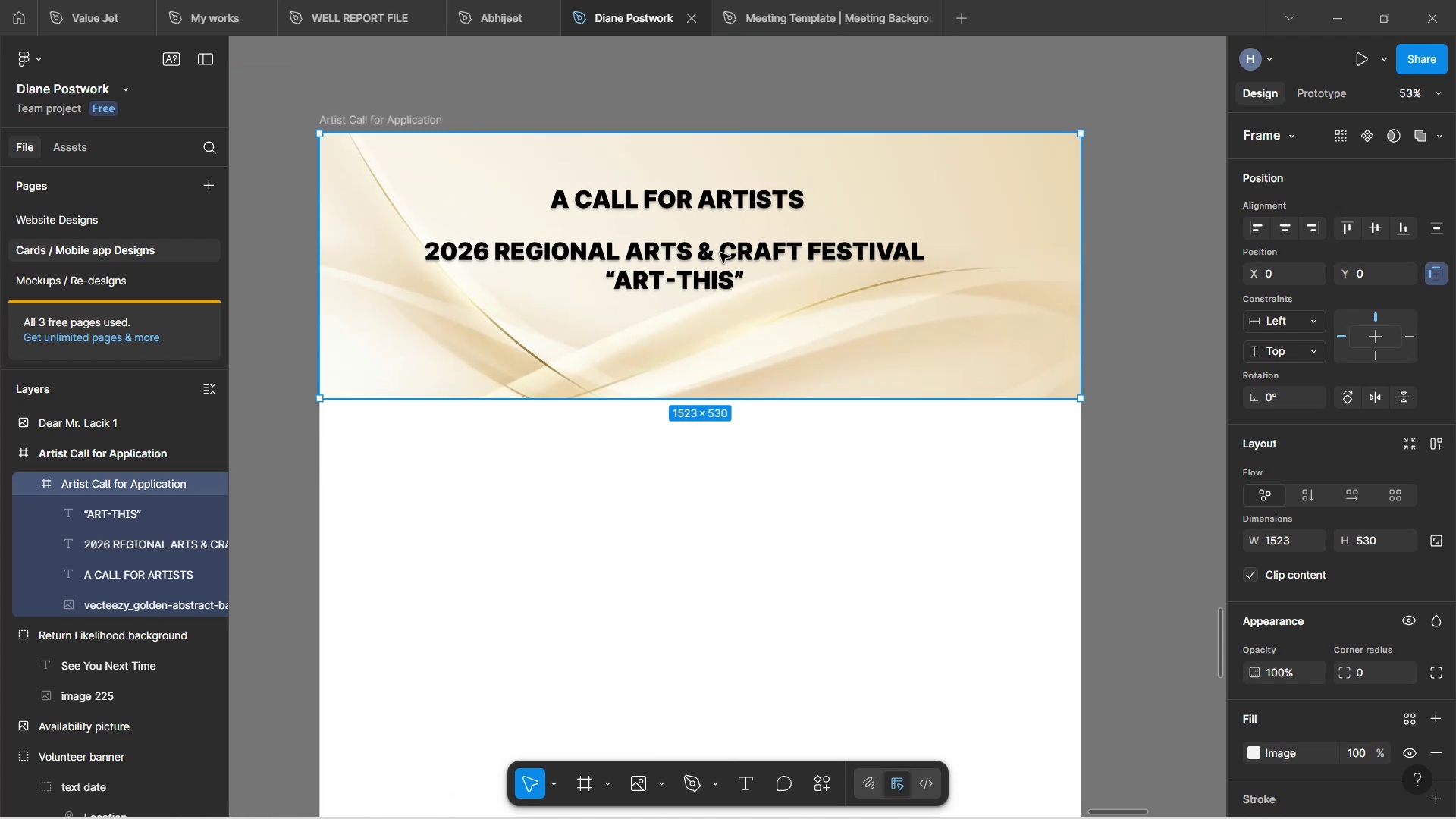 
double_click([720, 253])
 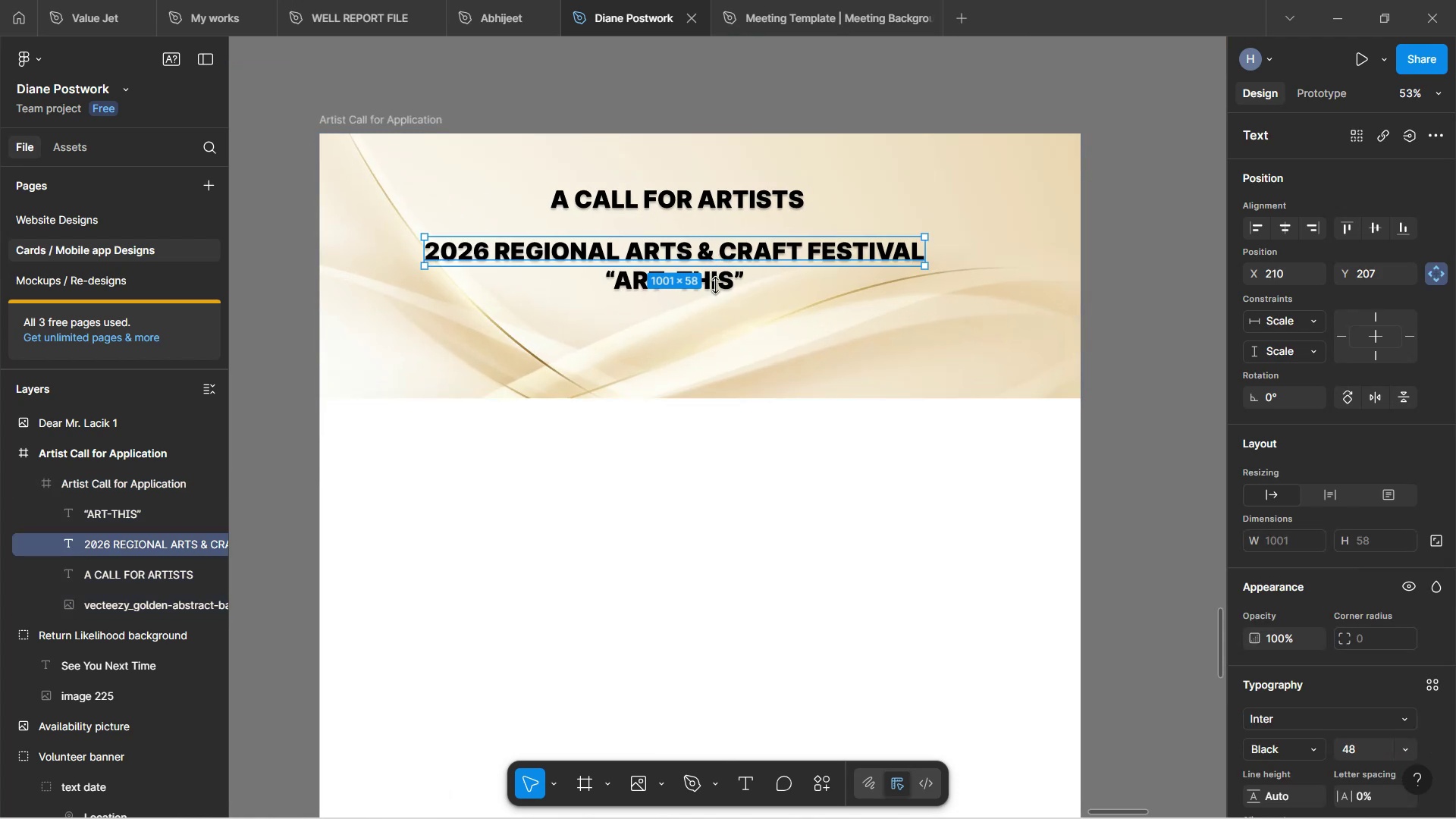 
left_click([718, 287])
 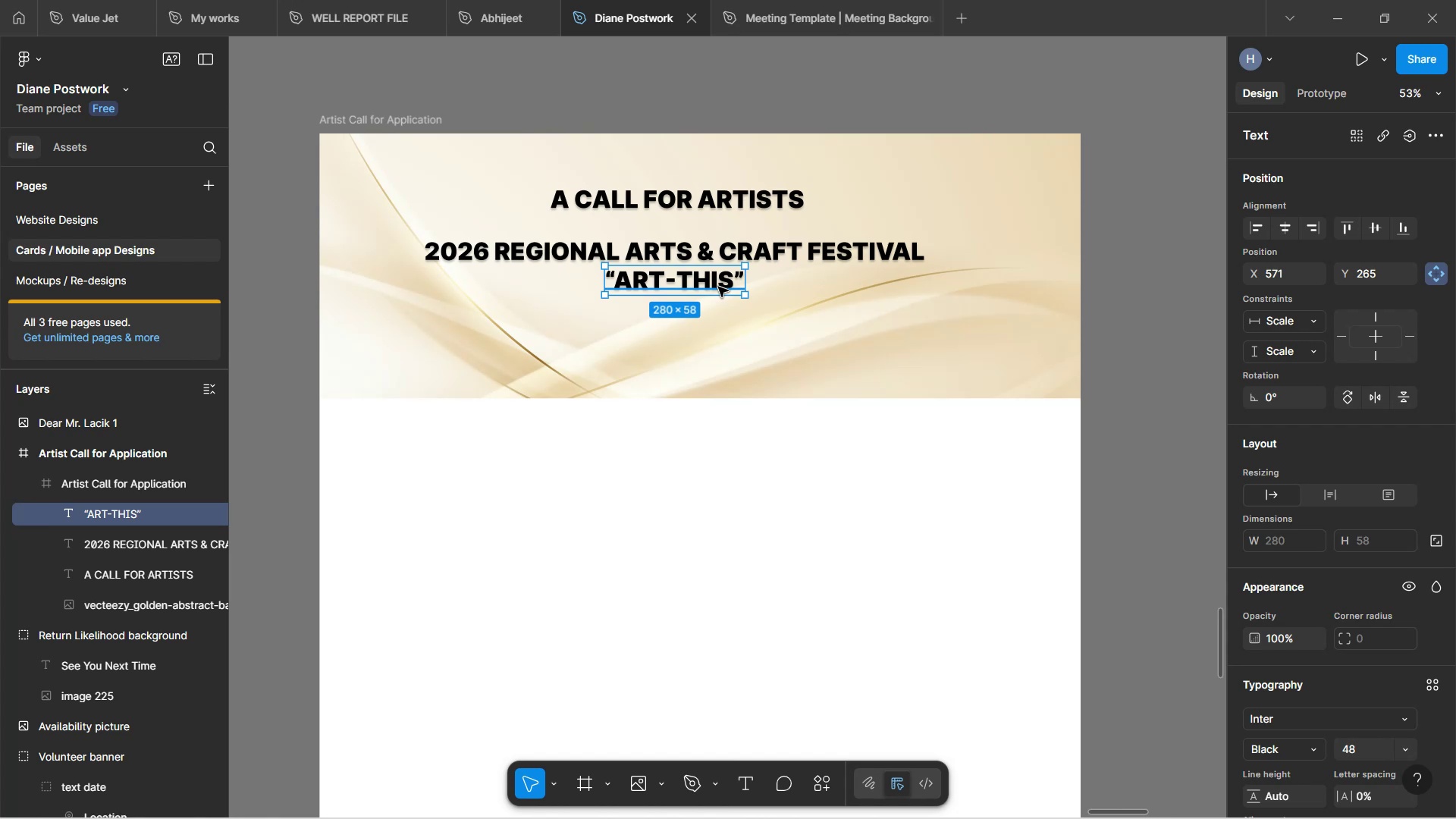 
wait(5.52)
 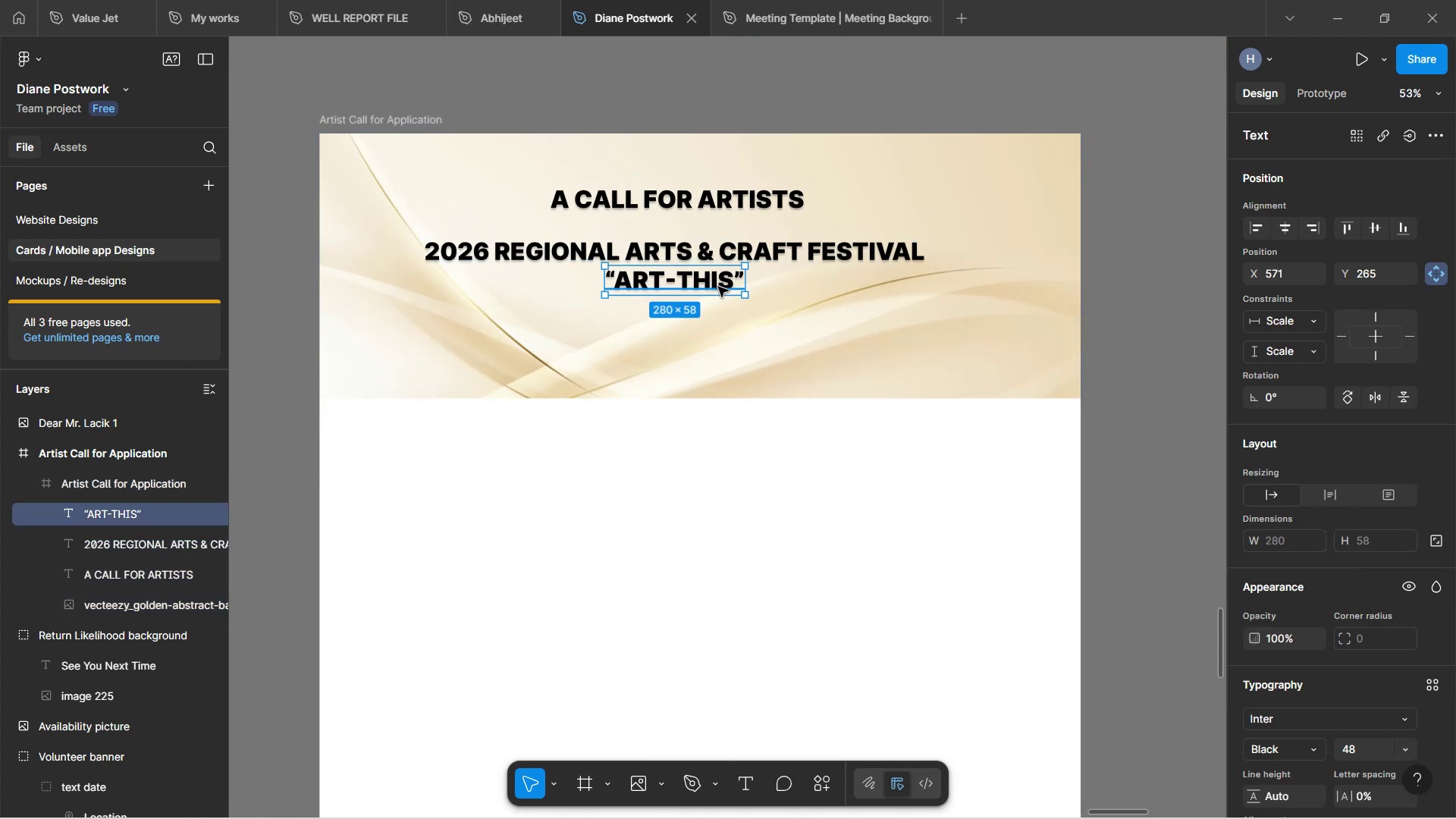 
hold_key(key=ControlLeft, duration=1.27)
scroll: coordinate [741, 409], scroll_direction: down, amount: 4.0
 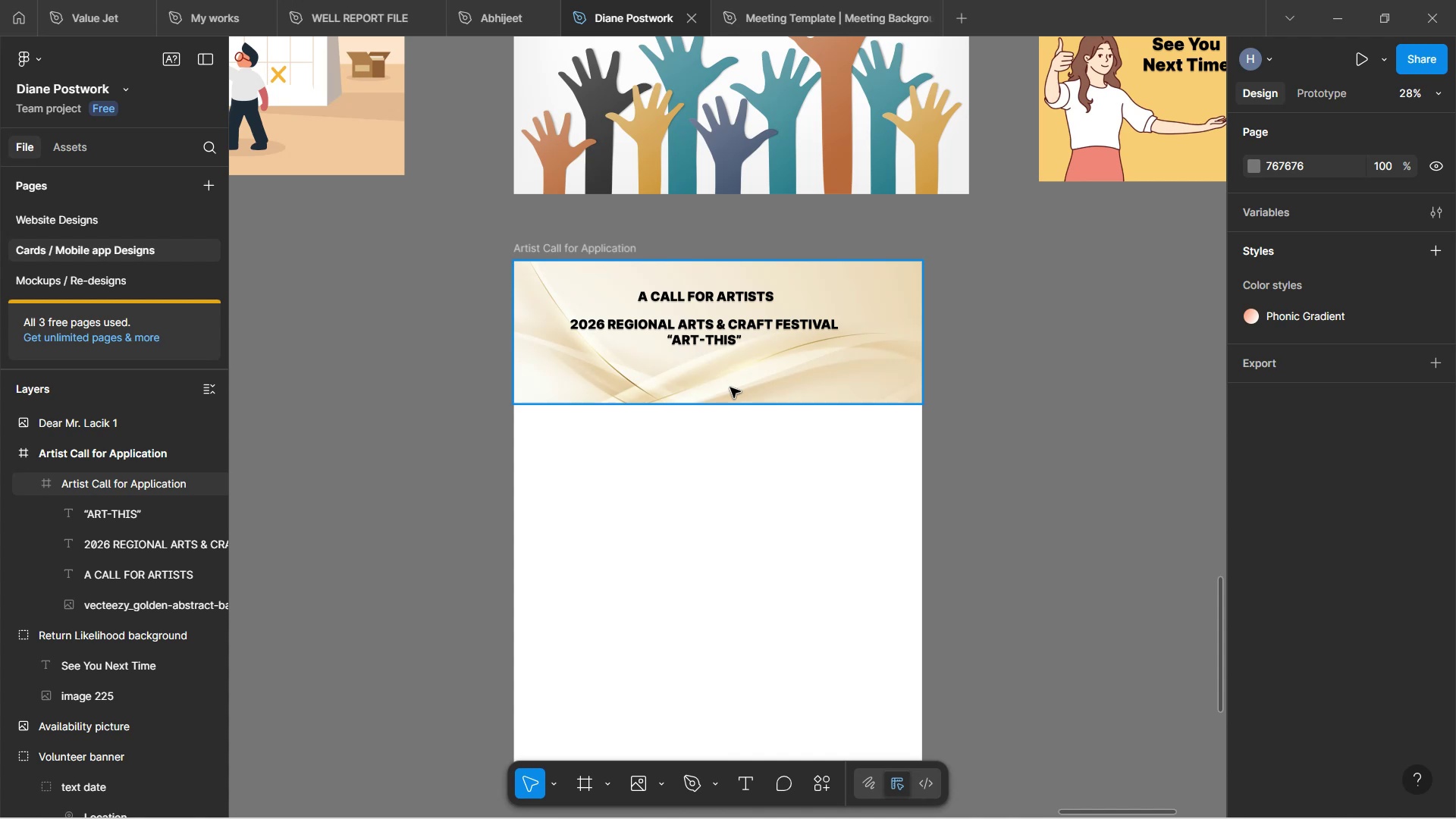 
wait(32.39)
 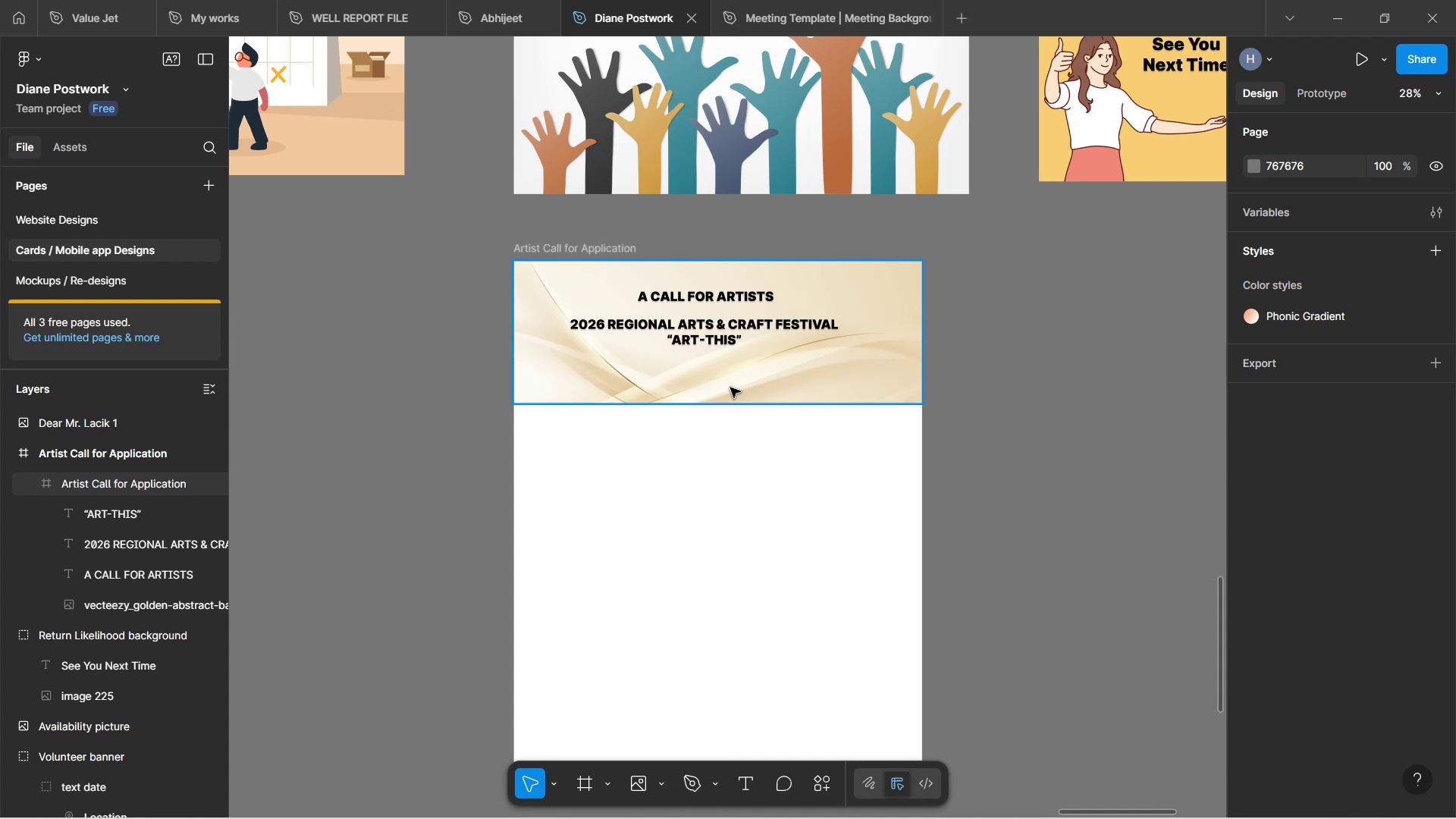 
scroll: coordinate [733, 386], scroll_direction: down, amount: 4.0
 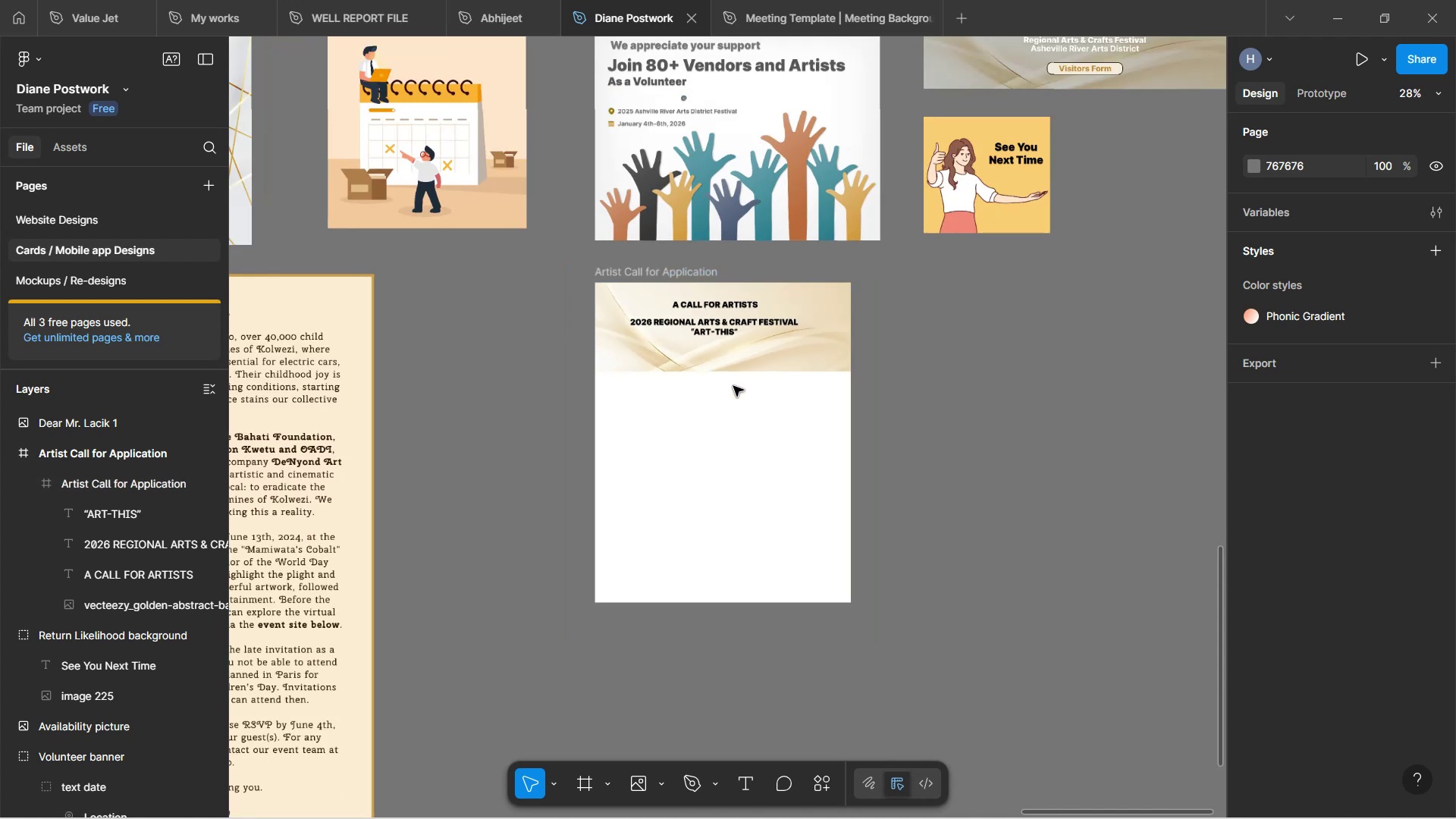 
hold_key(key=ControlLeft, duration=0.74)
 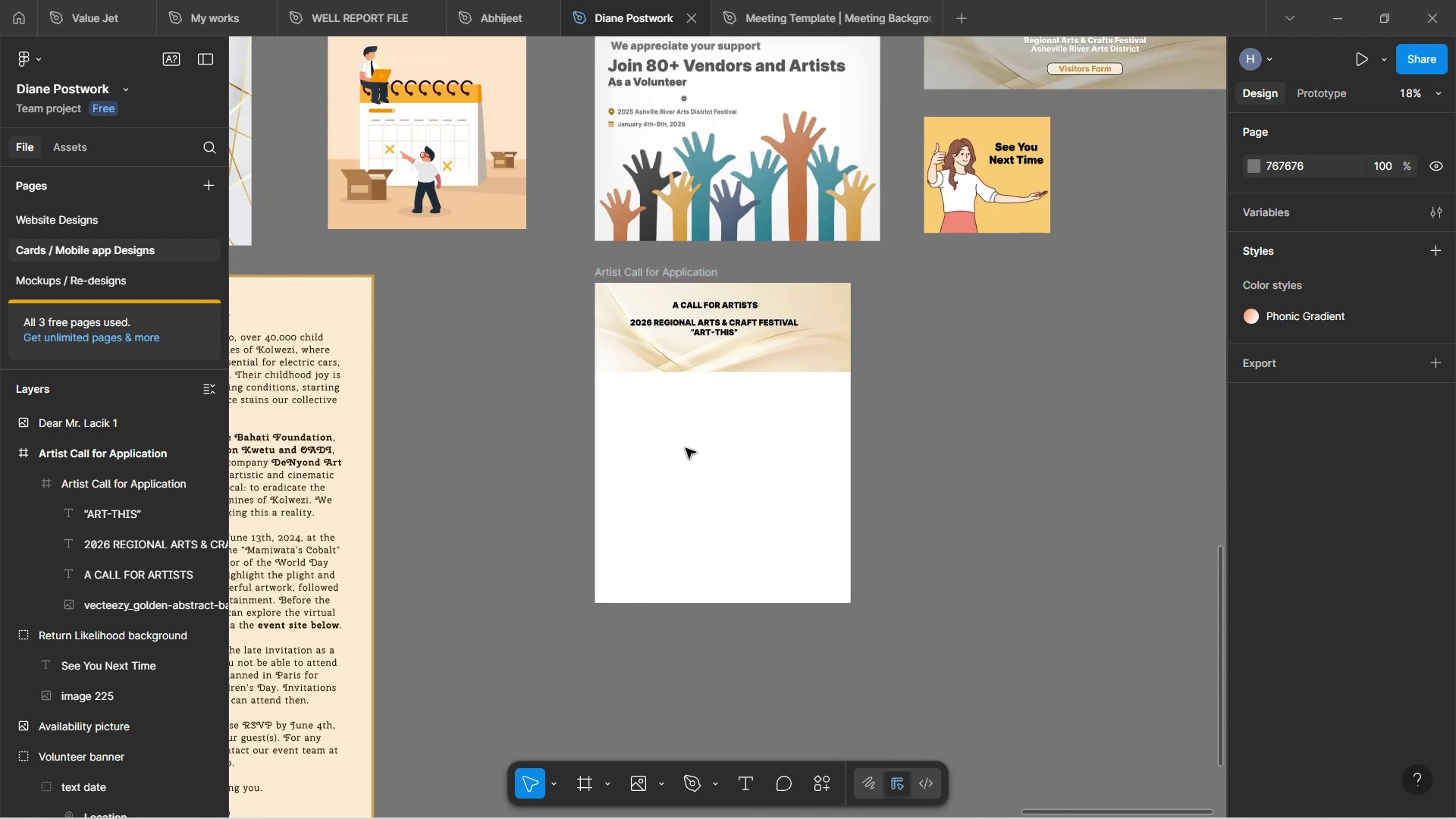 
hold_key(key=Space, duration=1.54)
 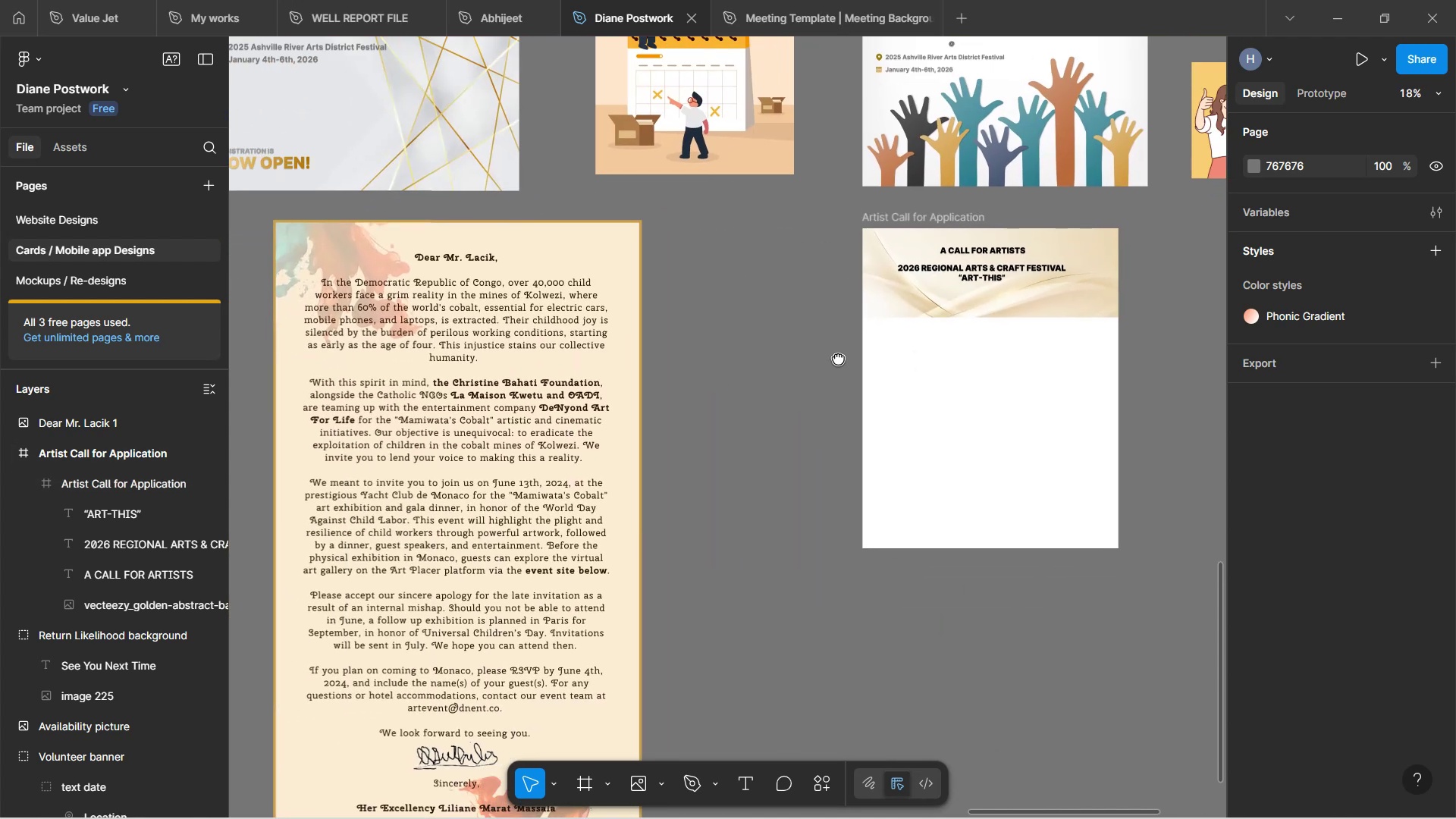 
left_click_drag(start_coordinate=[571, 413], to_coordinate=[789, 366])
 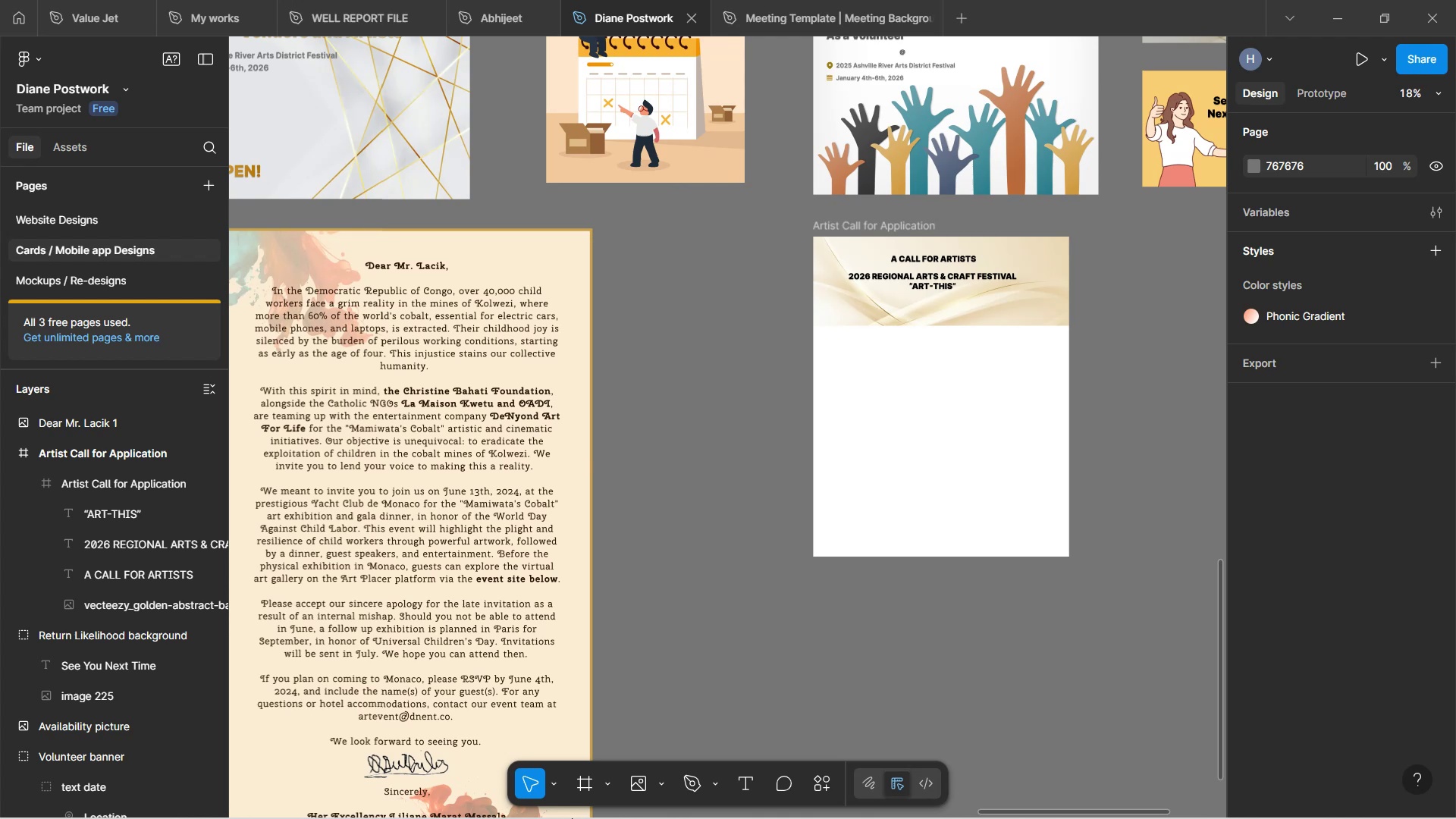 
hold_key(key=Space, duration=0.81)
 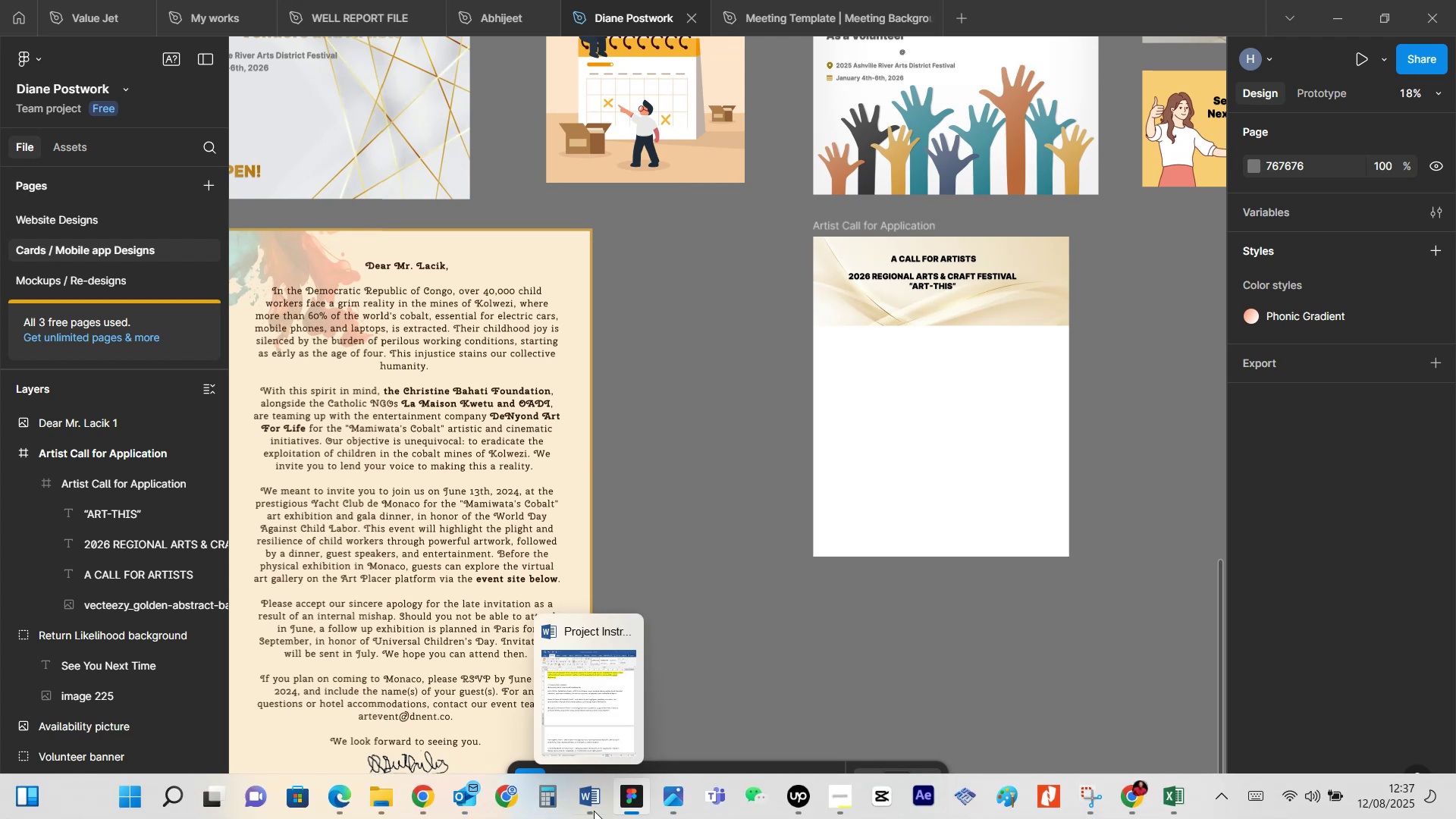 
left_click([592, 811])
 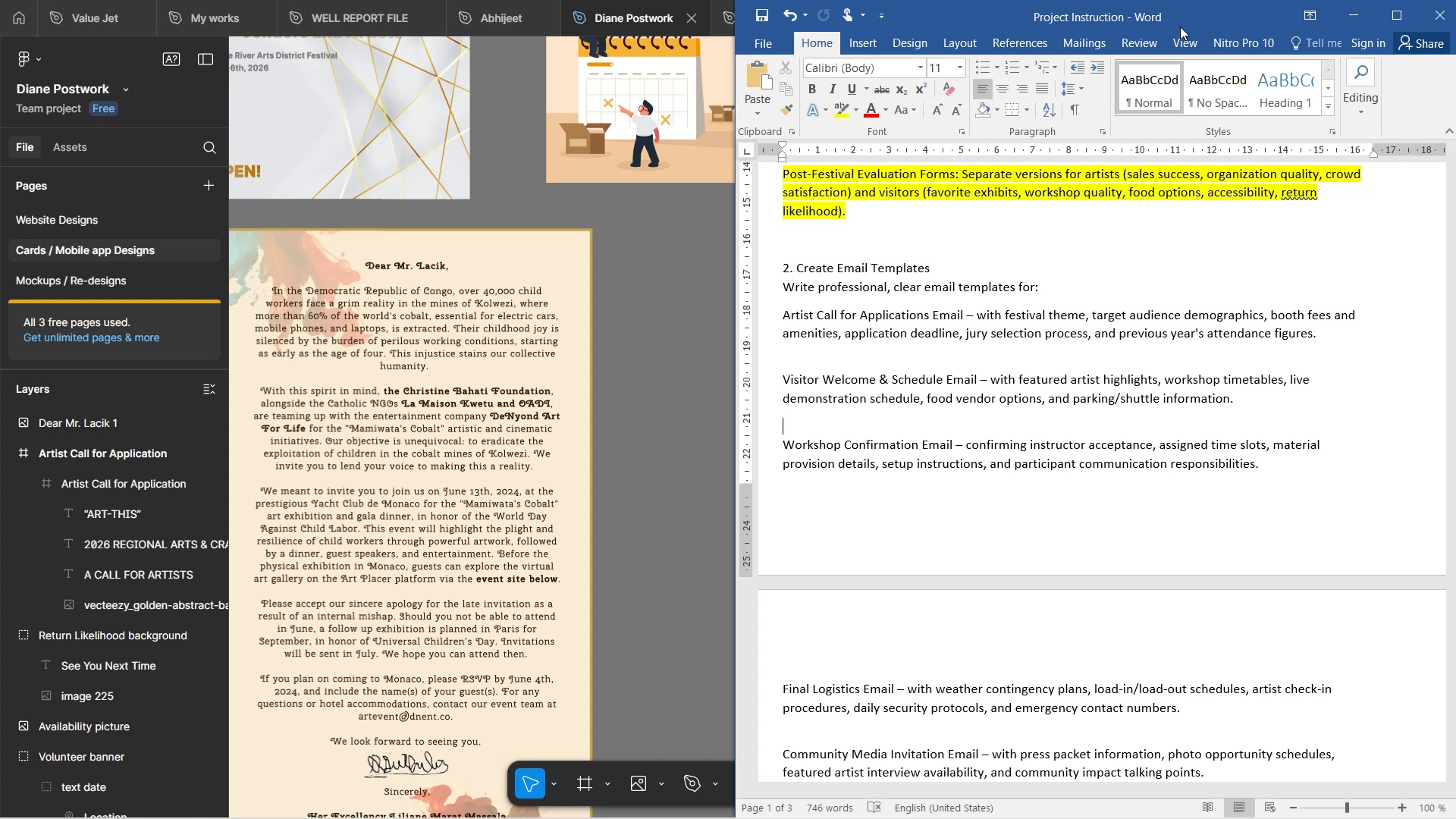 
wait(40.4)
 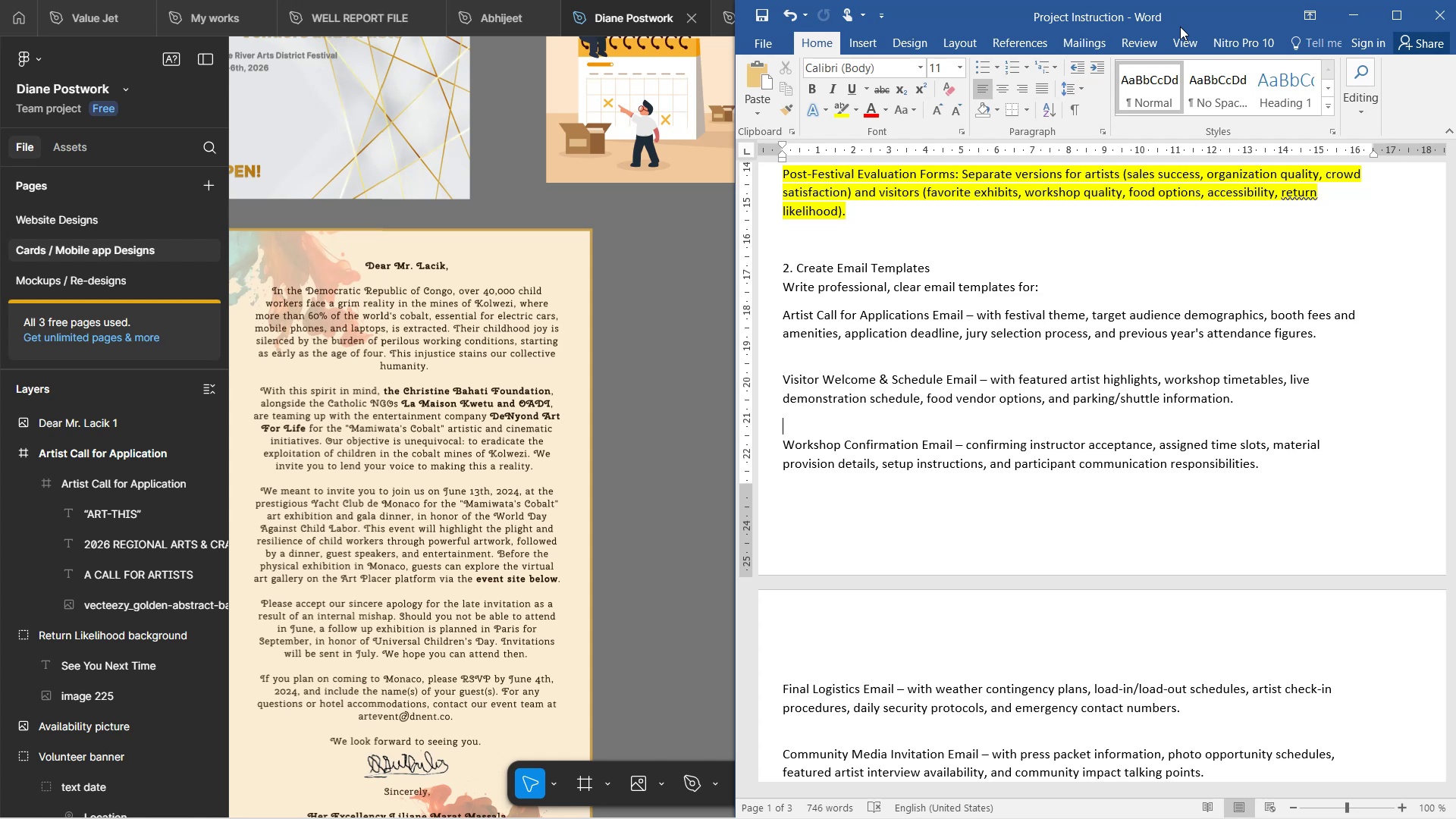 
left_click_drag(start_coordinate=[787, 314], to_coordinate=[1085, 322])
 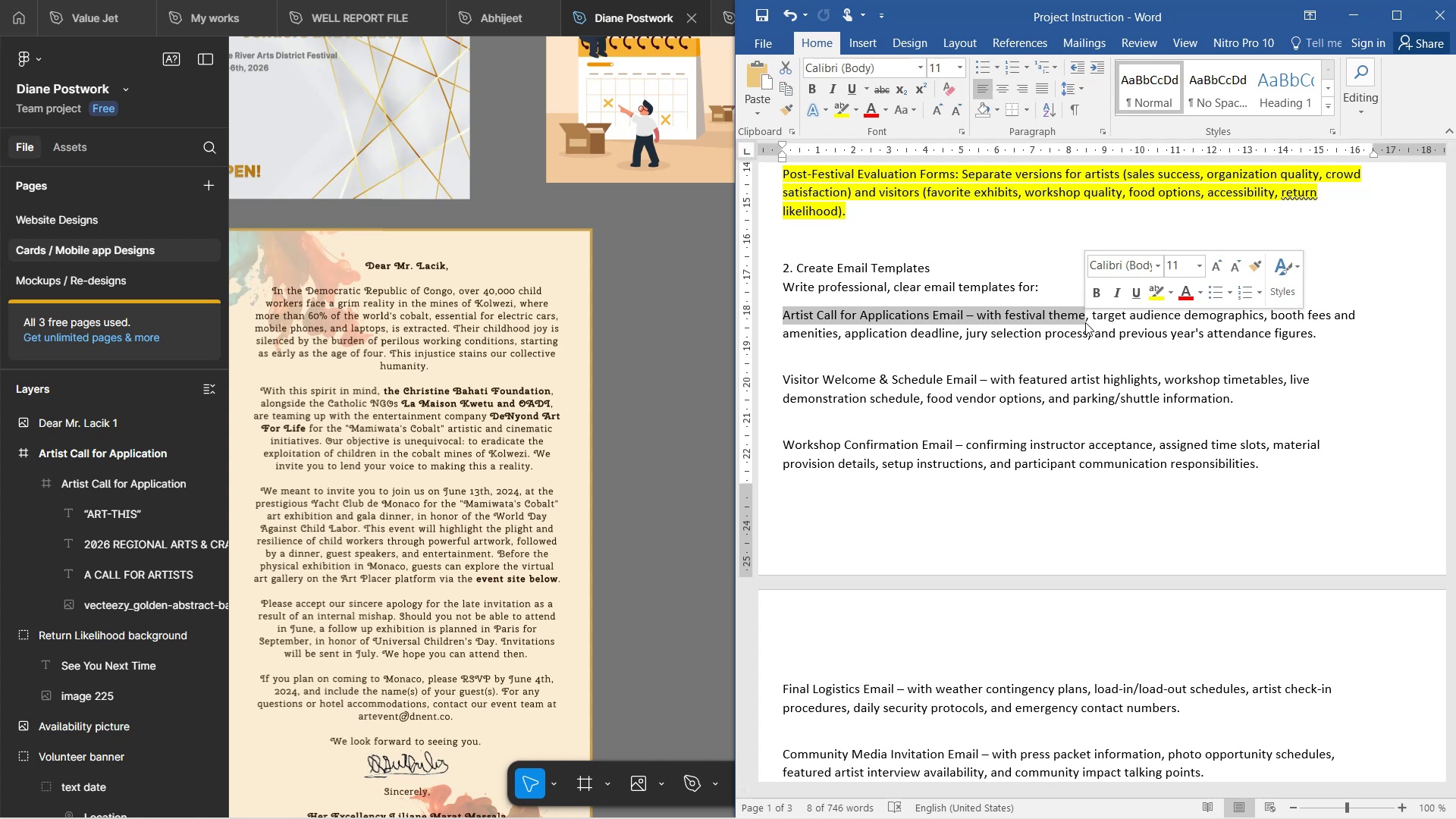 
wait(7.93)
 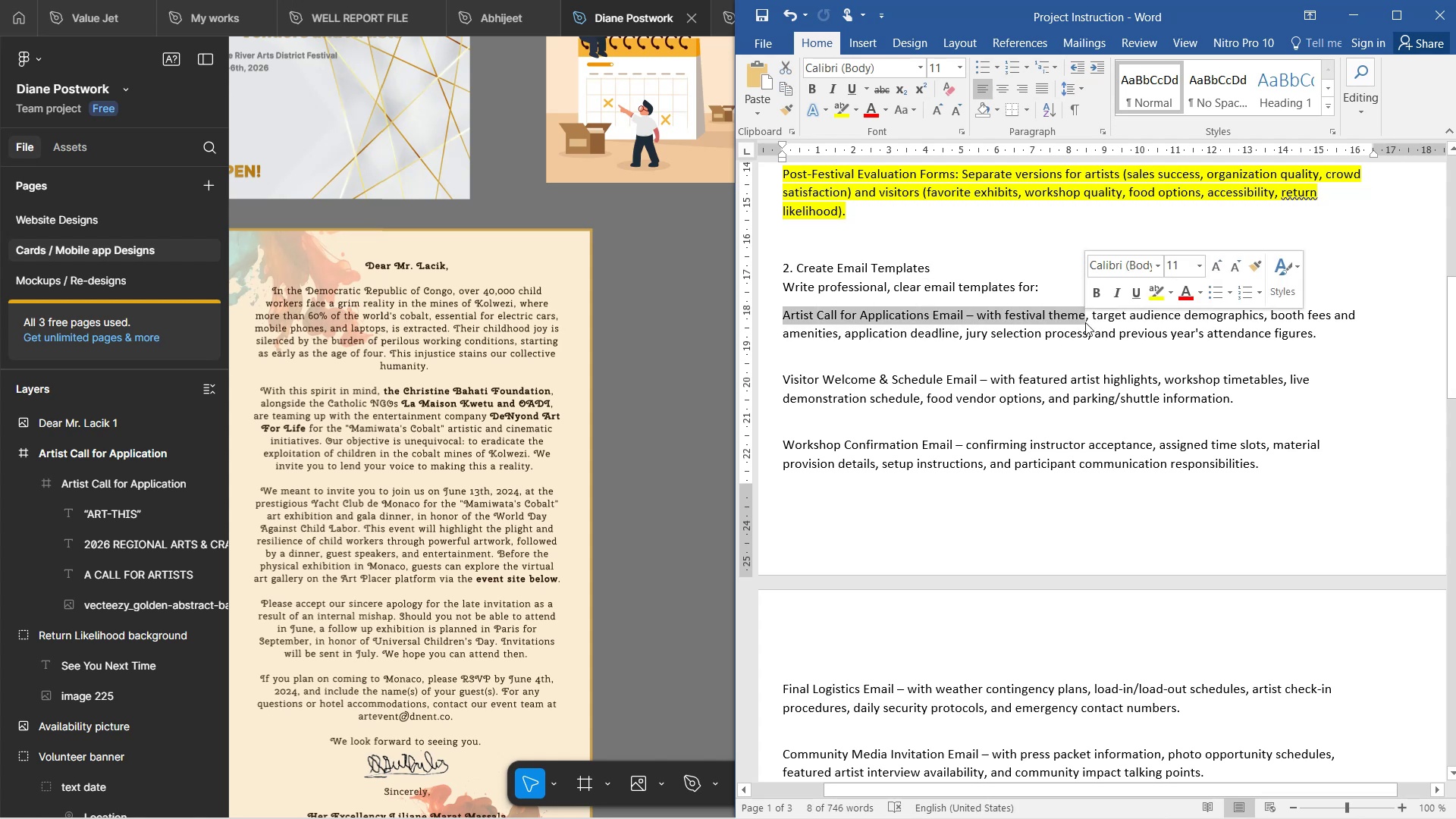 
left_click([1100, 360])
 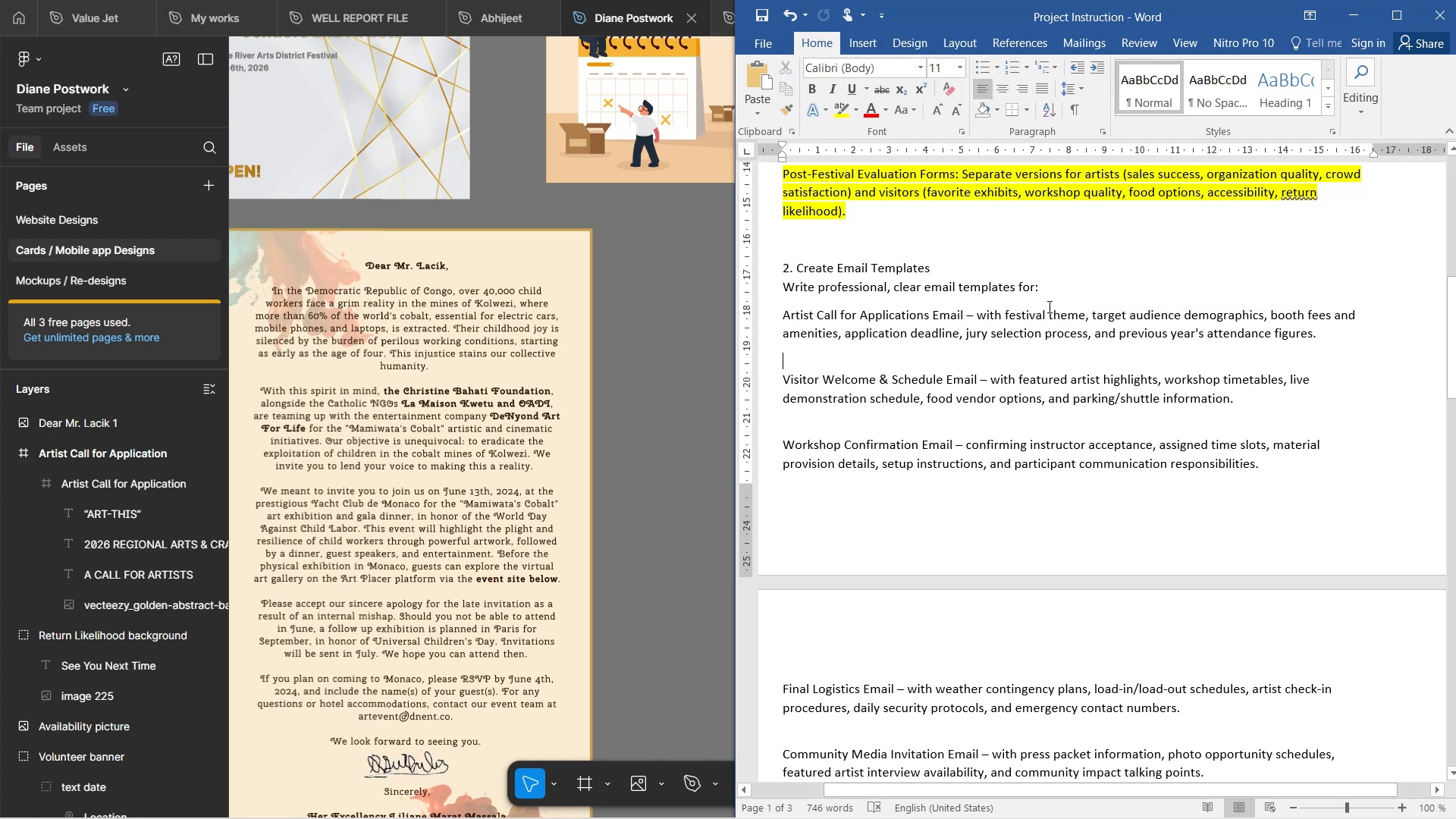 
left_click([1132, 315])
 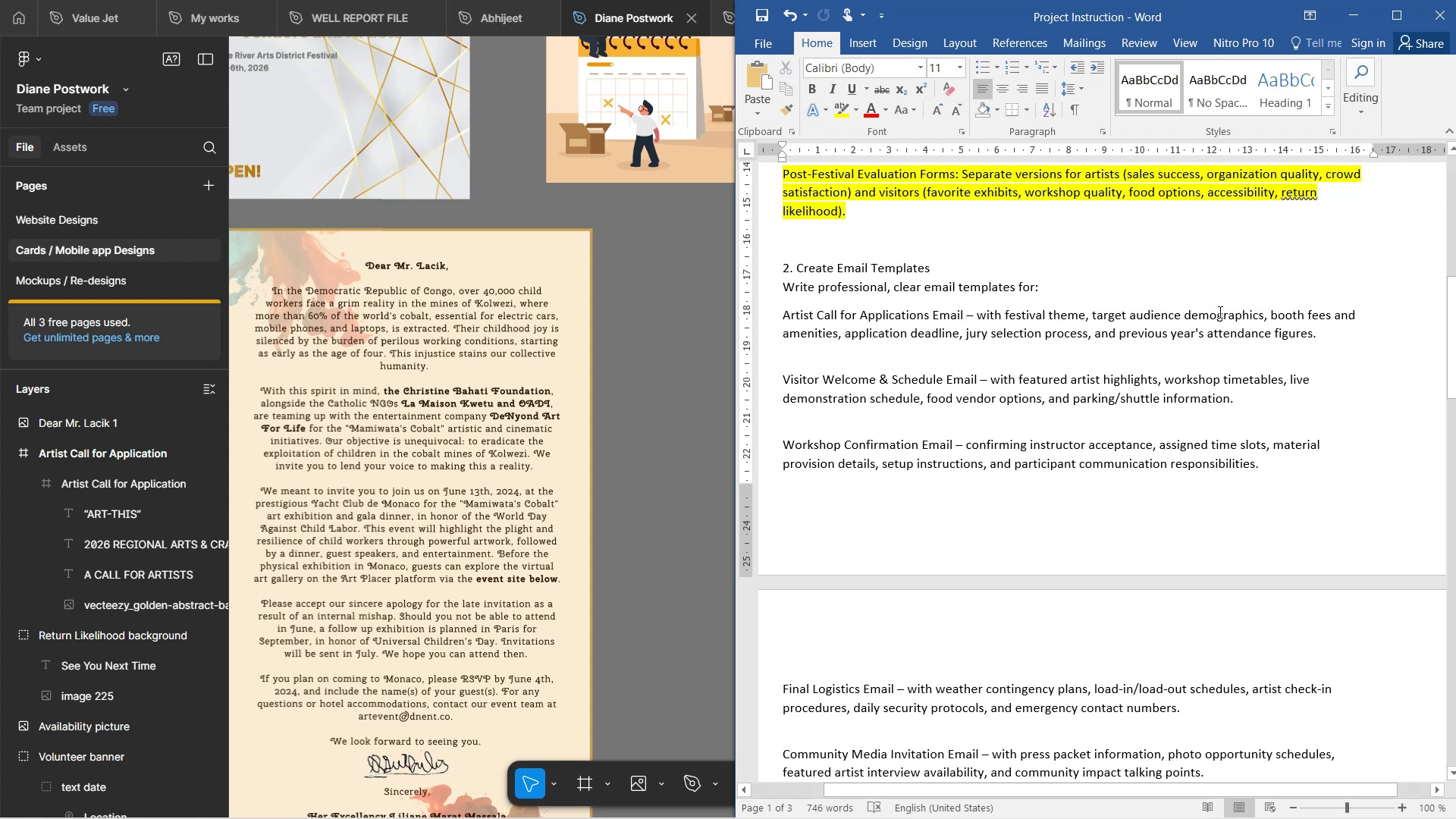 
left_click([1219, 312])
 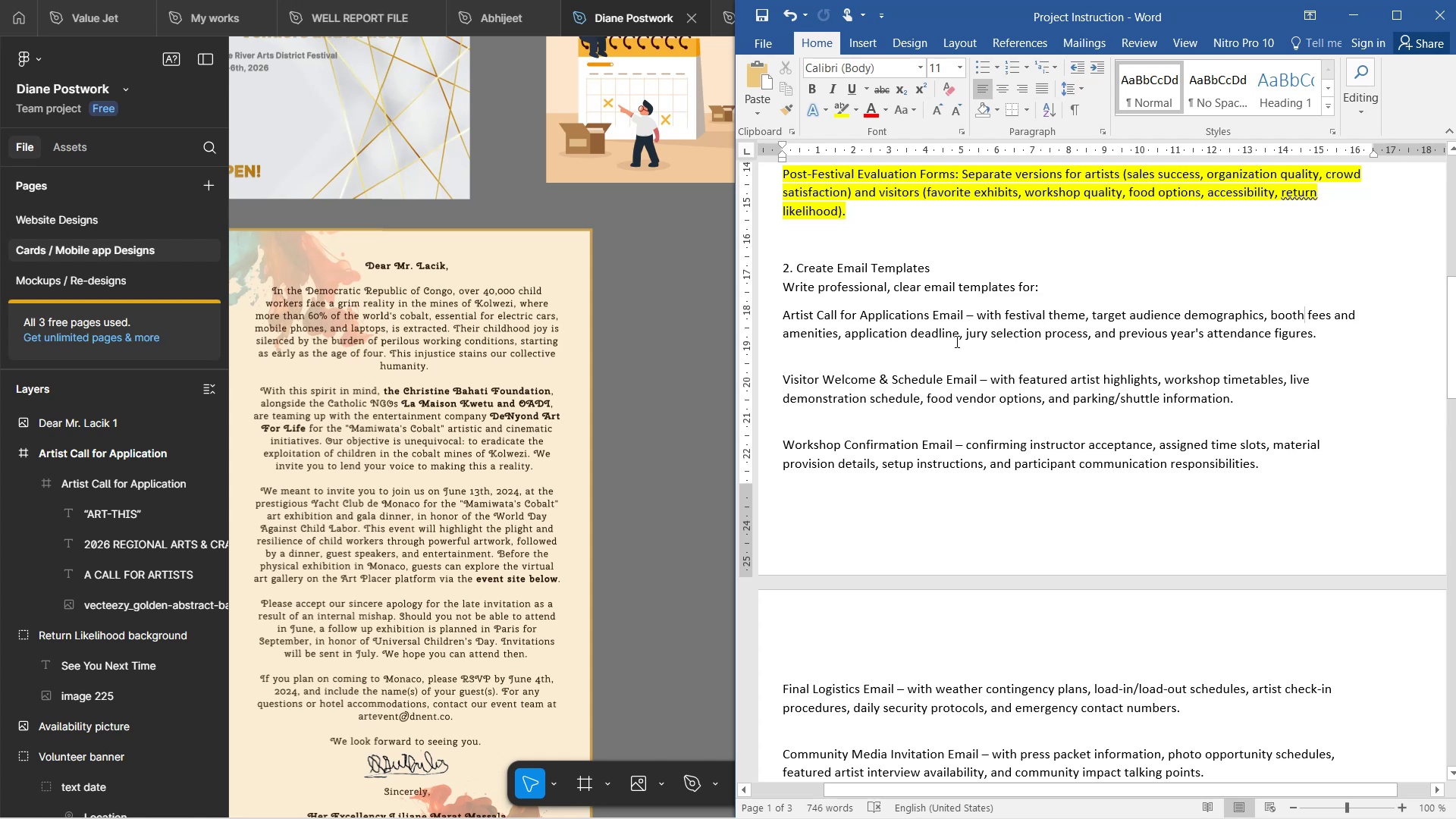 
left_click([903, 334])
 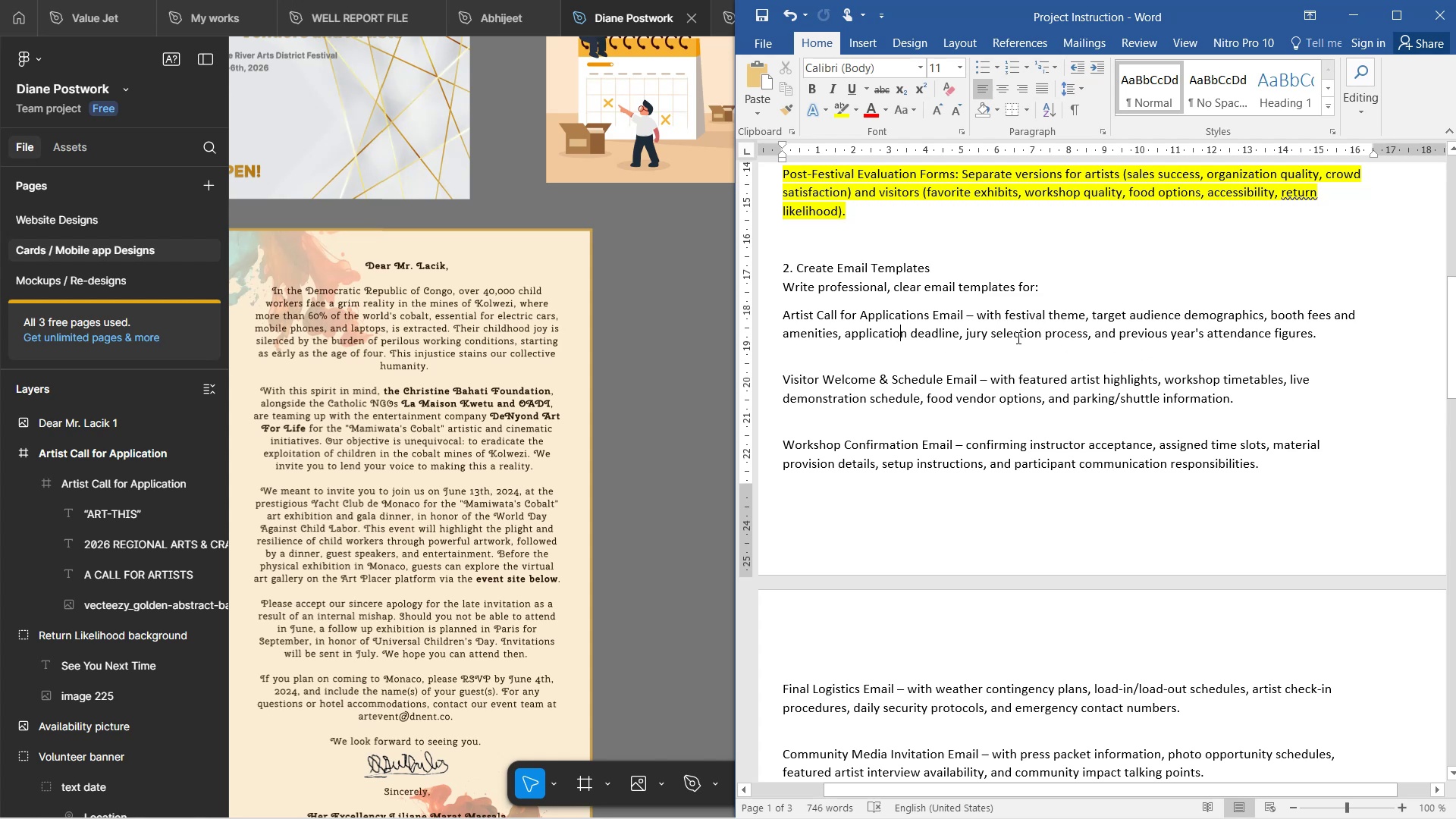 
left_click([1017, 337])
 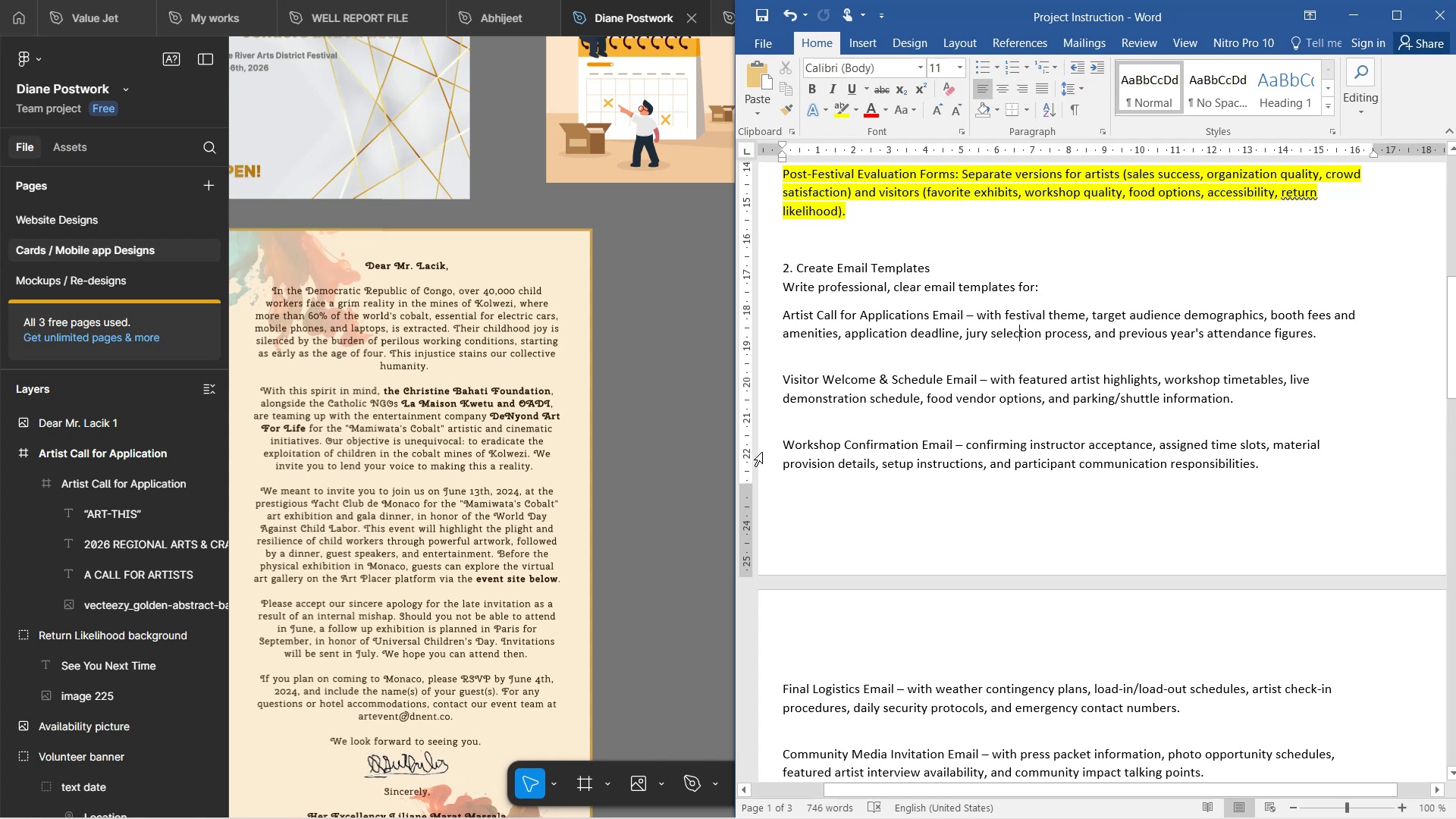 
left_click([689, 419])
 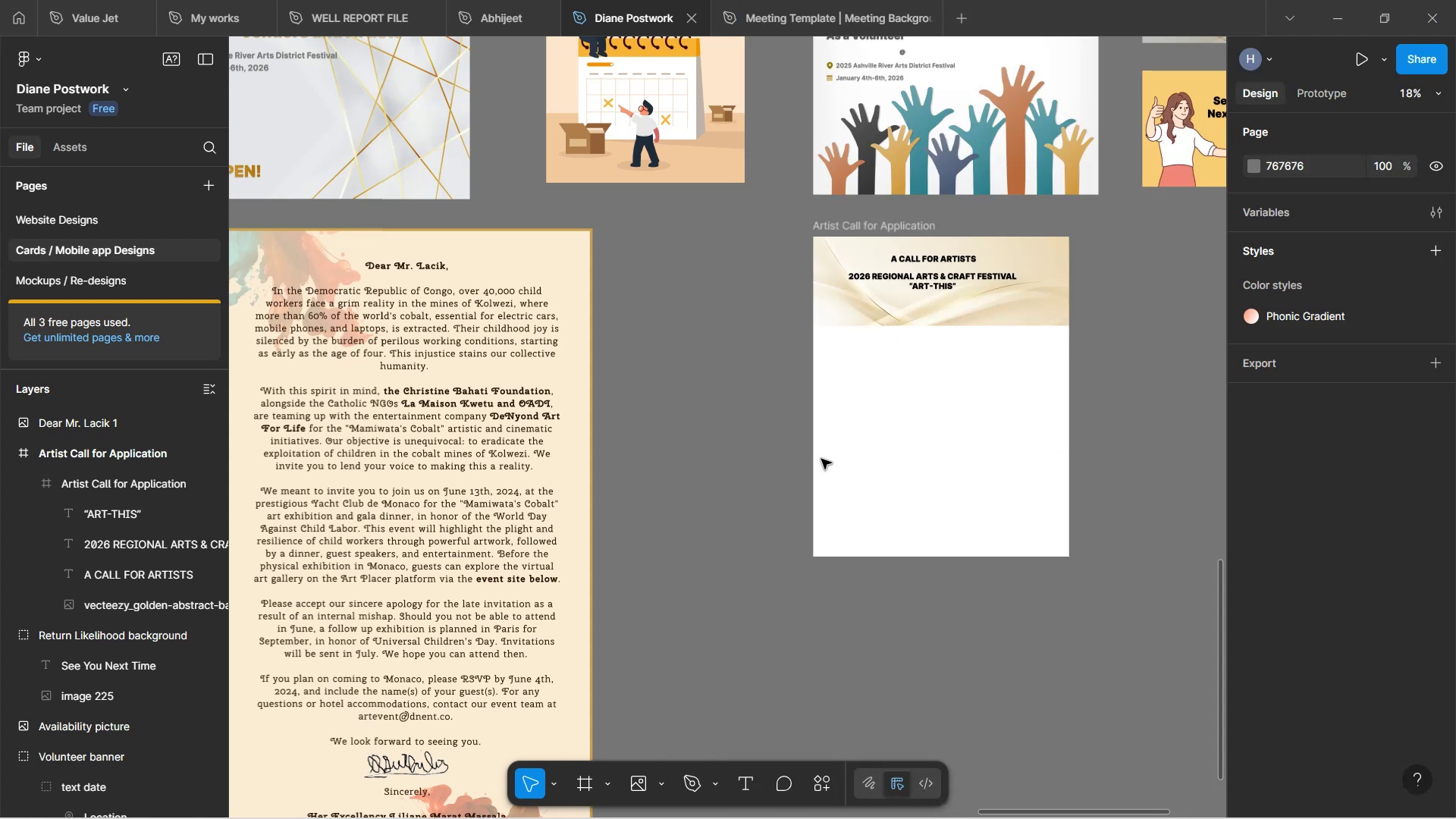 
left_click([977, 482])
 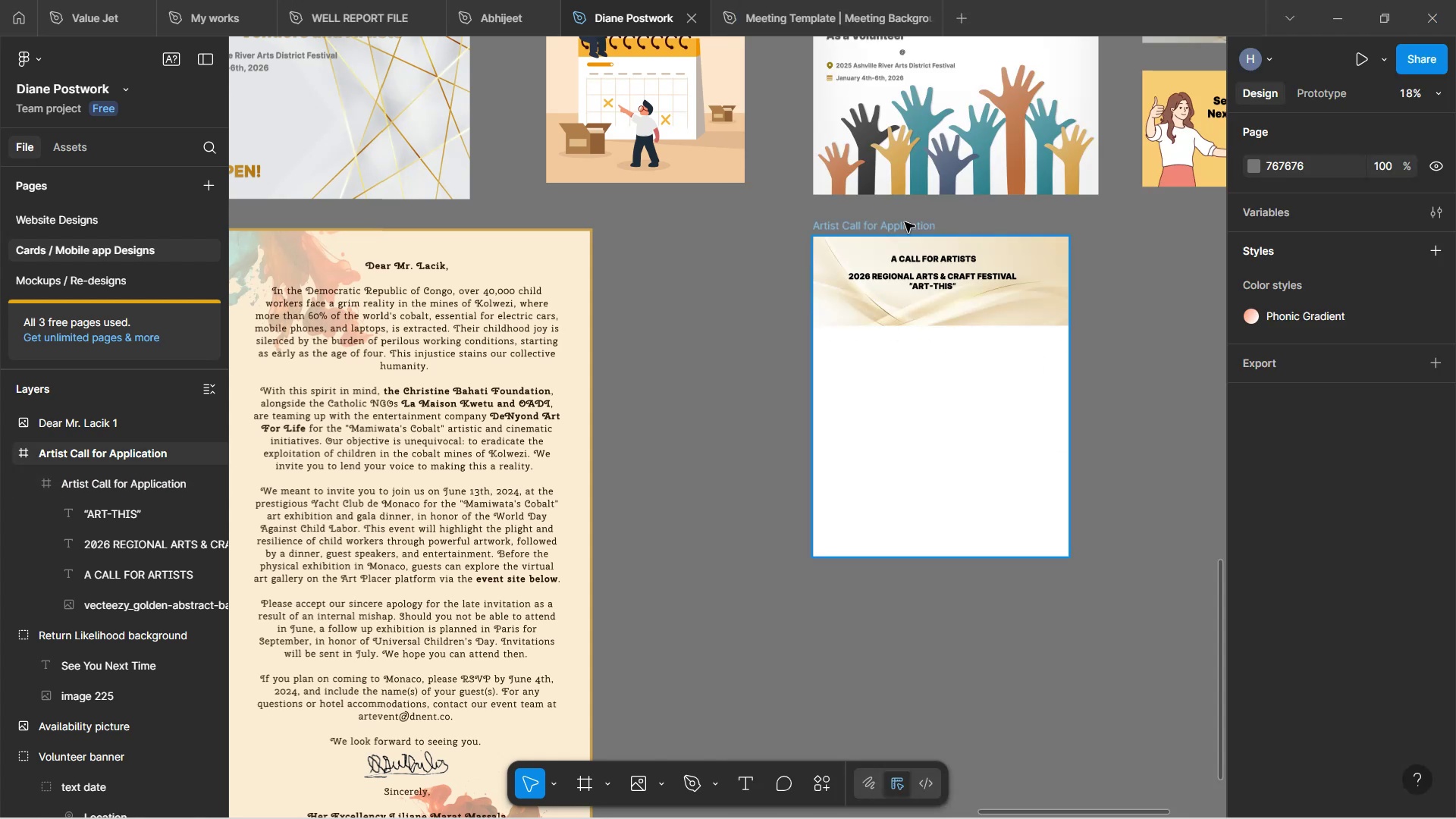 
left_click([891, 218])
 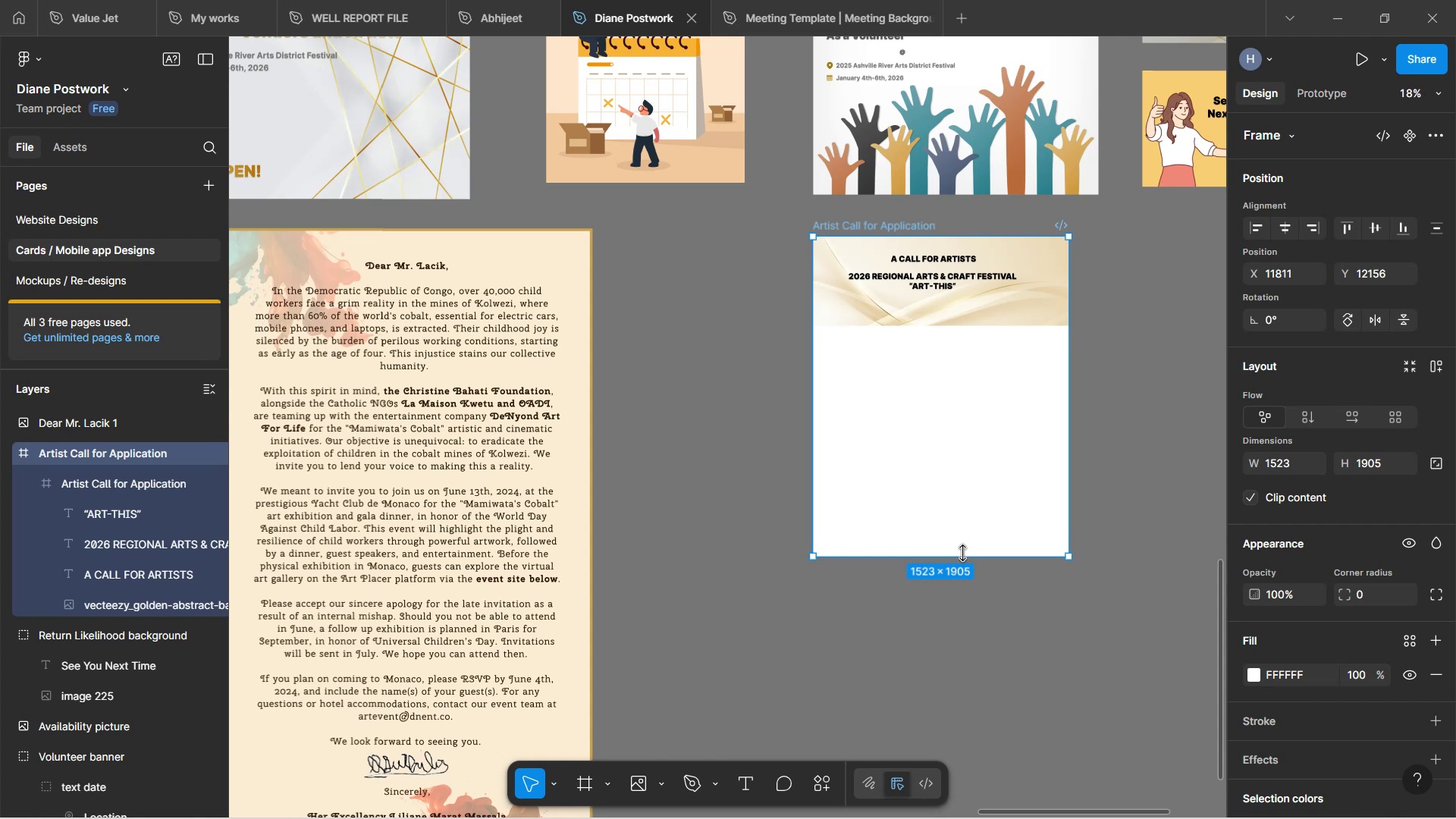 
left_click_drag(start_coordinate=[962, 560], to_coordinate=[943, 788])
 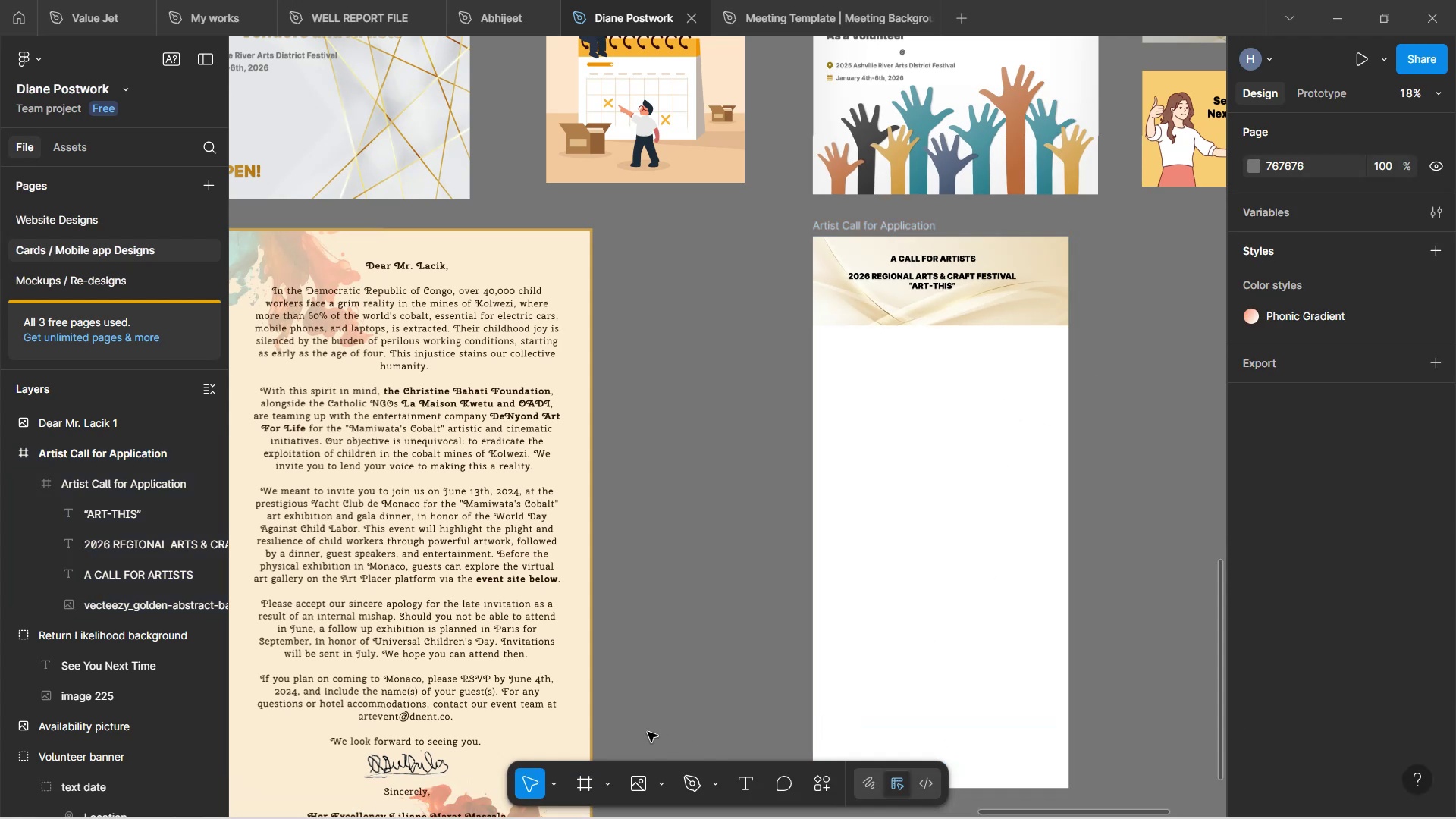 
left_click([584, 786])
 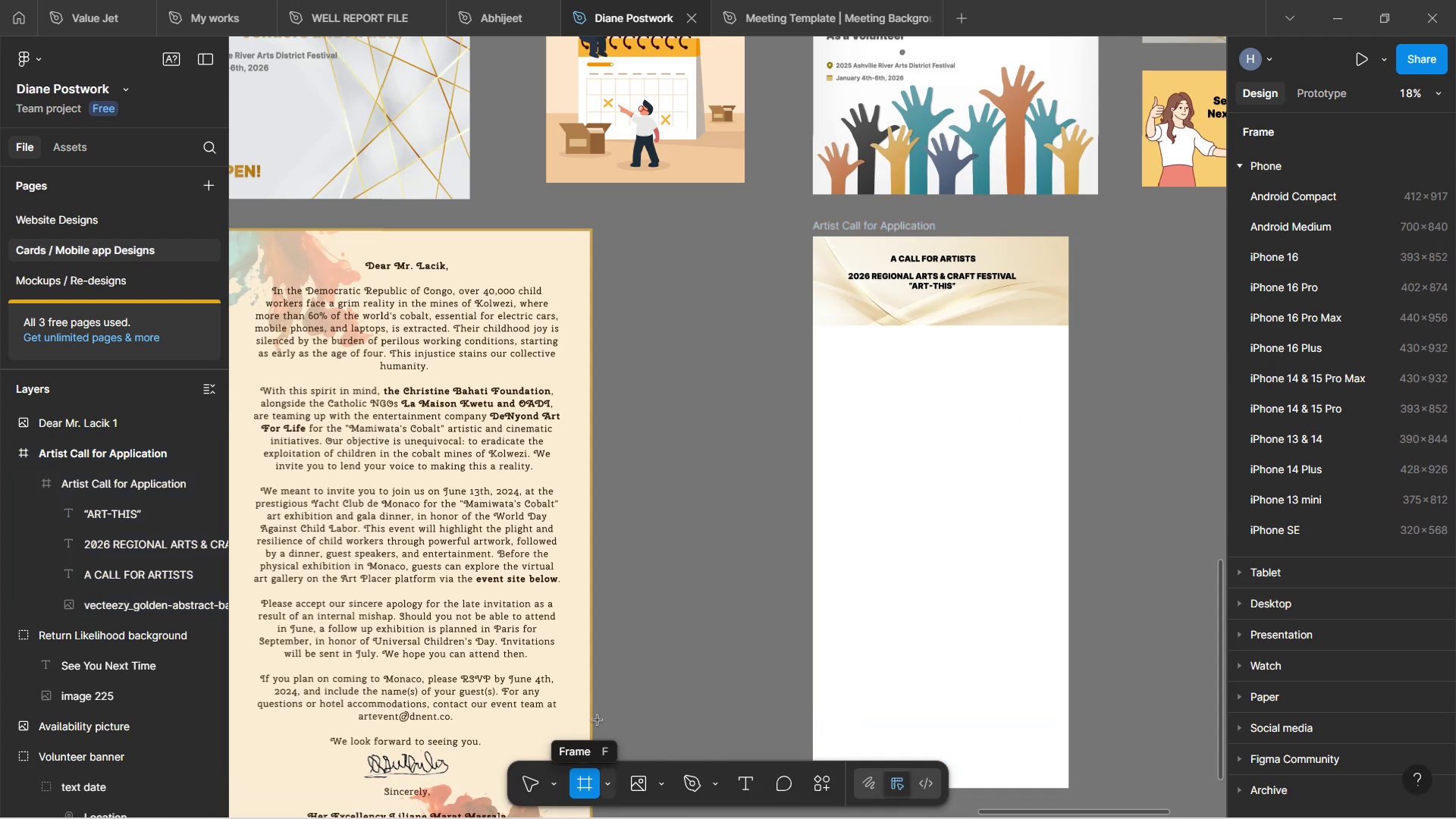 
scroll: coordinate [939, 531], scroll_direction: down, amount: 7.0
 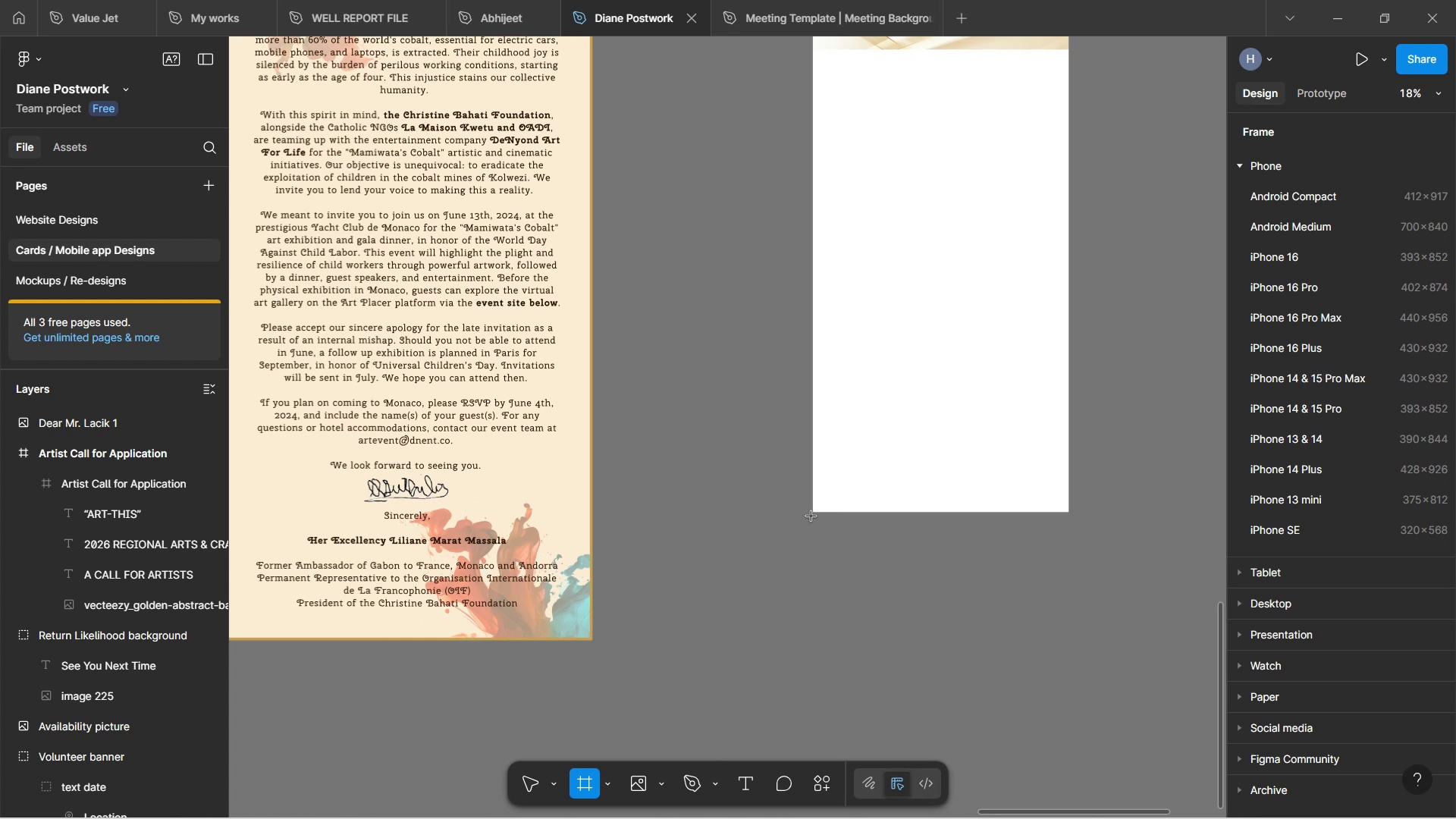 
left_click_drag(start_coordinate=[815, 516], to_coordinate=[1068, 597])
 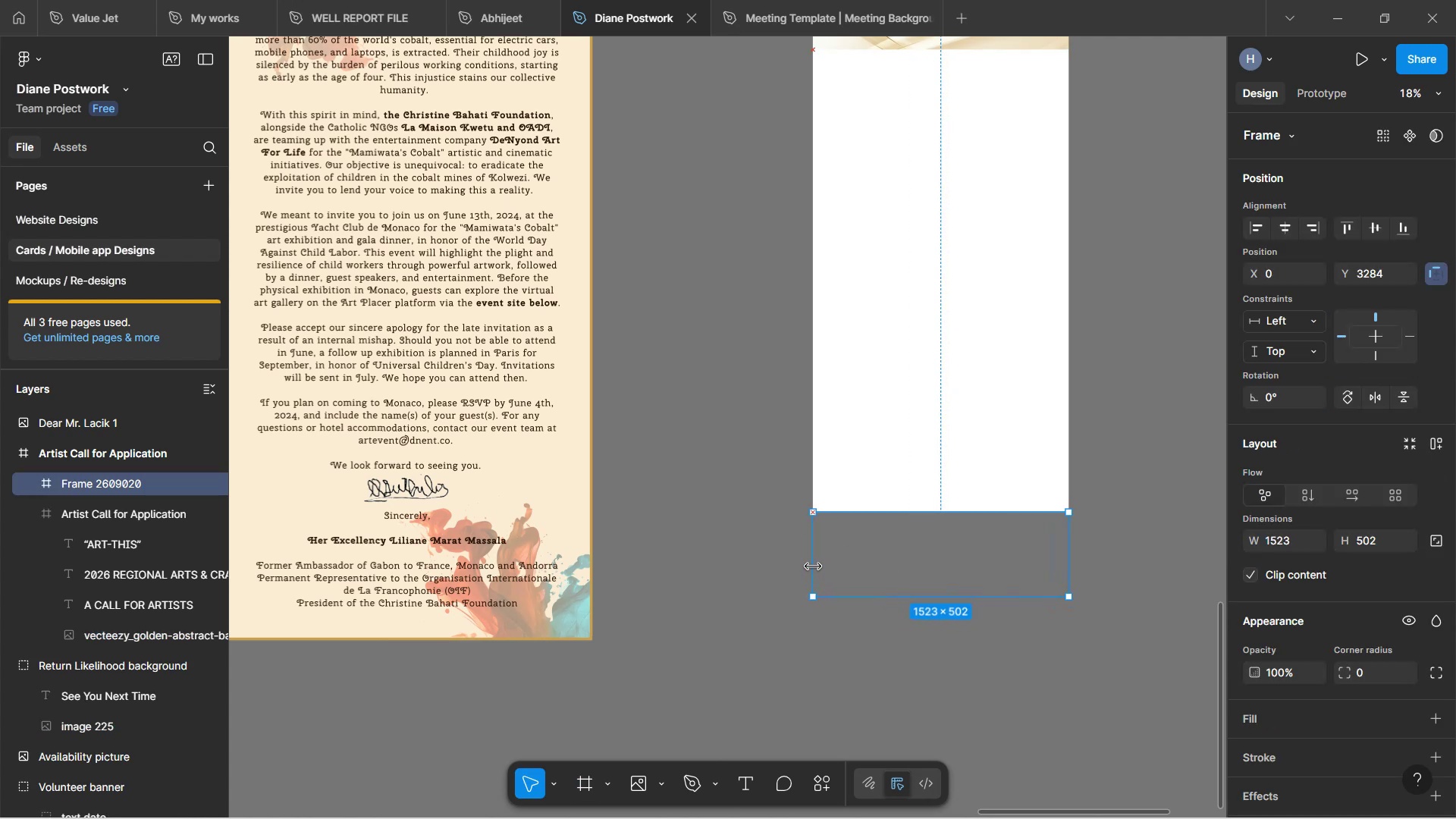 
left_click_drag(start_coordinate=[908, 559], to_coordinate=[905, 471])
 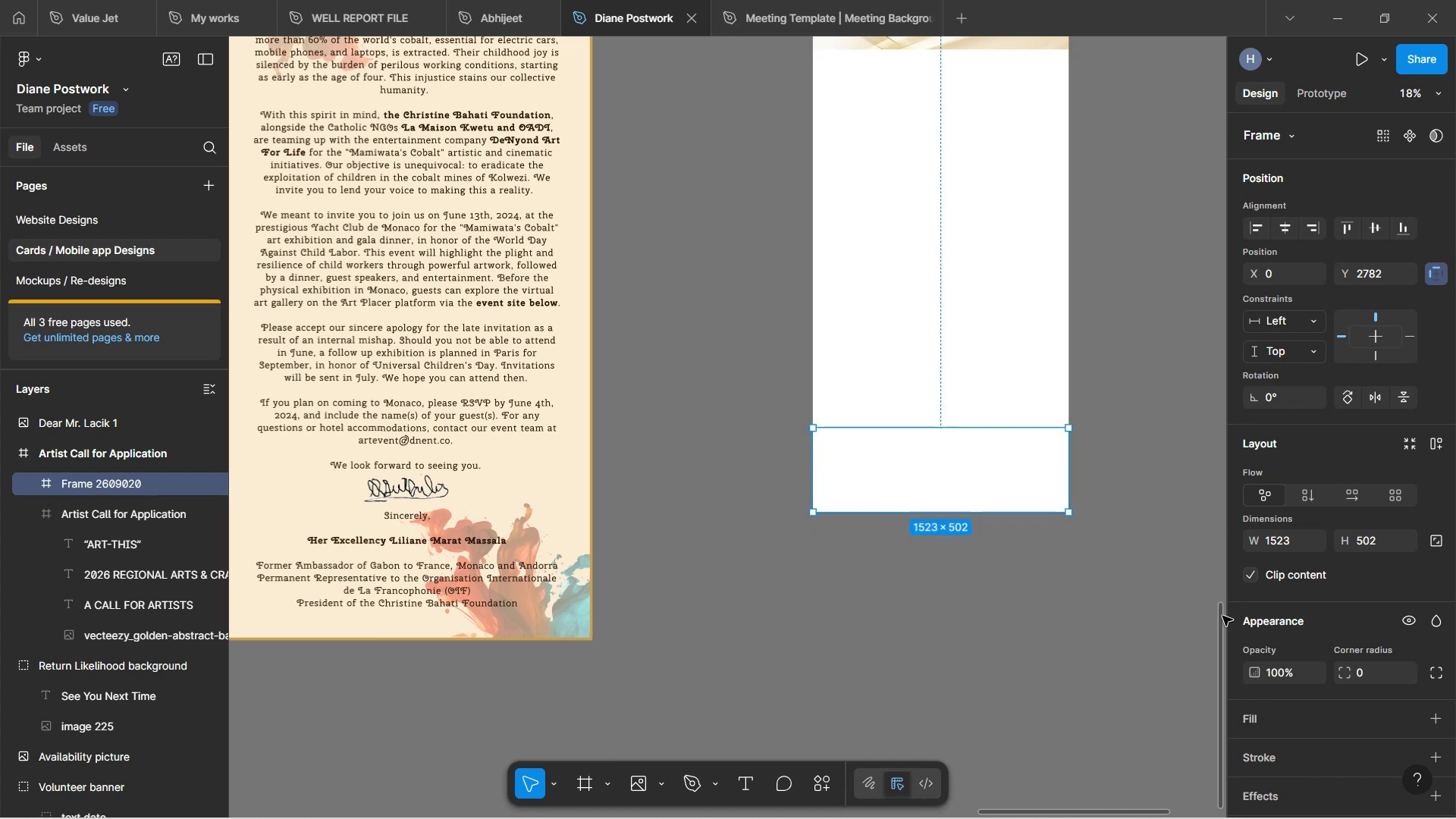 
scroll: coordinate [1255, 621], scroll_direction: down, amount: 1.0
 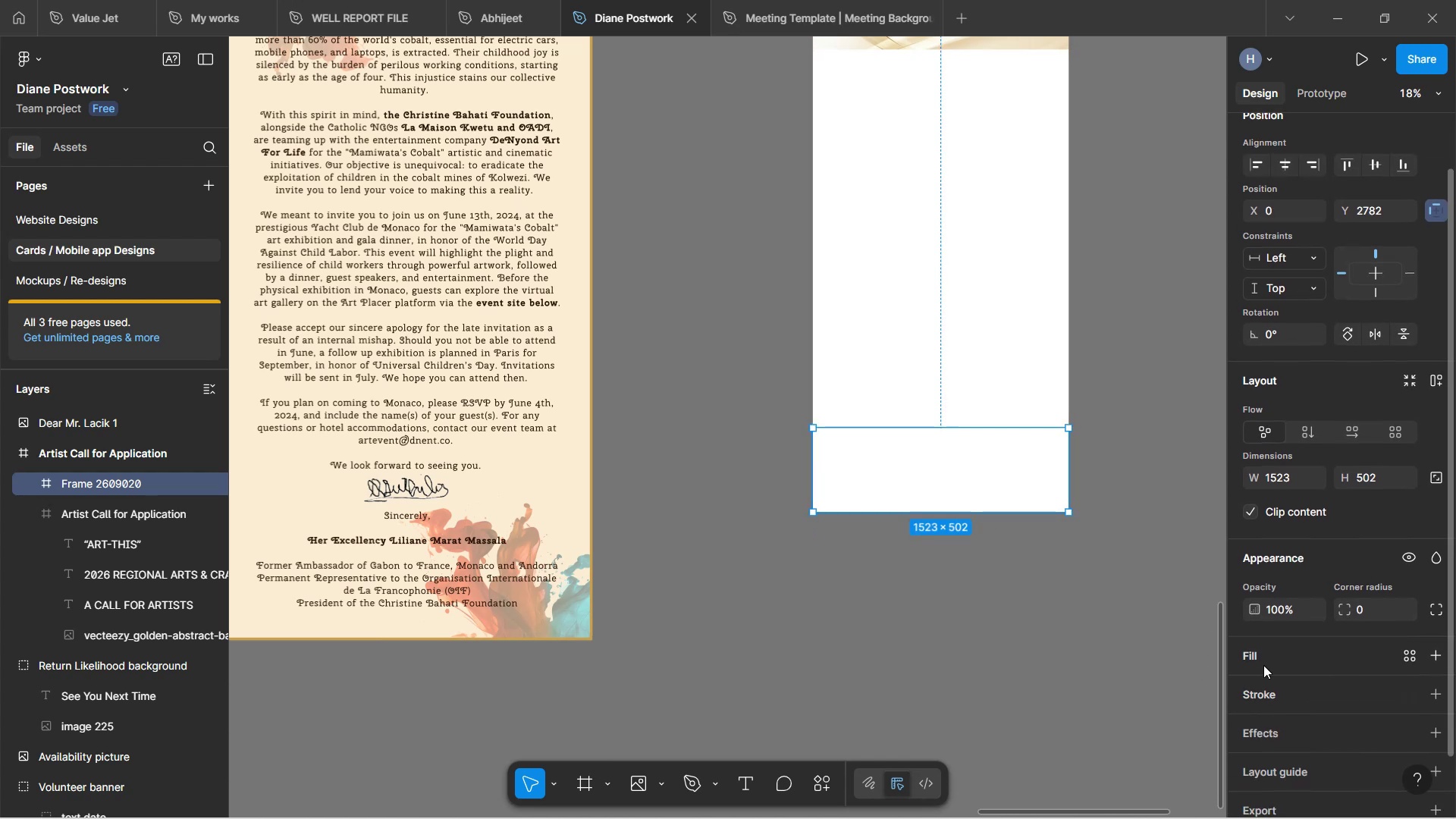 
left_click([1263, 665])
 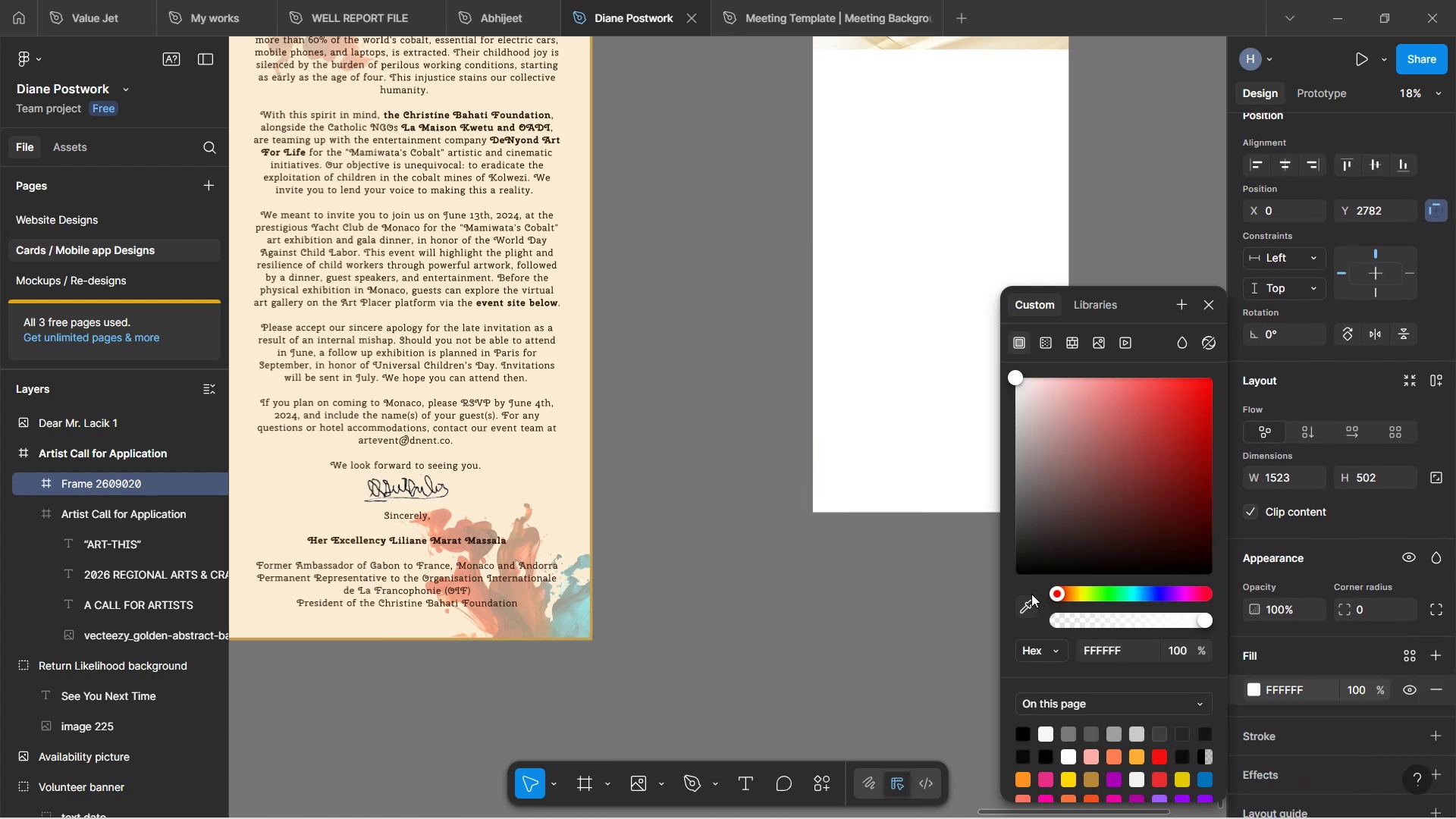 
scroll: coordinate [884, 553], scroll_direction: up, amount: 7.0
 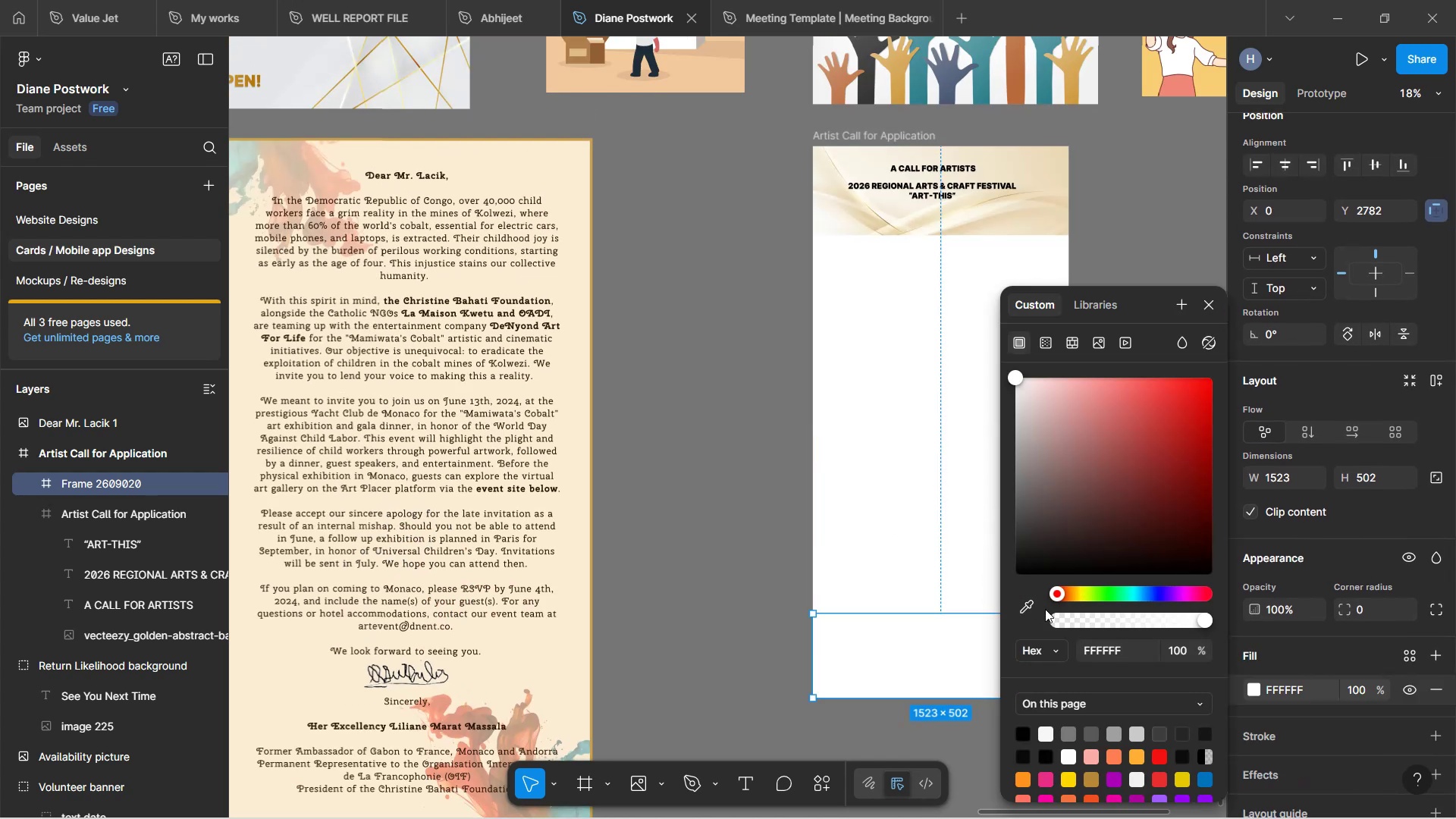 
left_click([1030, 604])
 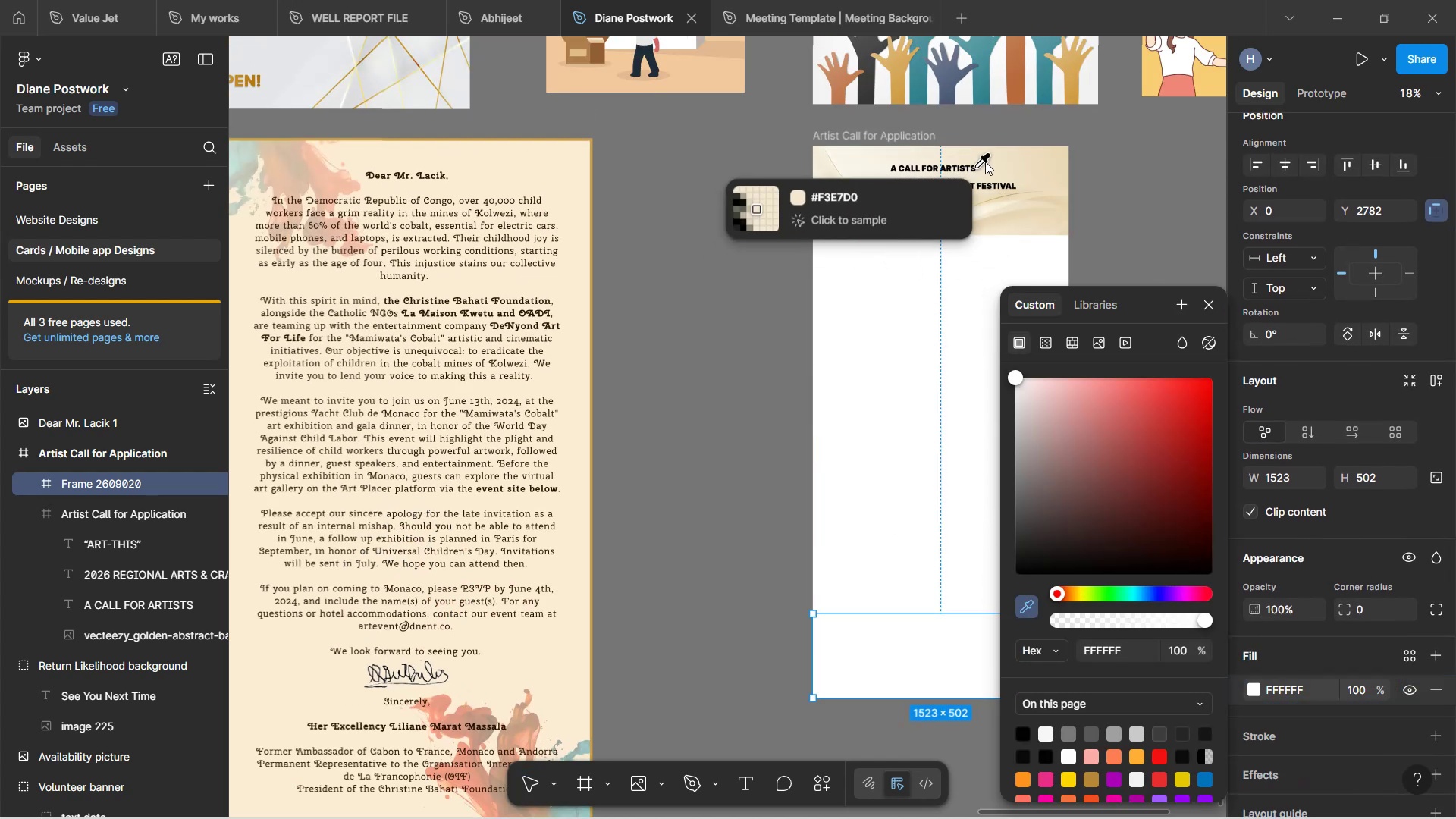 
left_click([999, 155])
 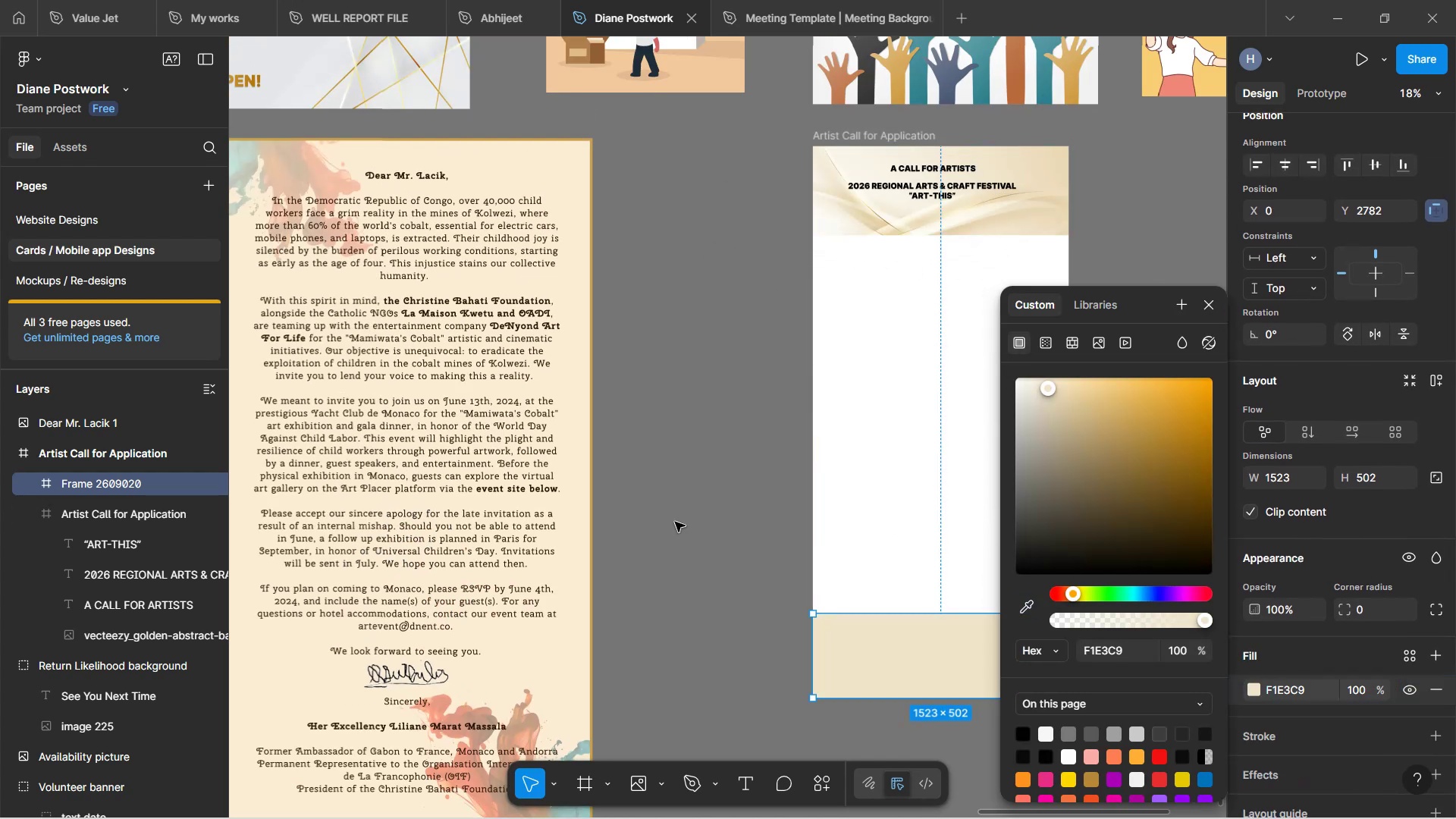 
left_click([687, 500])
 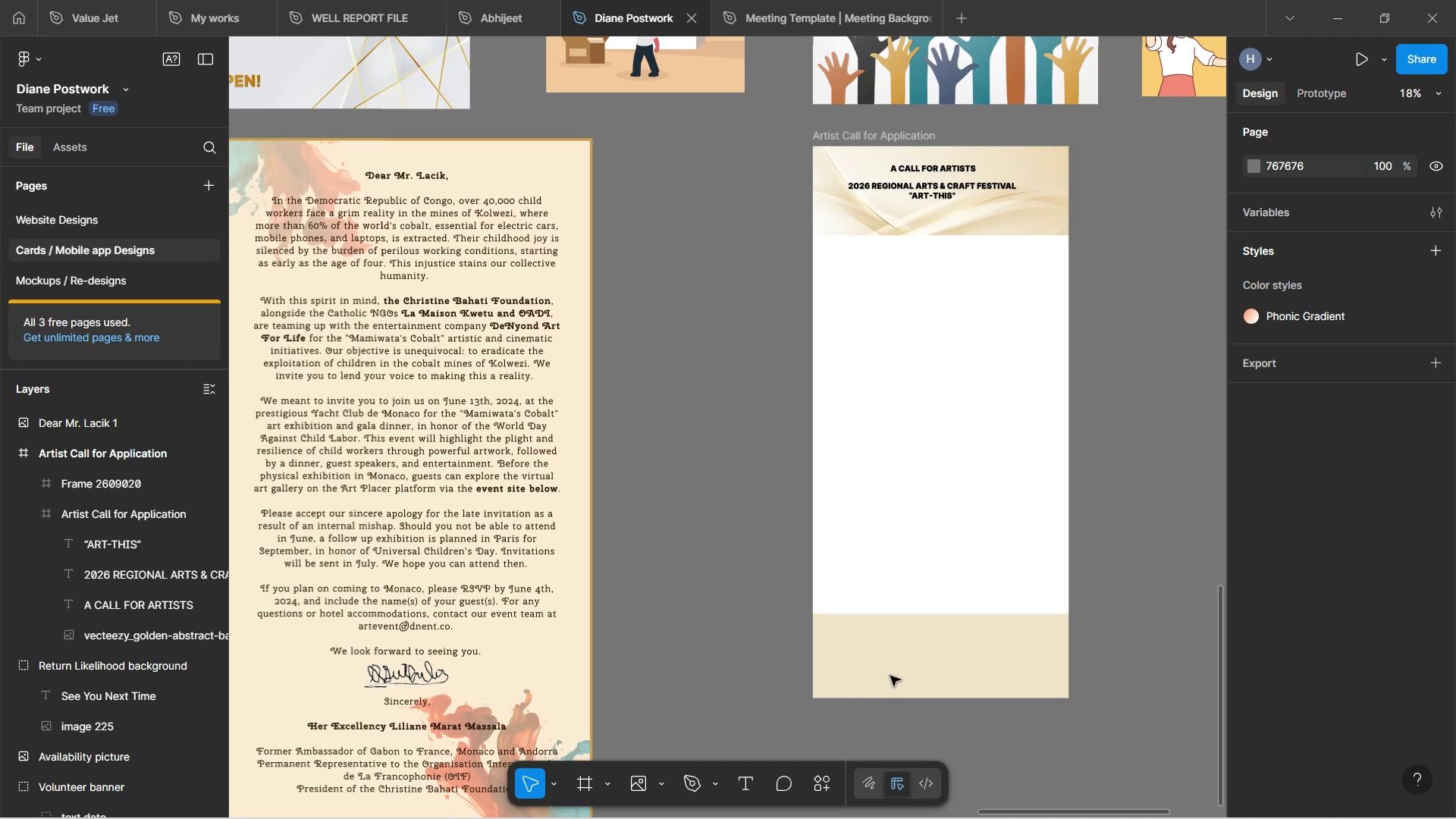 
left_click_drag(start_coordinate=[902, 664], to_coordinate=[904, 333])
 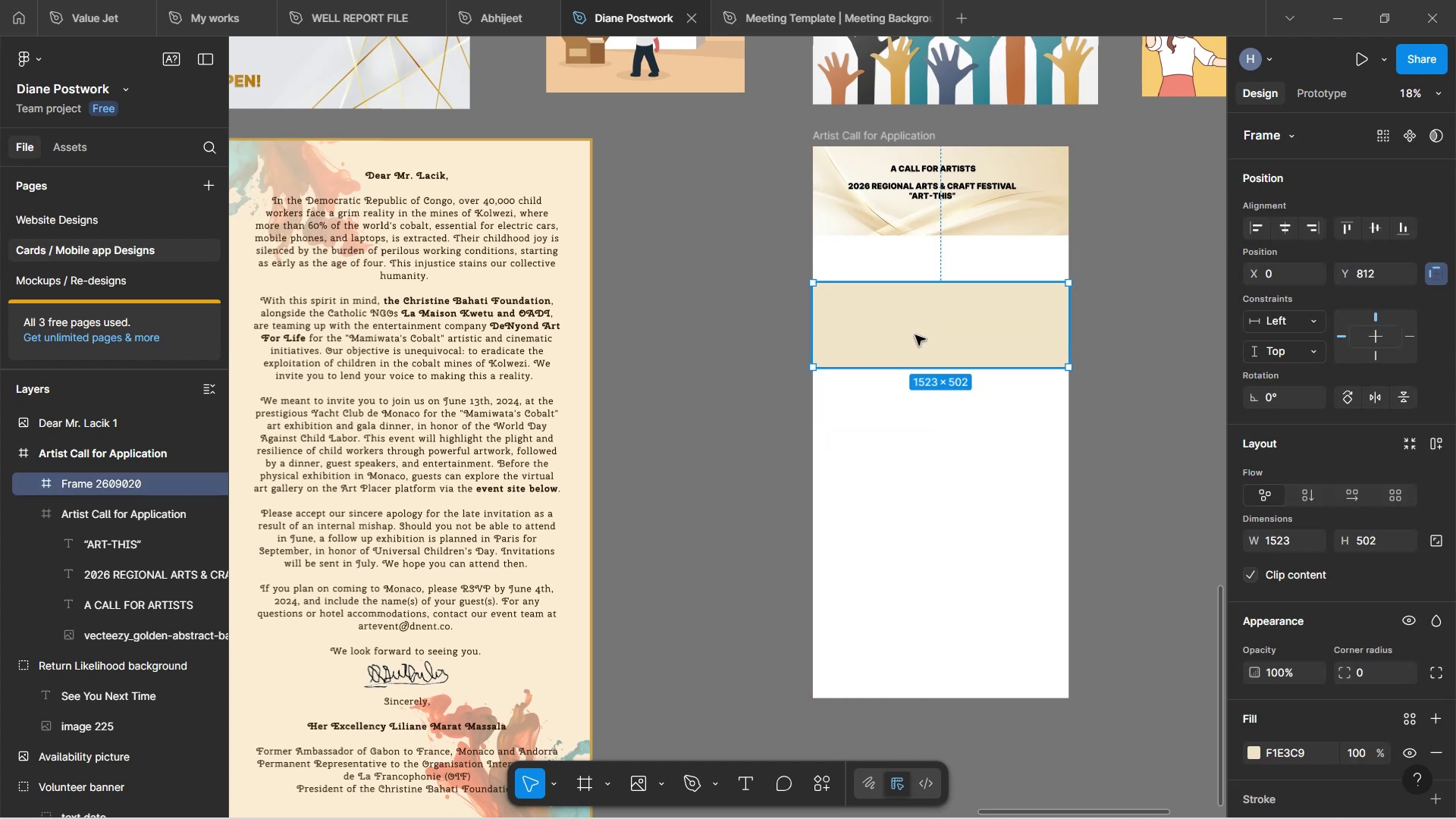 
hold_key(key=ControlLeft, duration=0.95)
scroll: coordinate [933, 344], scroll_direction: up, amount: 5.0
 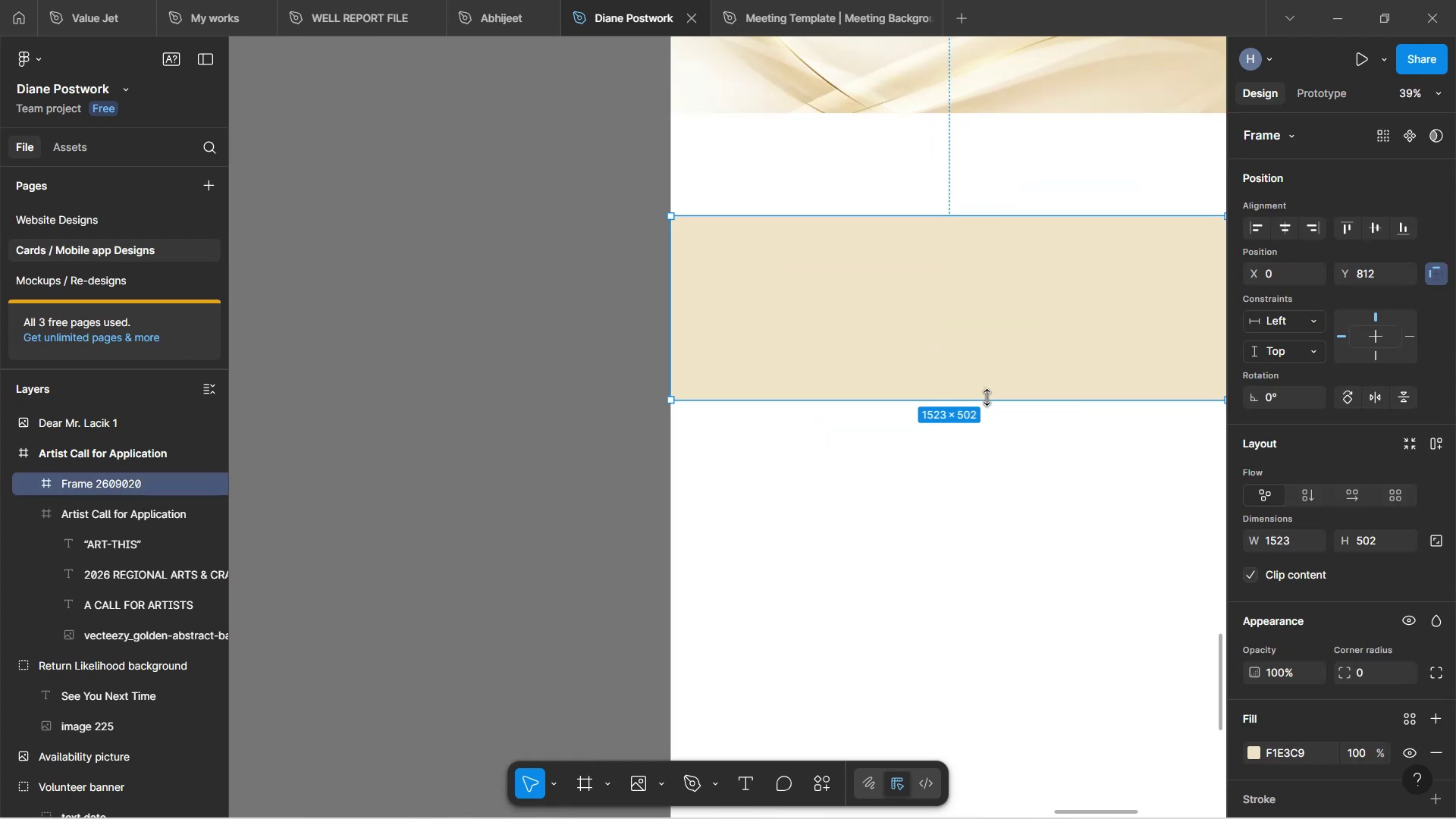 
left_click_drag(start_coordinate=[987, 397], to_coordinate=[1000, 337])
 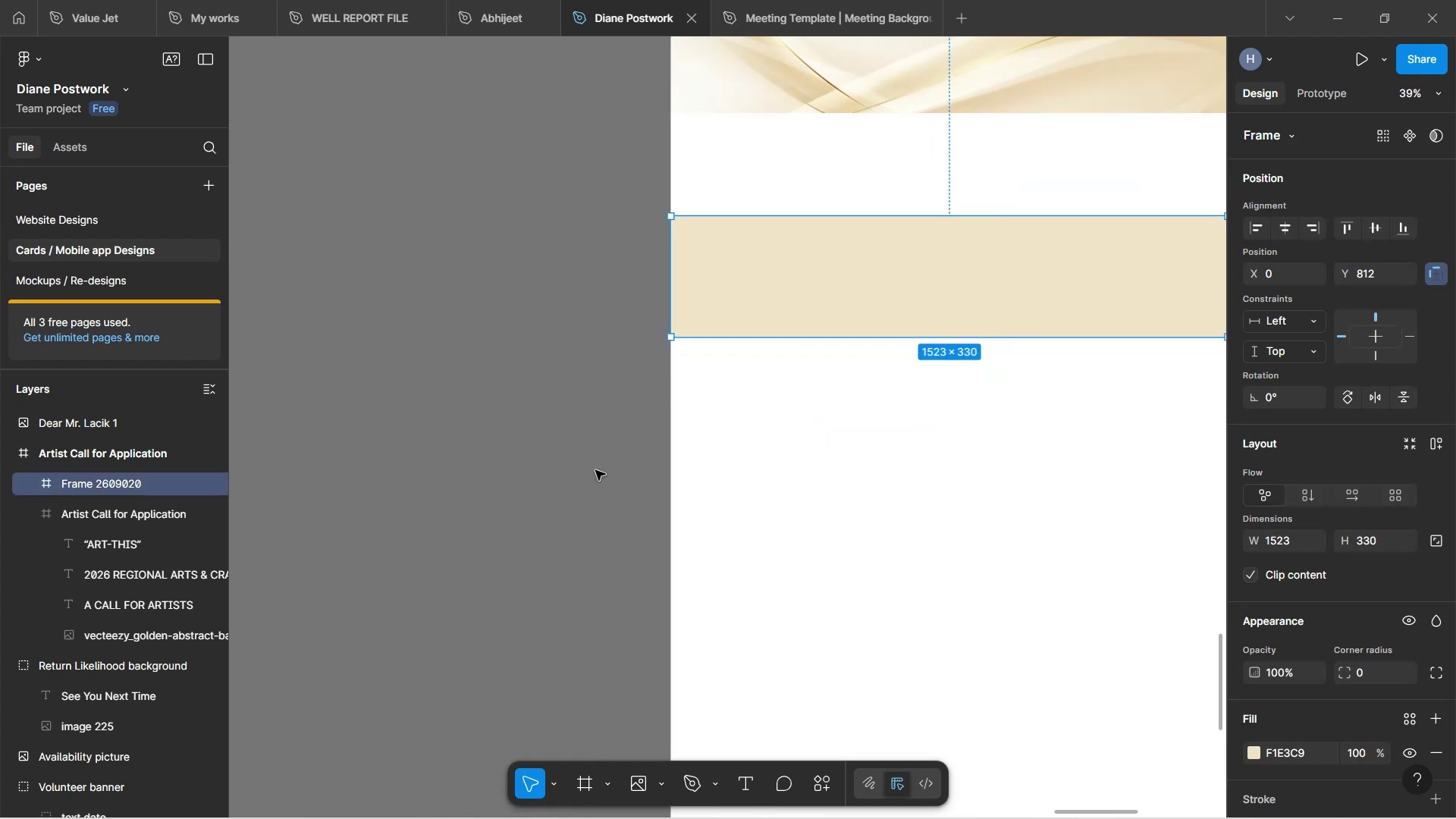 
left_click([595, 467])
 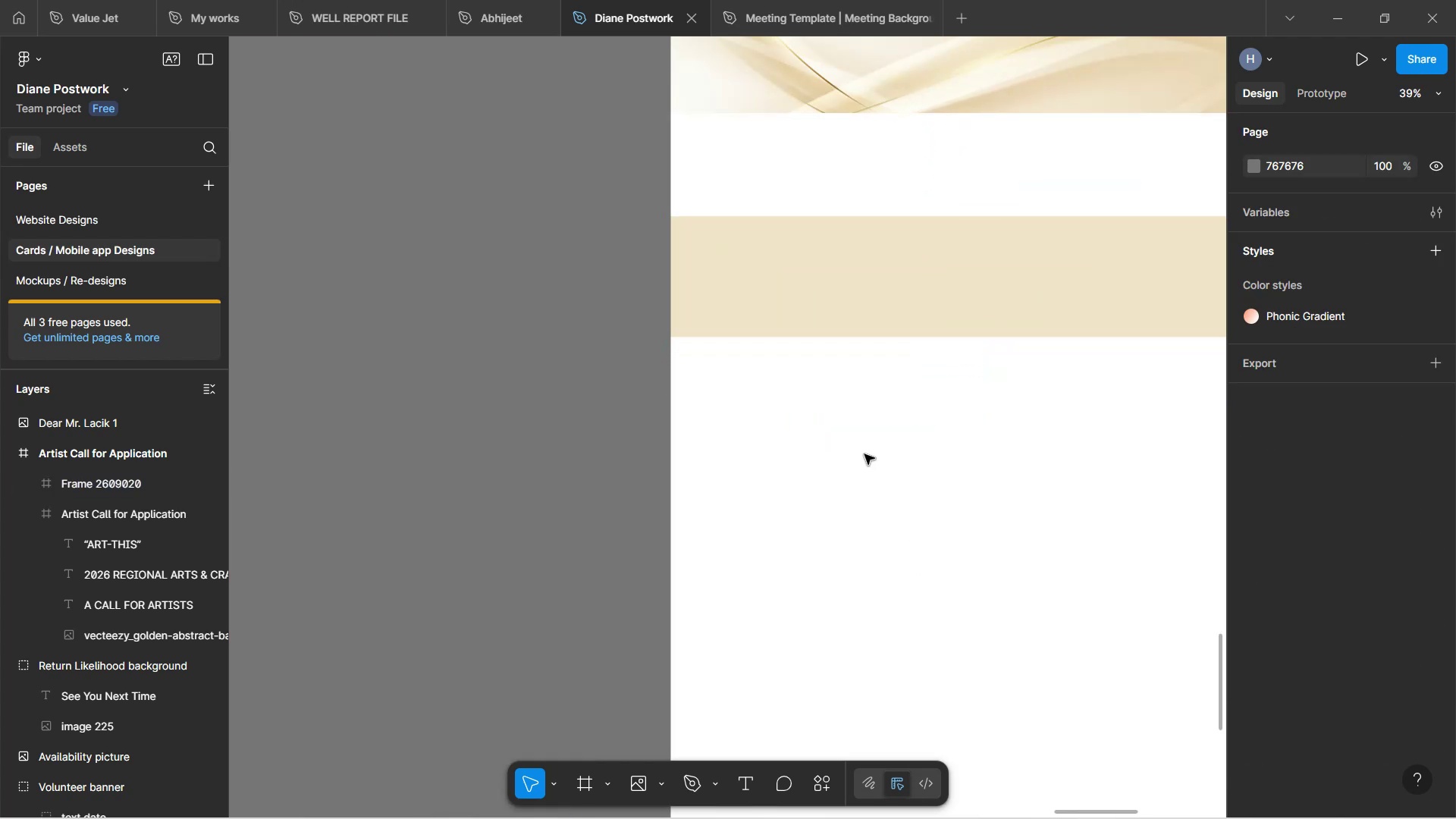 
hold_key(key=Space, duration=1.52)
 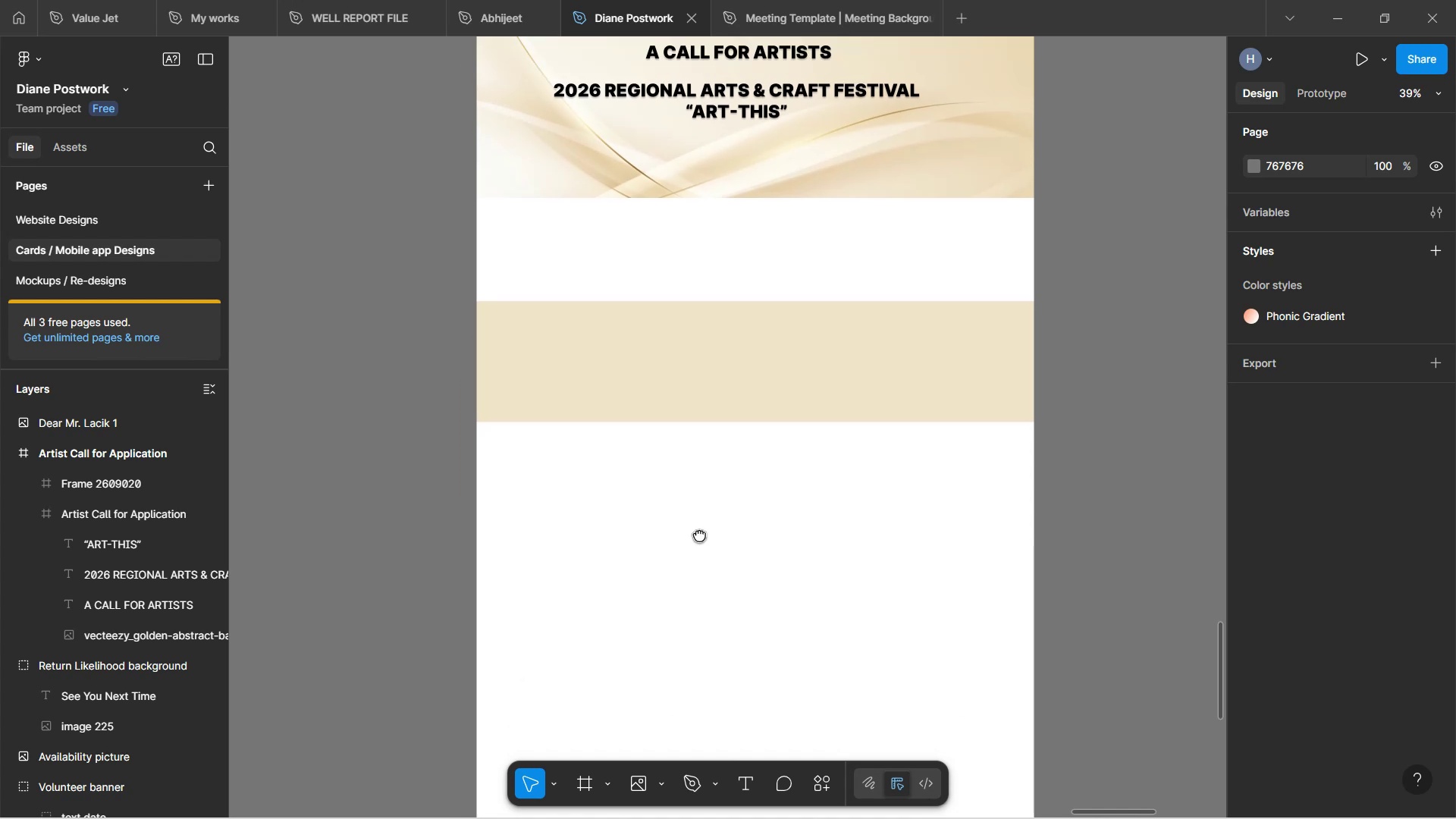 
left_click_drag(start_coordinate=[893, 450], to_coordinate=[699, 535])
 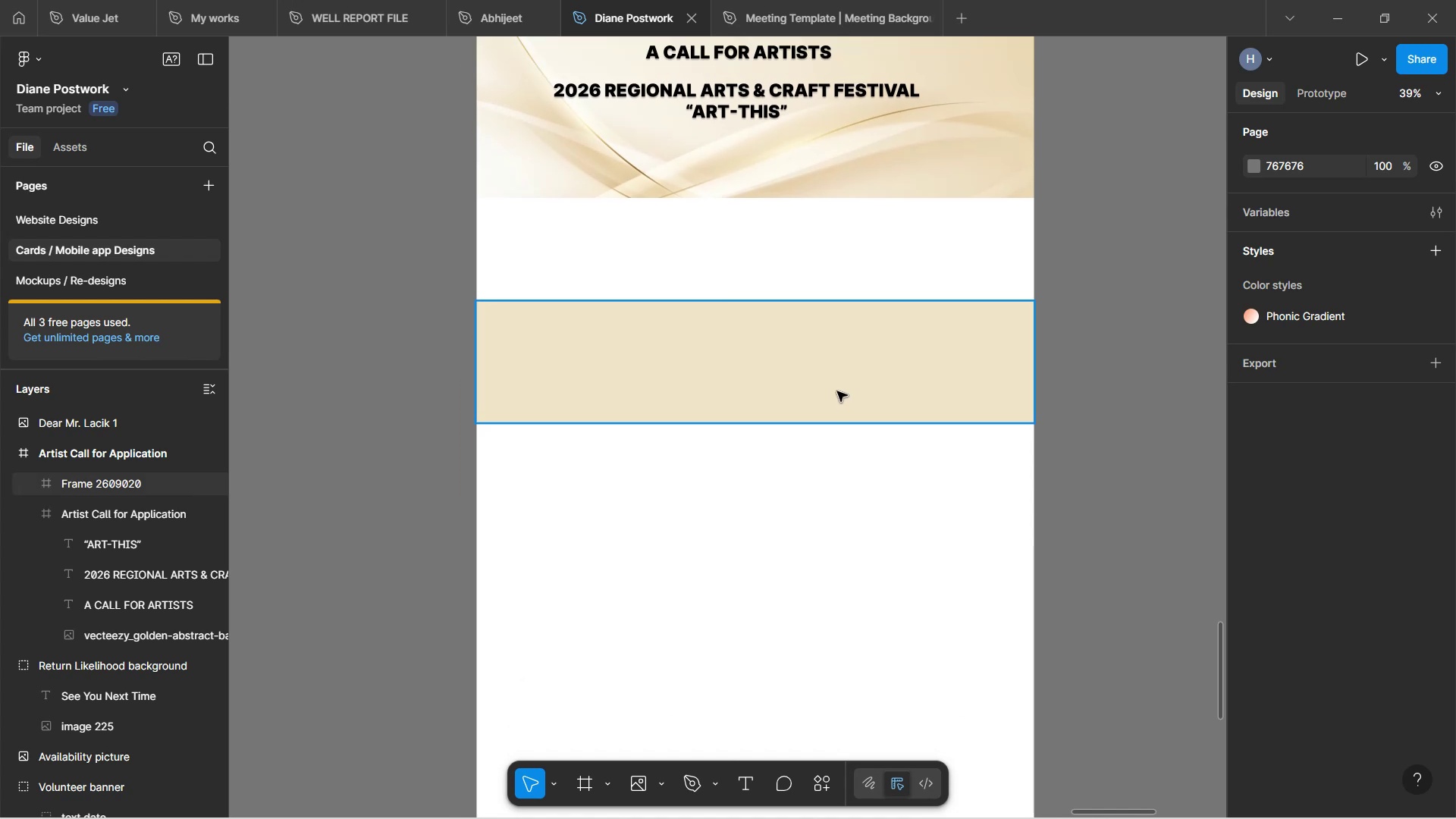 
hold_key(key=Space, duration=0.55)
 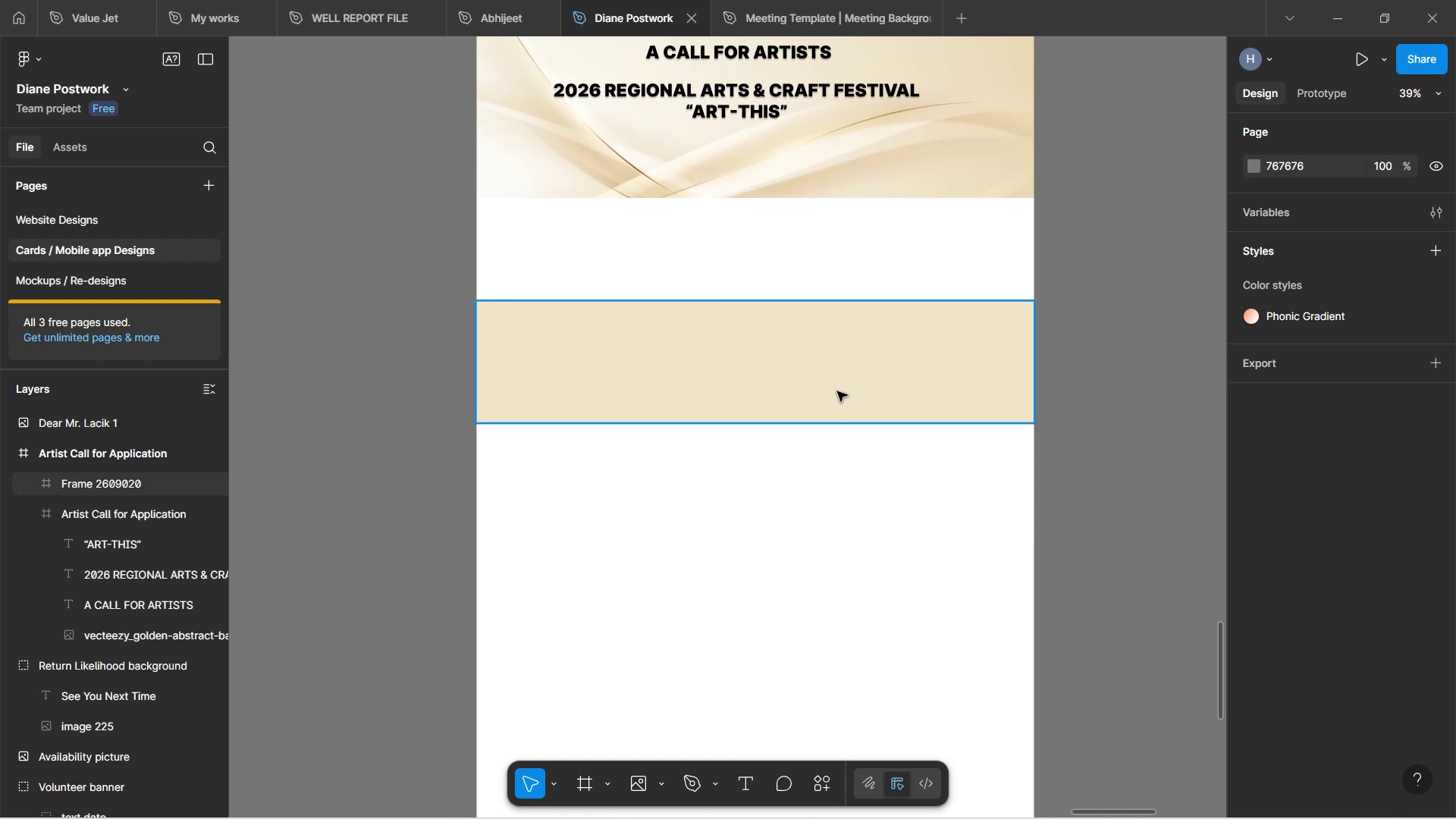 
left_click([837, 391])
 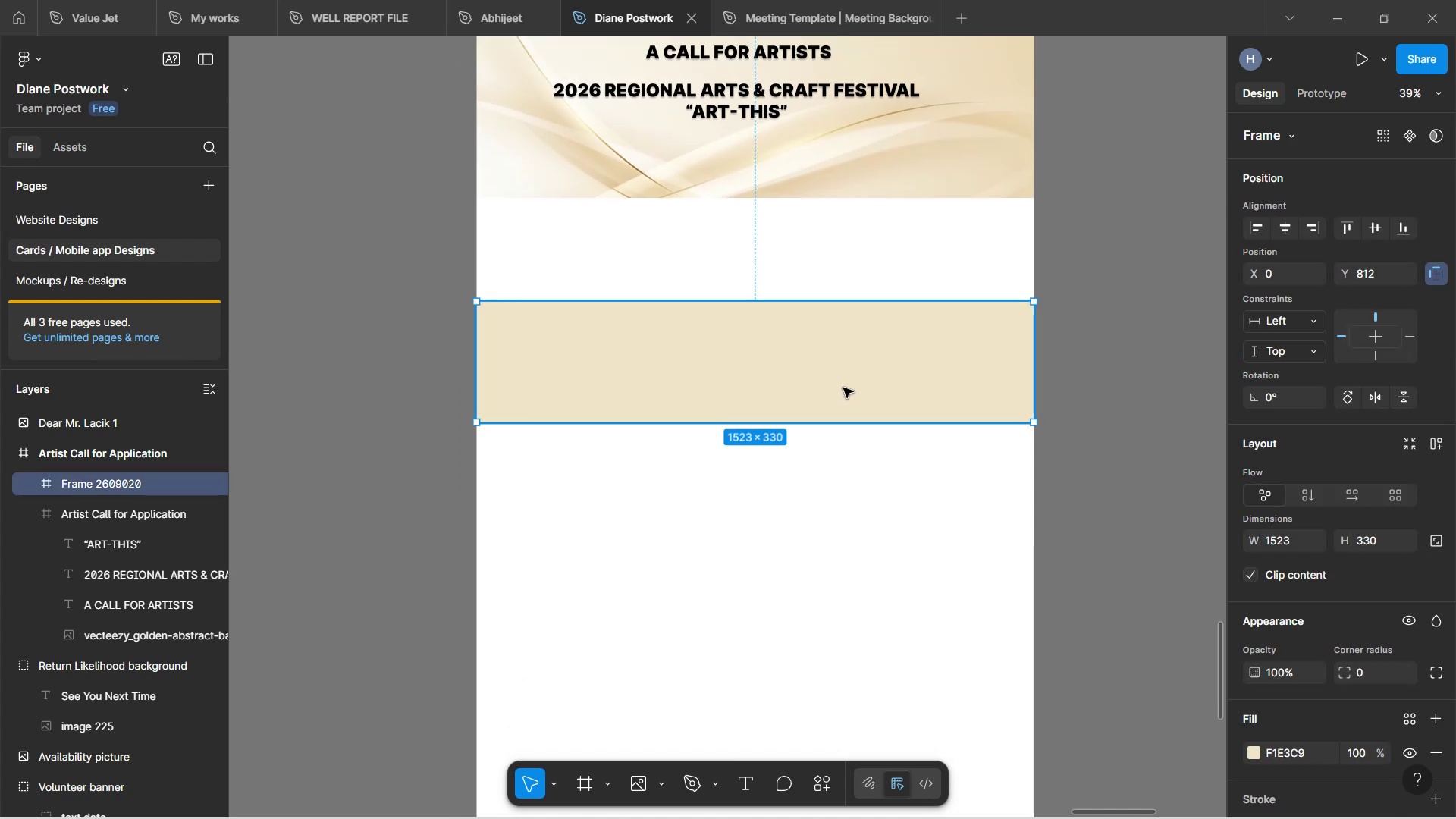 
left_click_drag(start_coordinate=[827, 375], to_coordinate=[828, 448])
 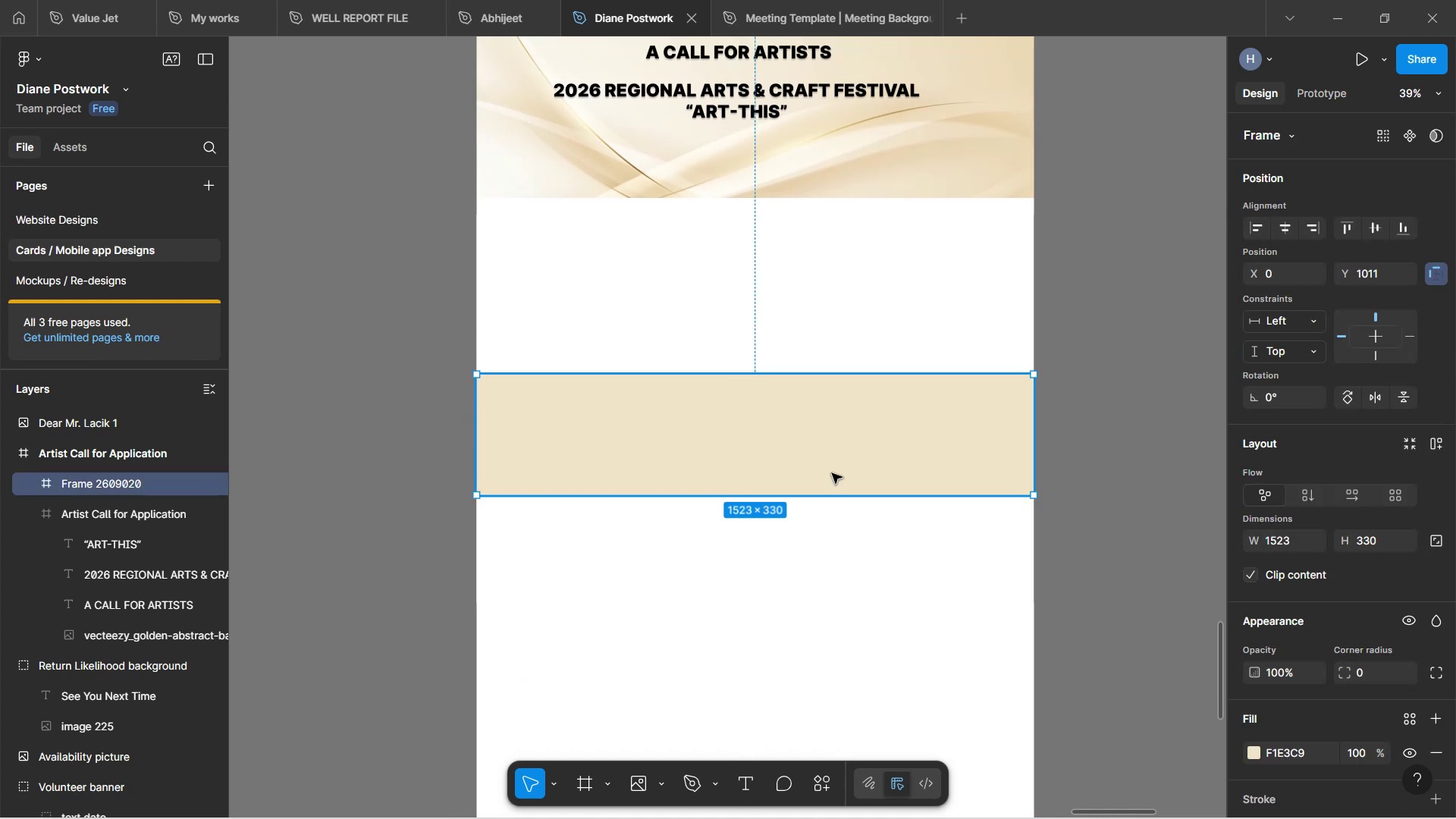 
hold_key(key=AltLeft, duration=1.5)
left_click_drag(start_coordinate=[832, 473], to_coordinate=[833, 726])
 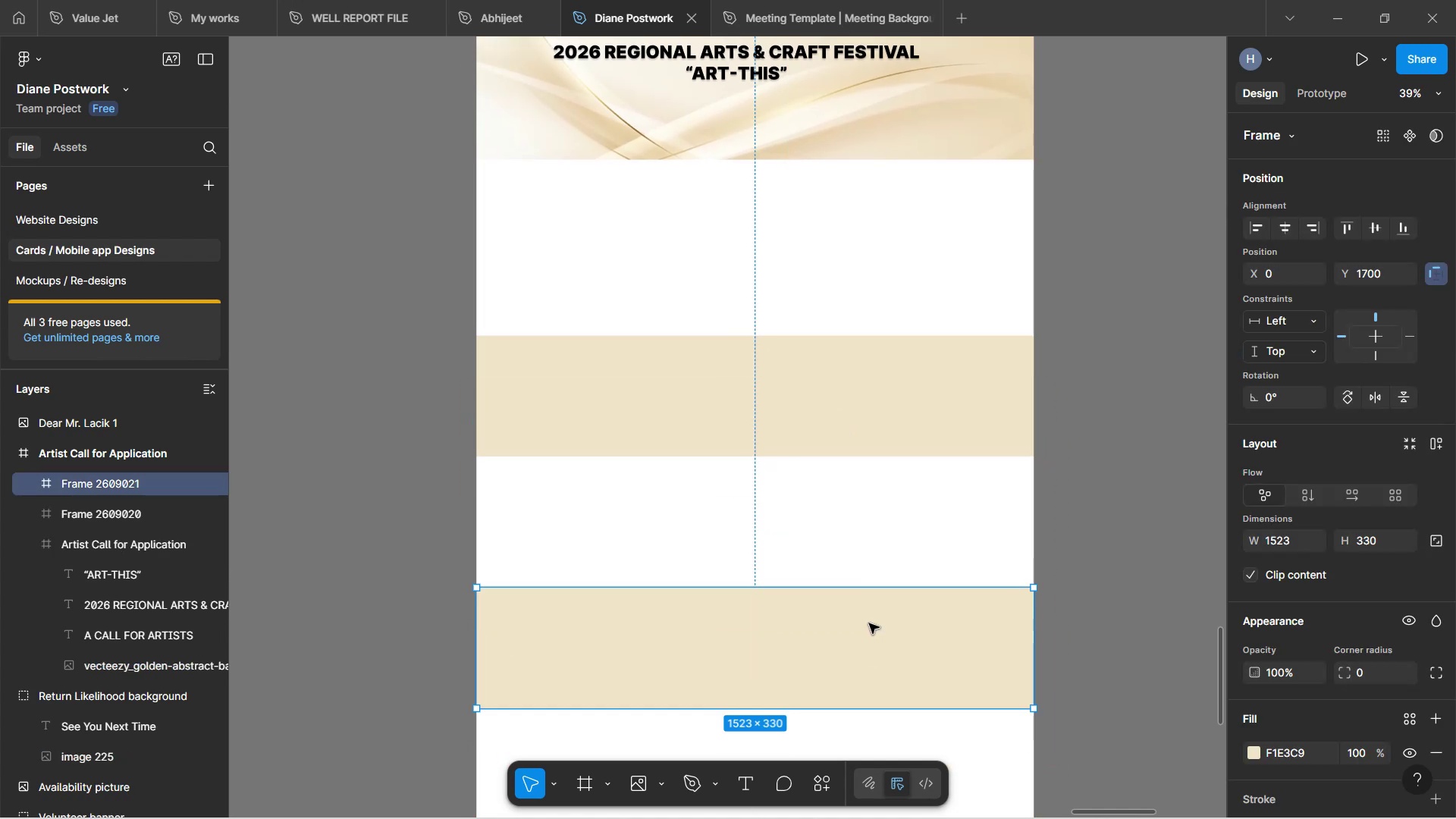 
hold_key(key=AltLeft, duration=0.98)
 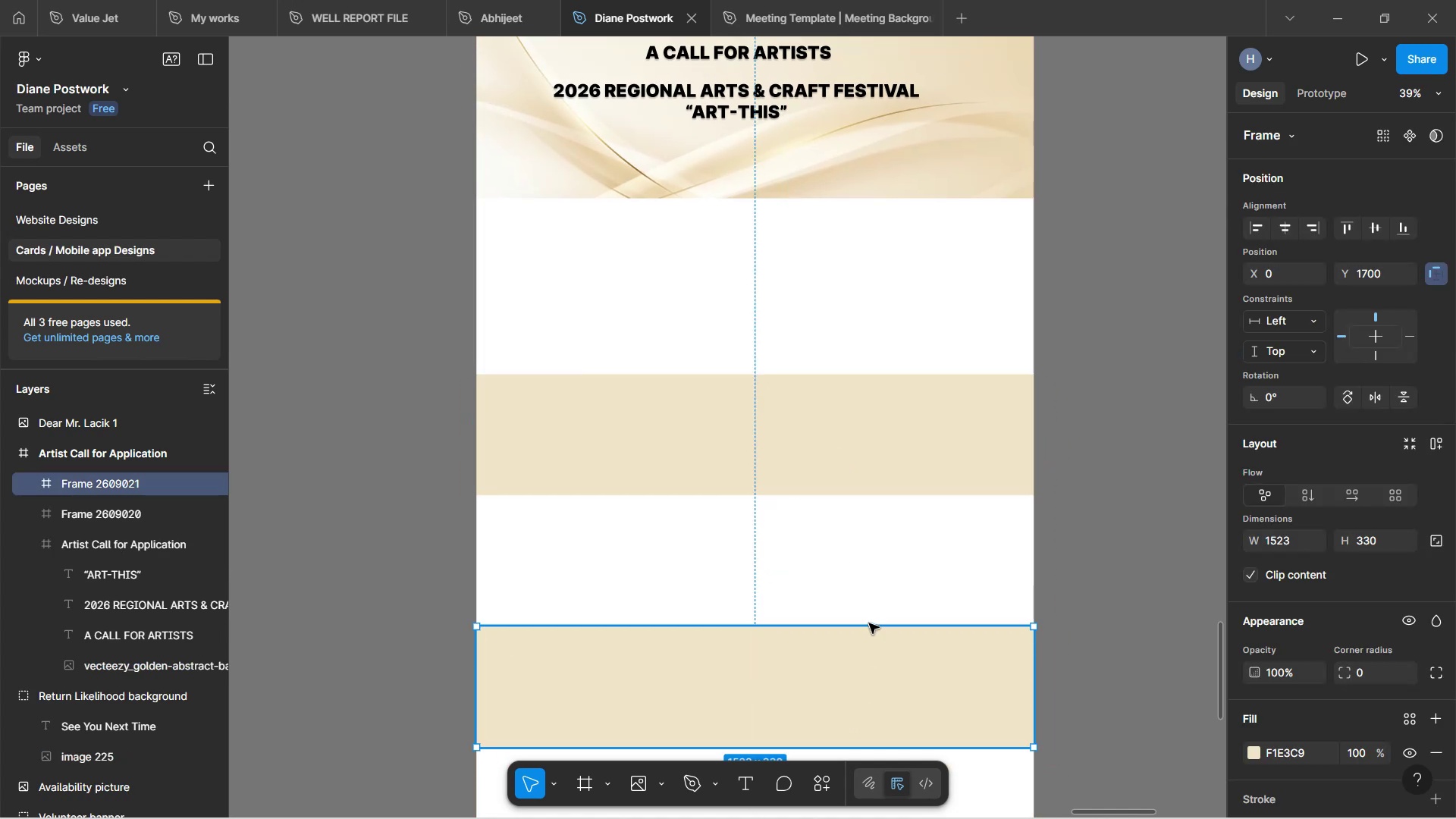 
scroll: coordinate [868, 608], scroll_direction: down, amount: 12.0
 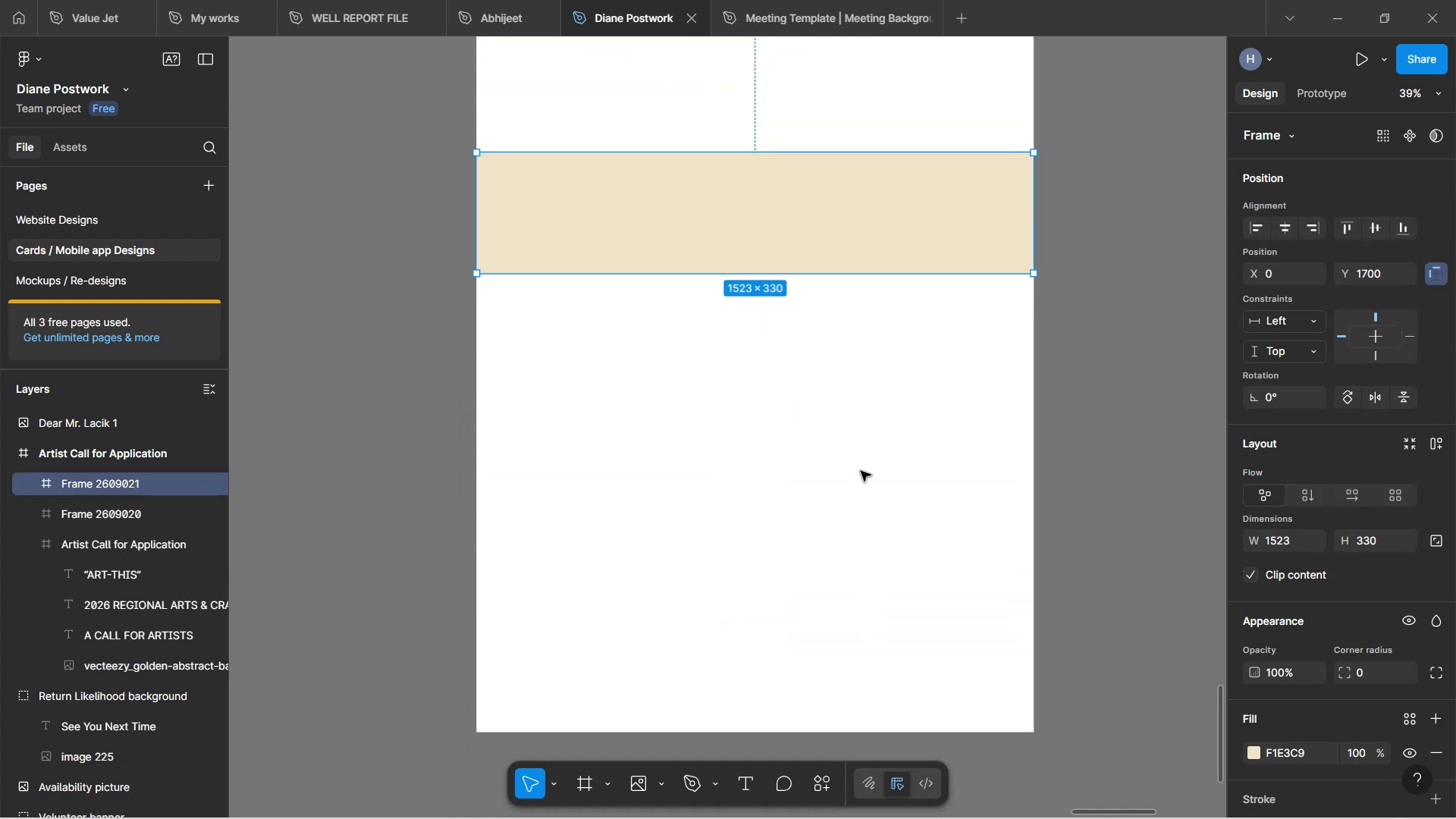 
hold_key(key=AltLeft, duration=1.53)
left_click_drag(start_coordinate=[853, 232], to_coordinate=[856, 469])
 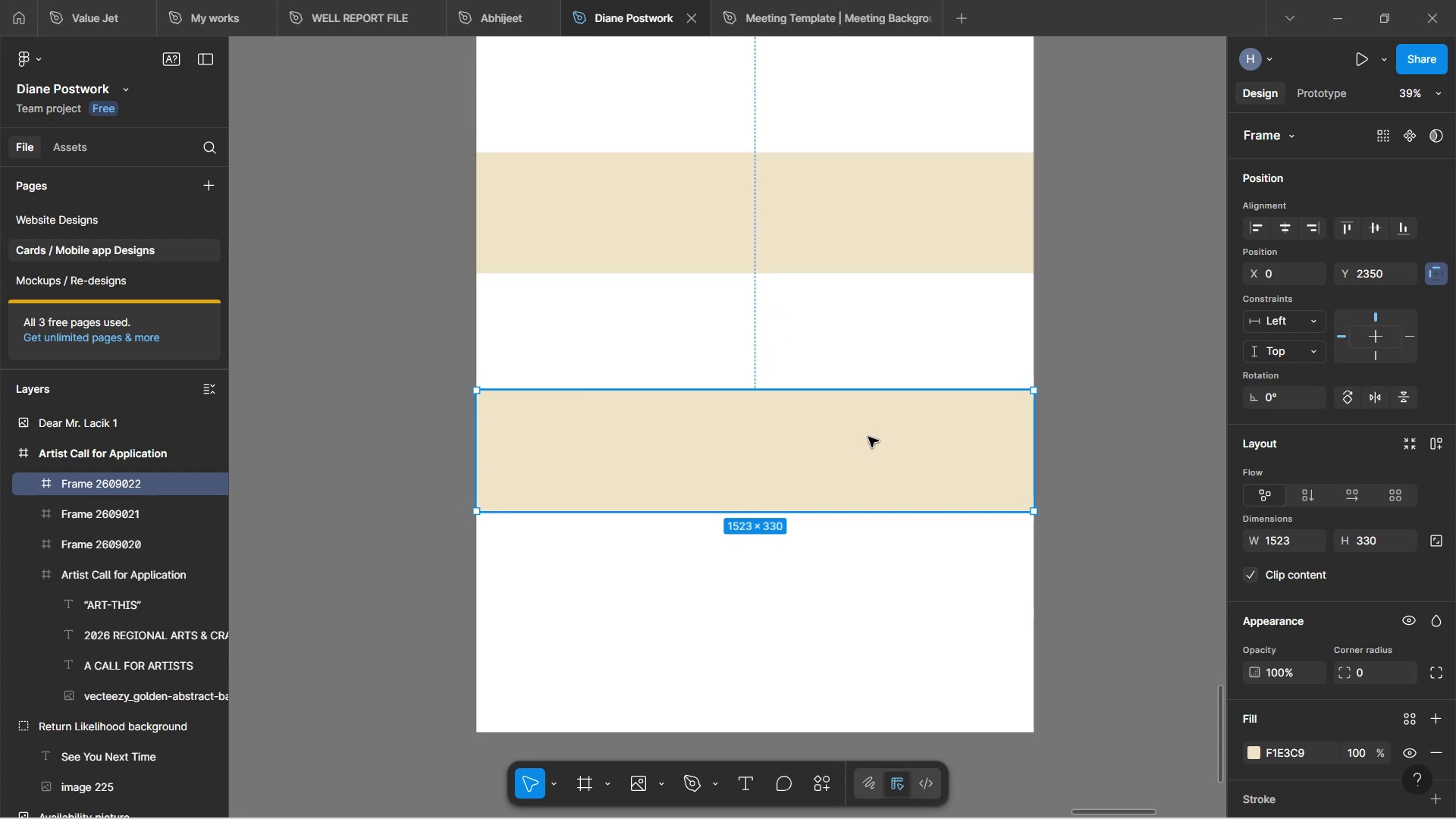 
hold_key(key=AltLeft, duration=1.54)
 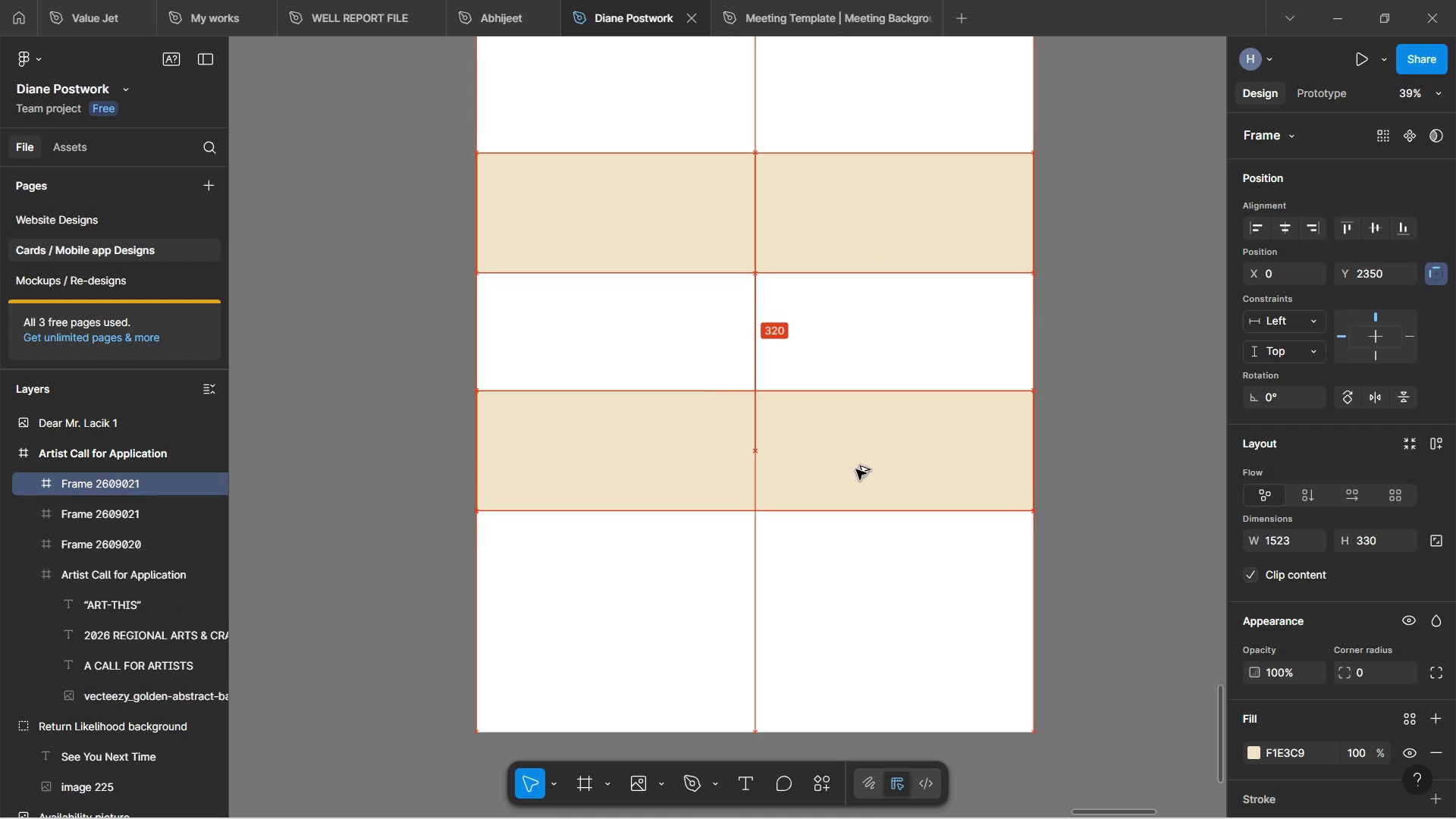 
hold_key(key=AltLeft, duration=0.43)
 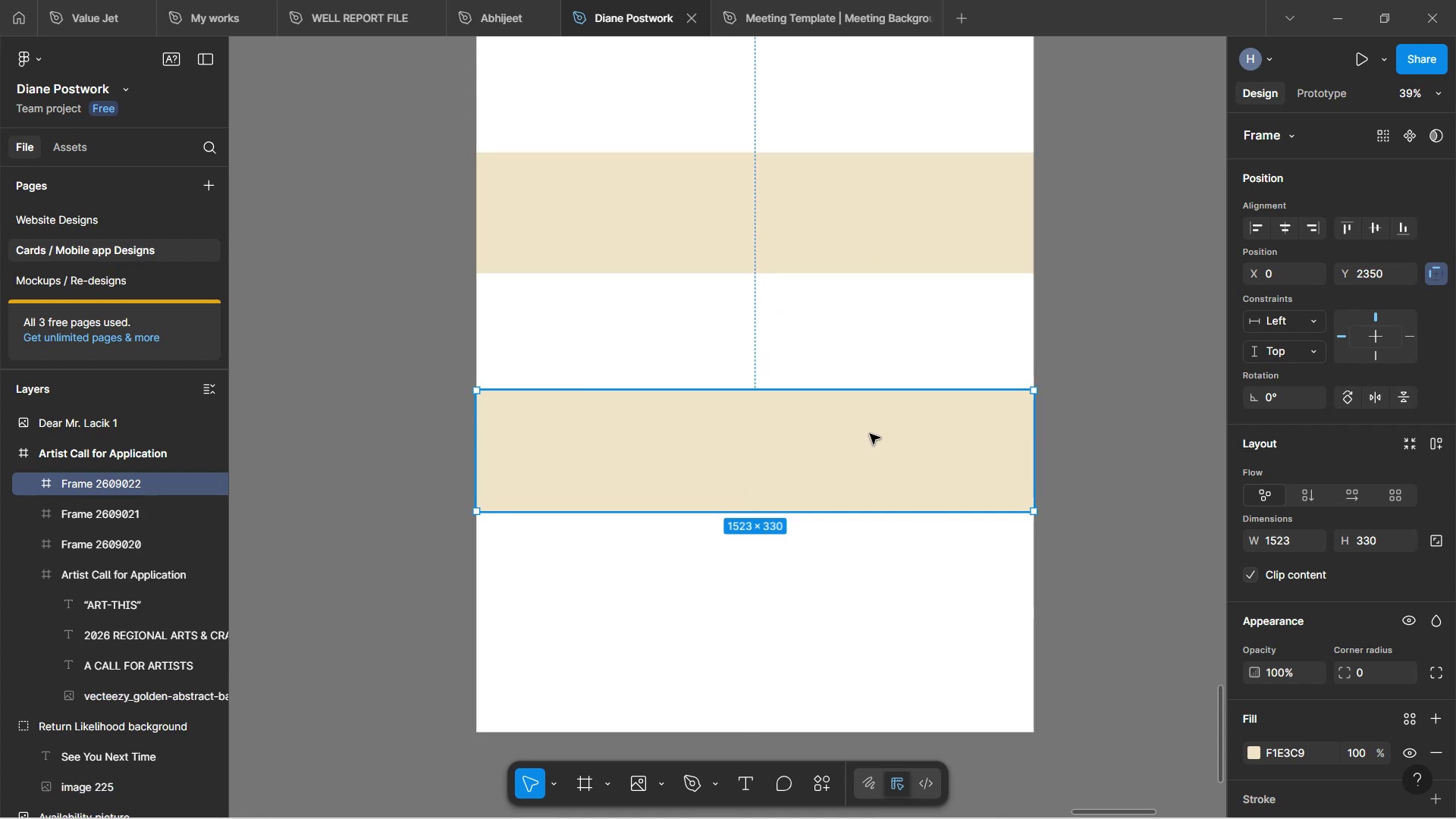 
hold_key(key=AltLeft, duration=1.52)
left_click_drag(start_coordinate=[868, 444], to_coordinate=[861, 645])
 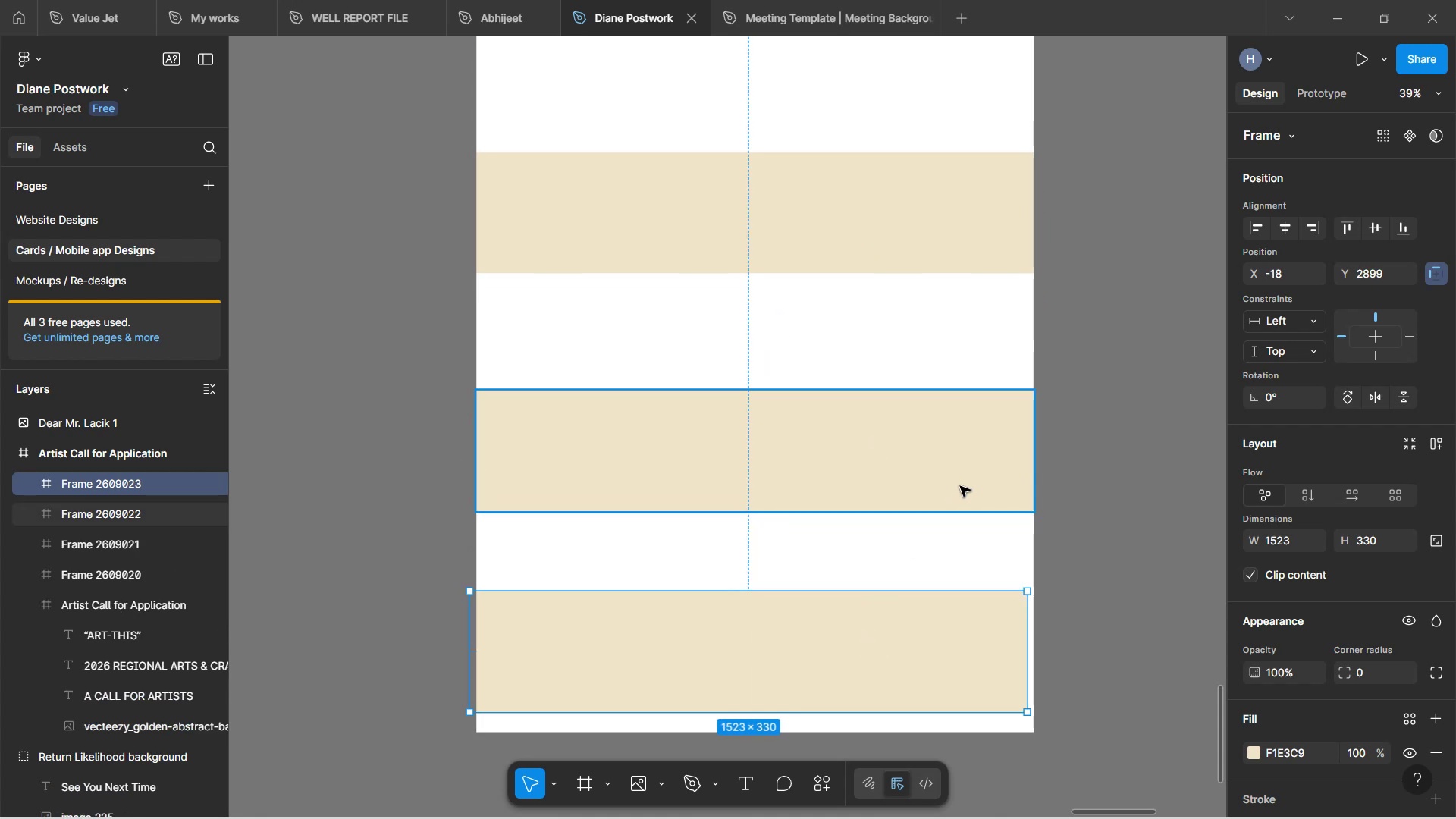 
hold_key(key=AltLeft, duration=0.64)
 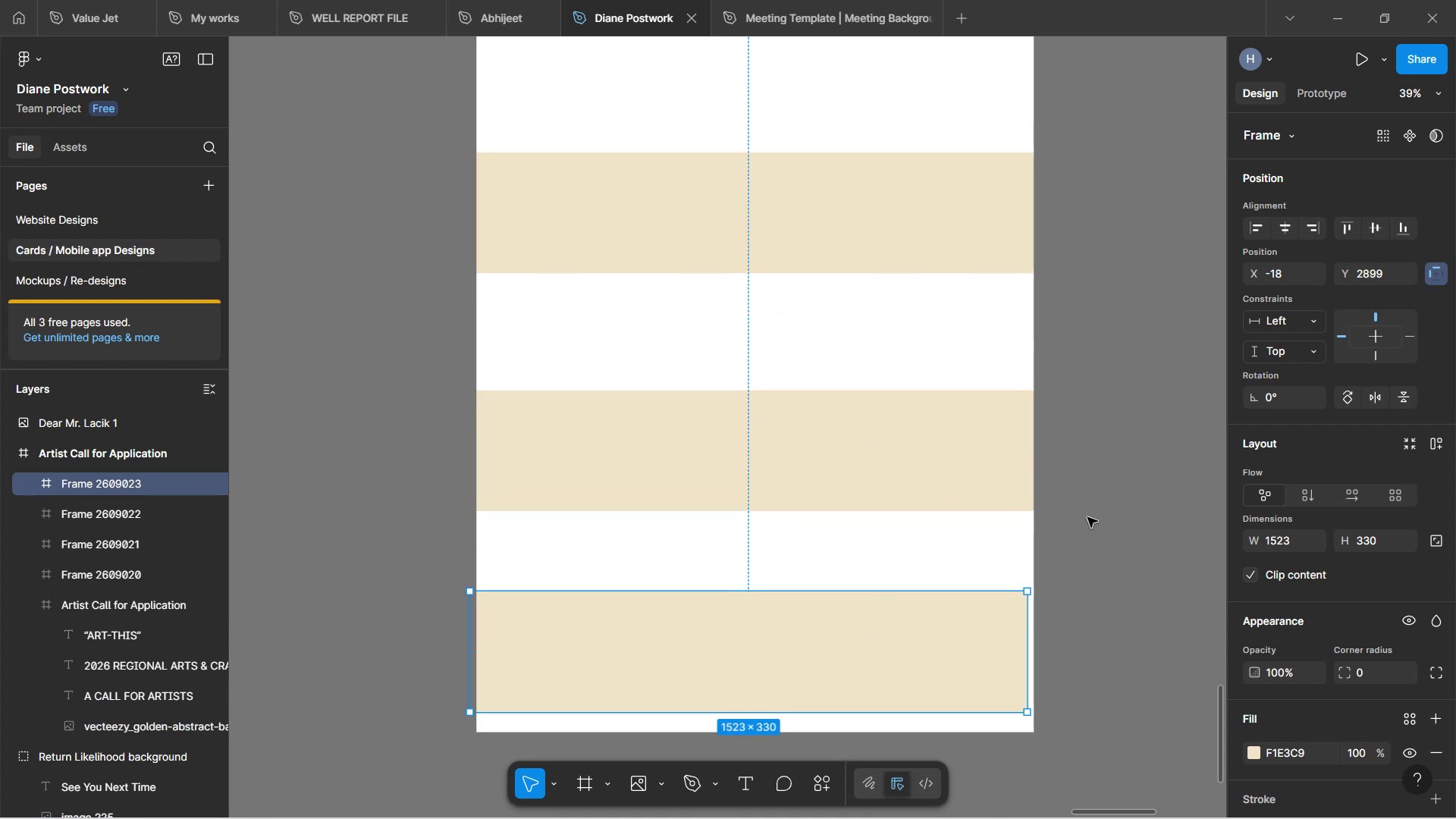 
scroll: coordinate [1073, 465], scroll_direction: up, amount: 6.0
 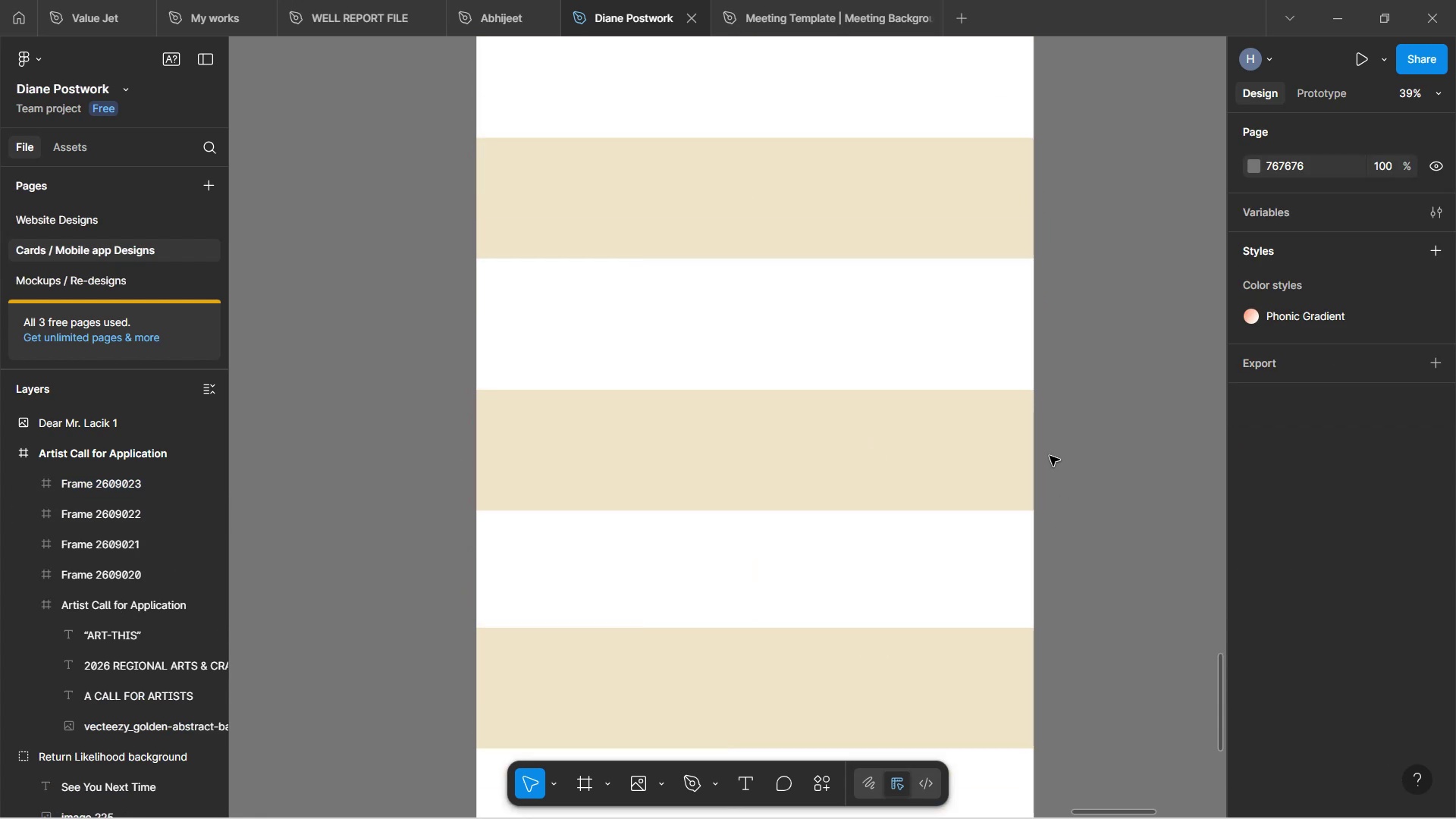 
scroll: coordinate [929, 551], scroll_direction: down, amount: 13.0
 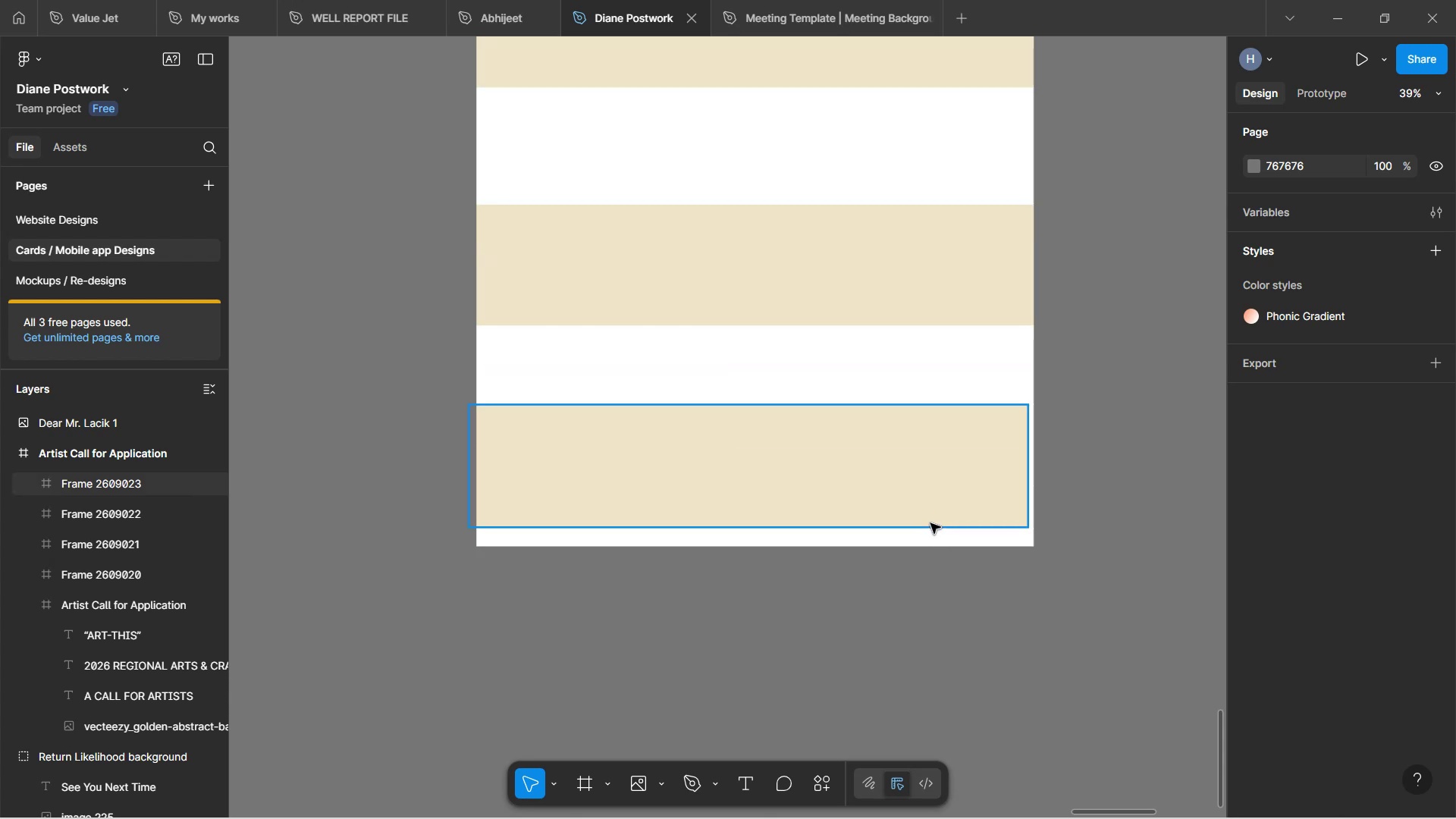 
hold_key(key=ControlLeft, duration=0.69)
scroll: coordinate [924, 524], scroll_direction: down, amount: 6.0
 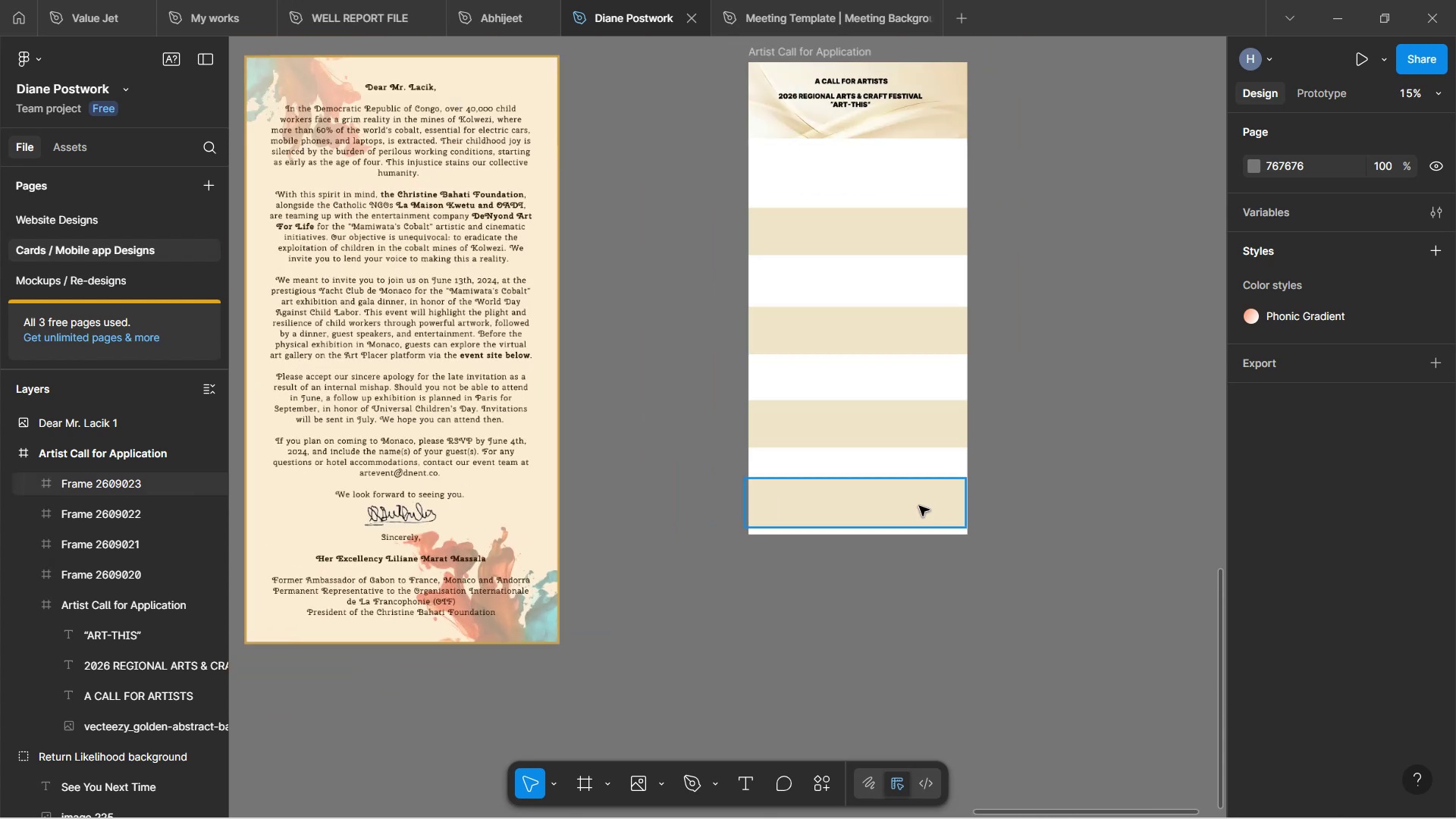 
left_click([908, 496])
 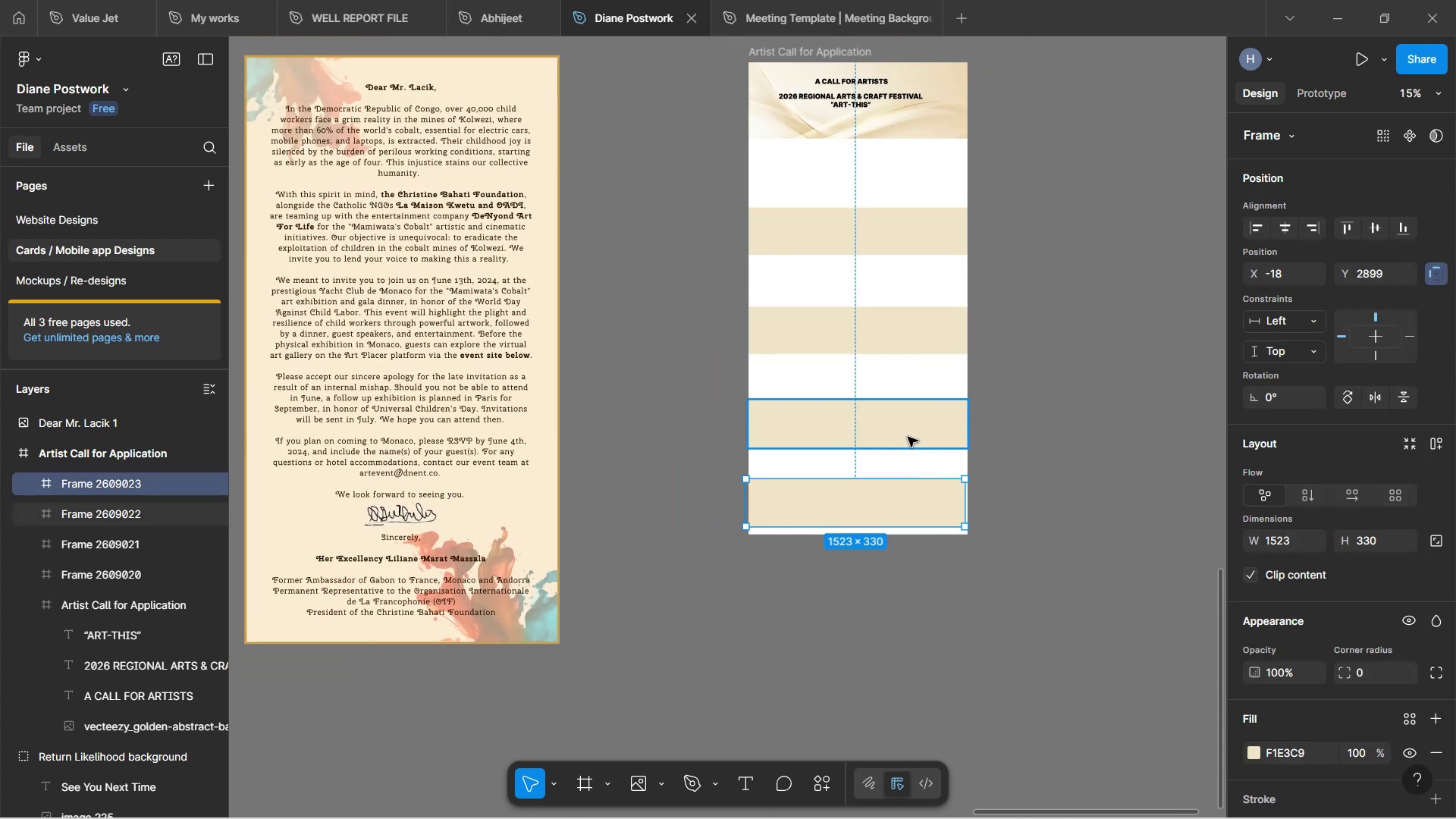 
hold_key(key=ShiftLeft, duration=1.14)
left_click([908, 437])
 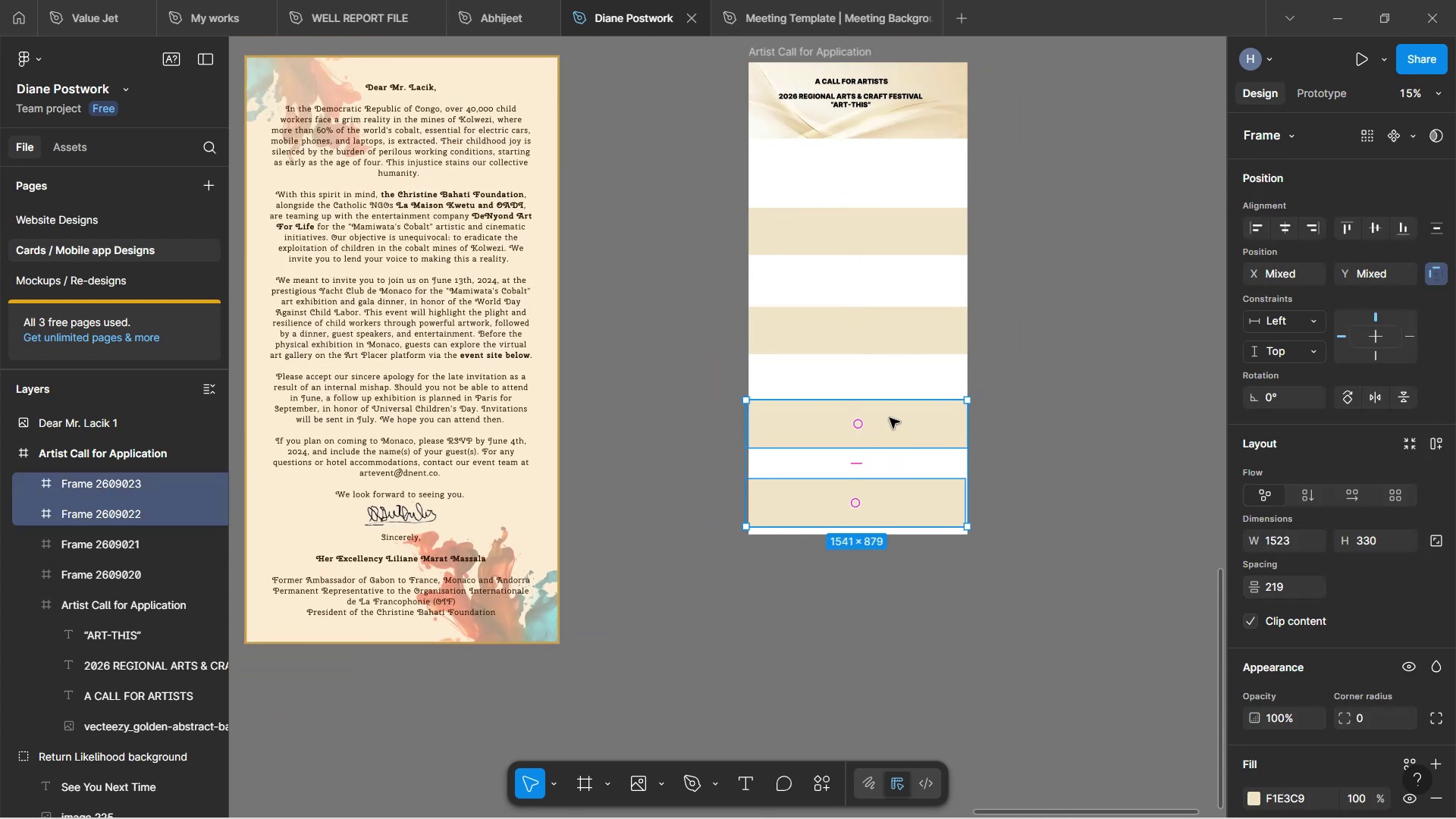 
left_click_drag(start_coordinate=[896, 431], to_coordinate=[725, 589])
 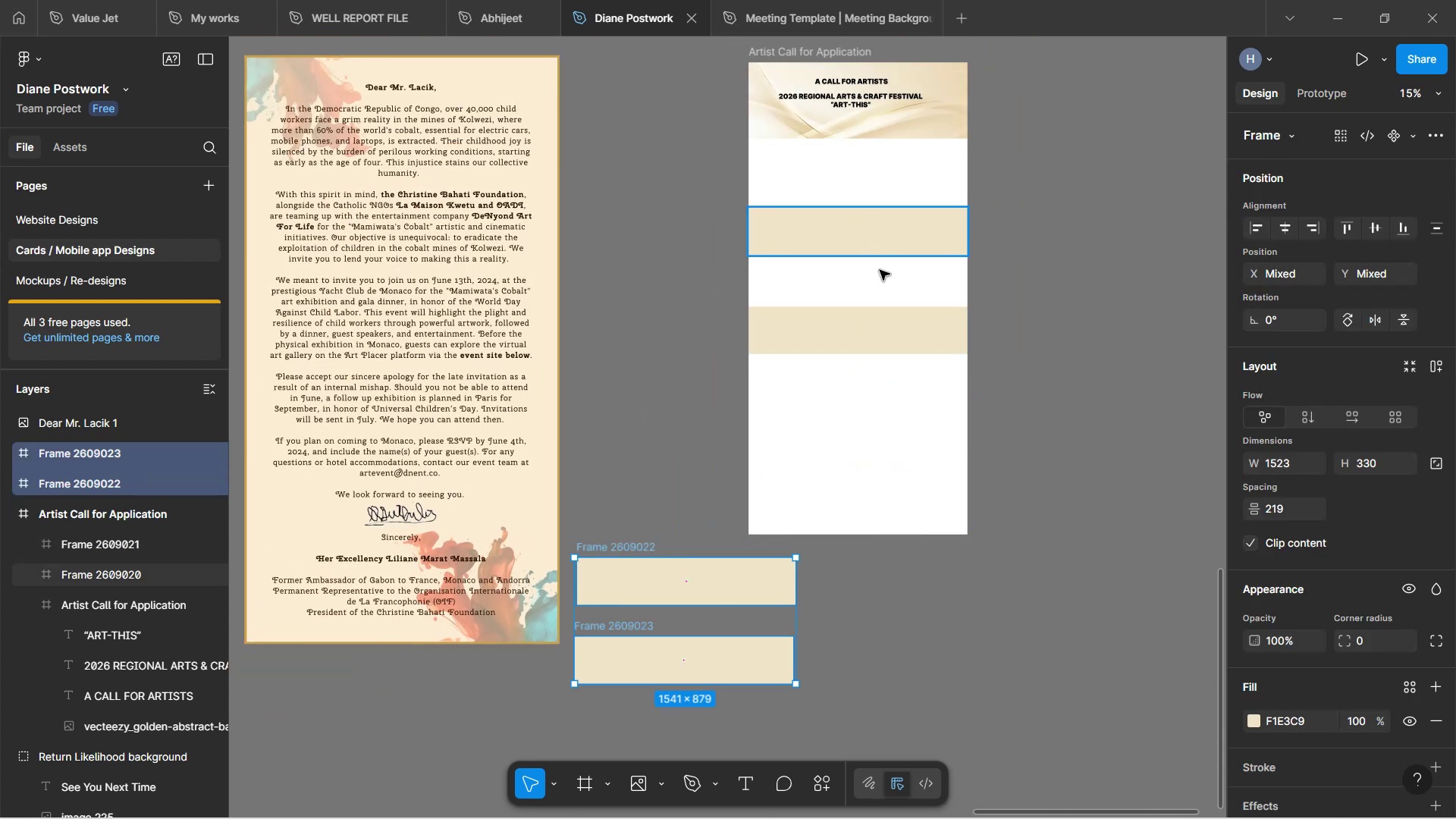 
left_click([886, 242])
 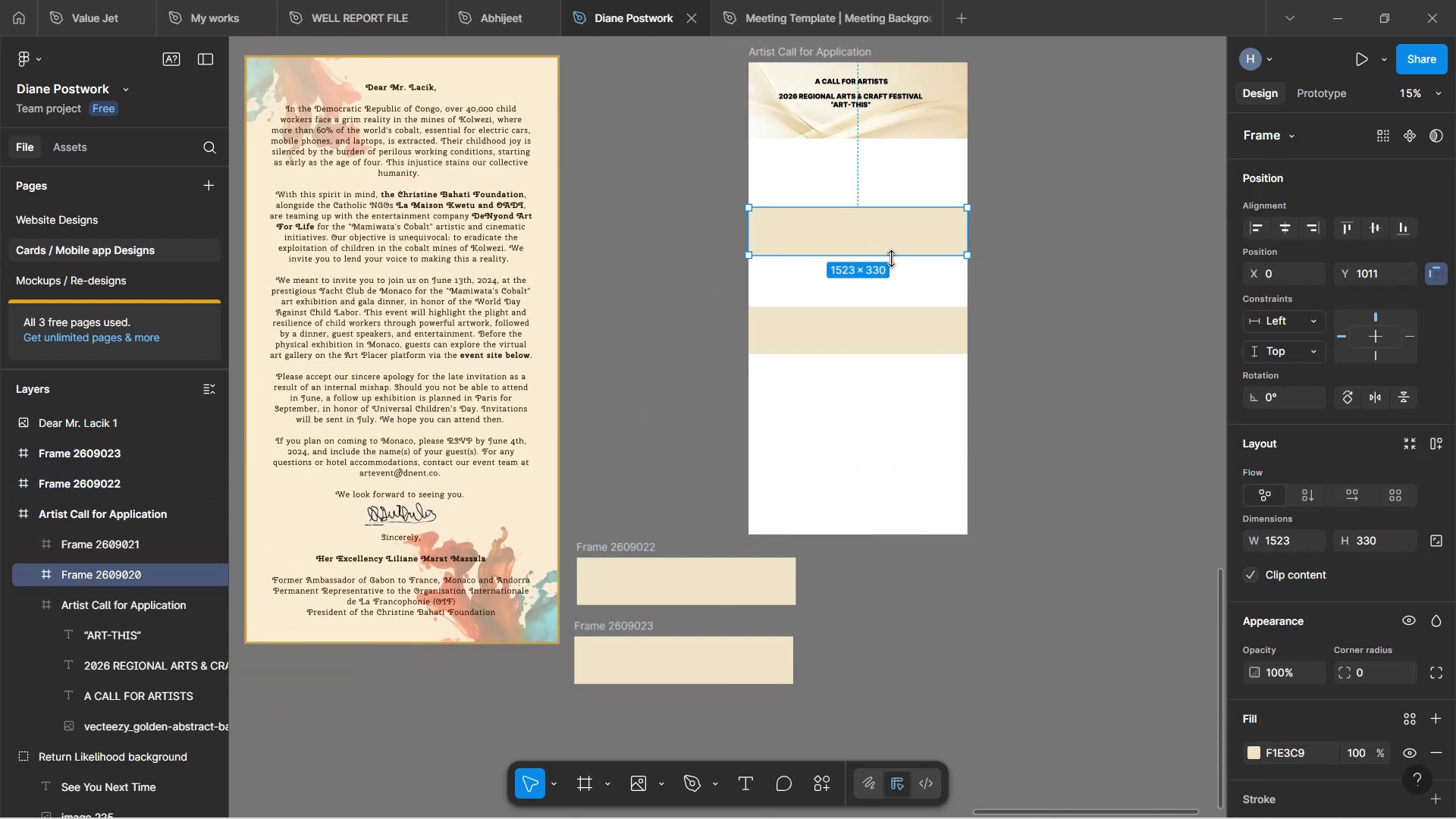 
left_click_drag(start_coordinate=[891, 259], to_coordinate=[899, 284])
 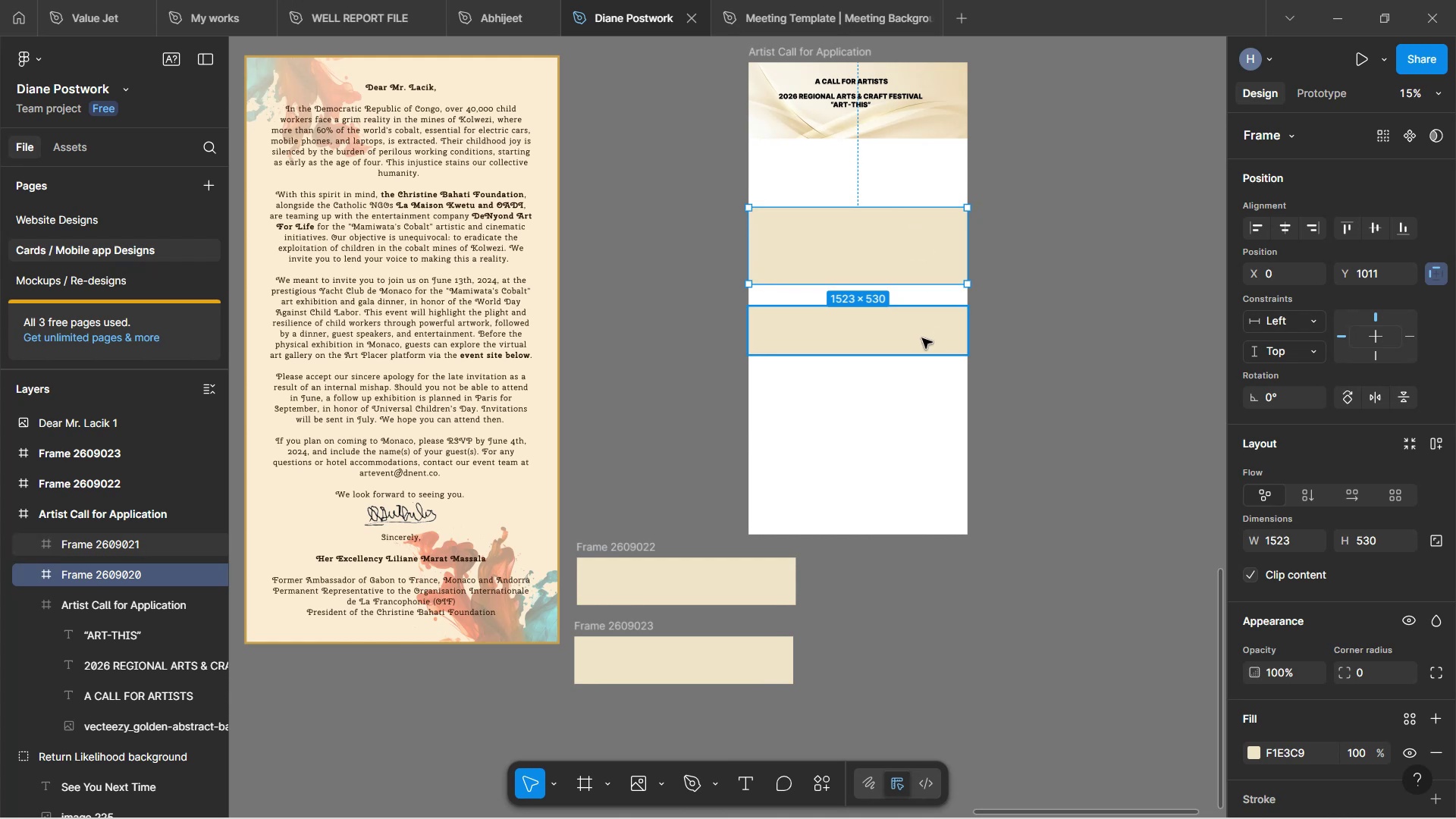 
left_click([924, 337])
 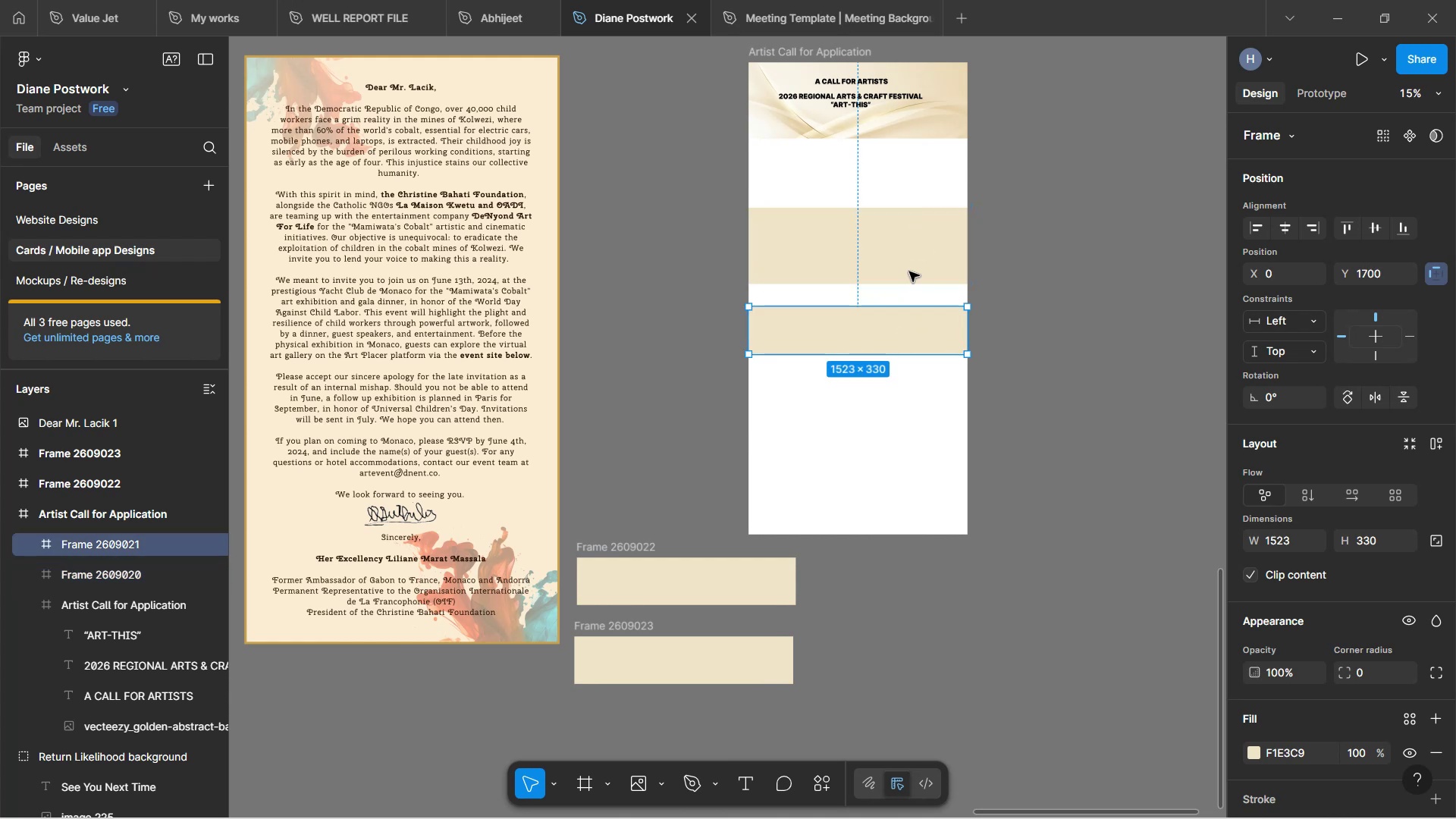 
left_click([910, 250])
 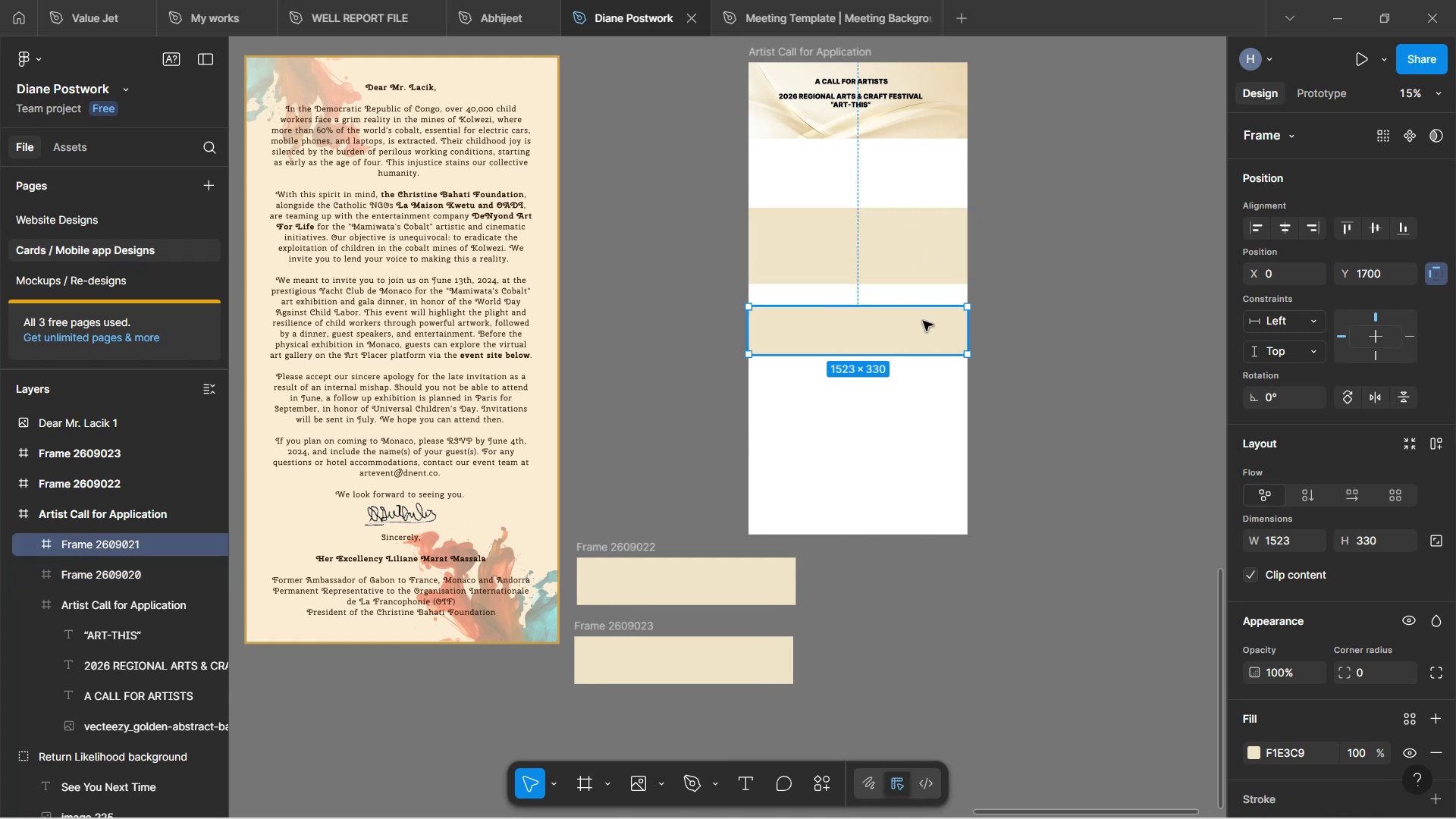 
left_click([915, 249])
 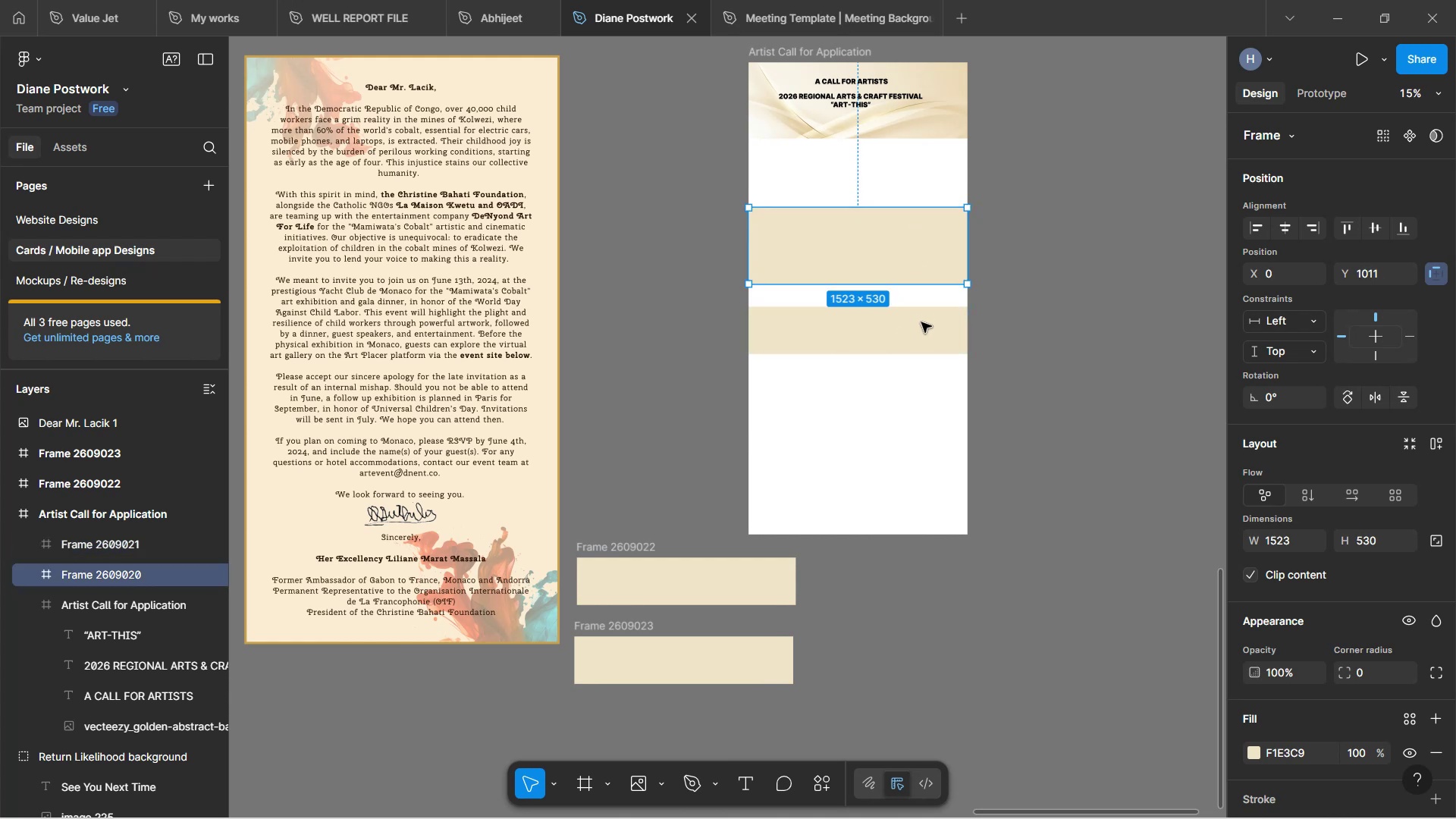 
left_click([925, 340])
 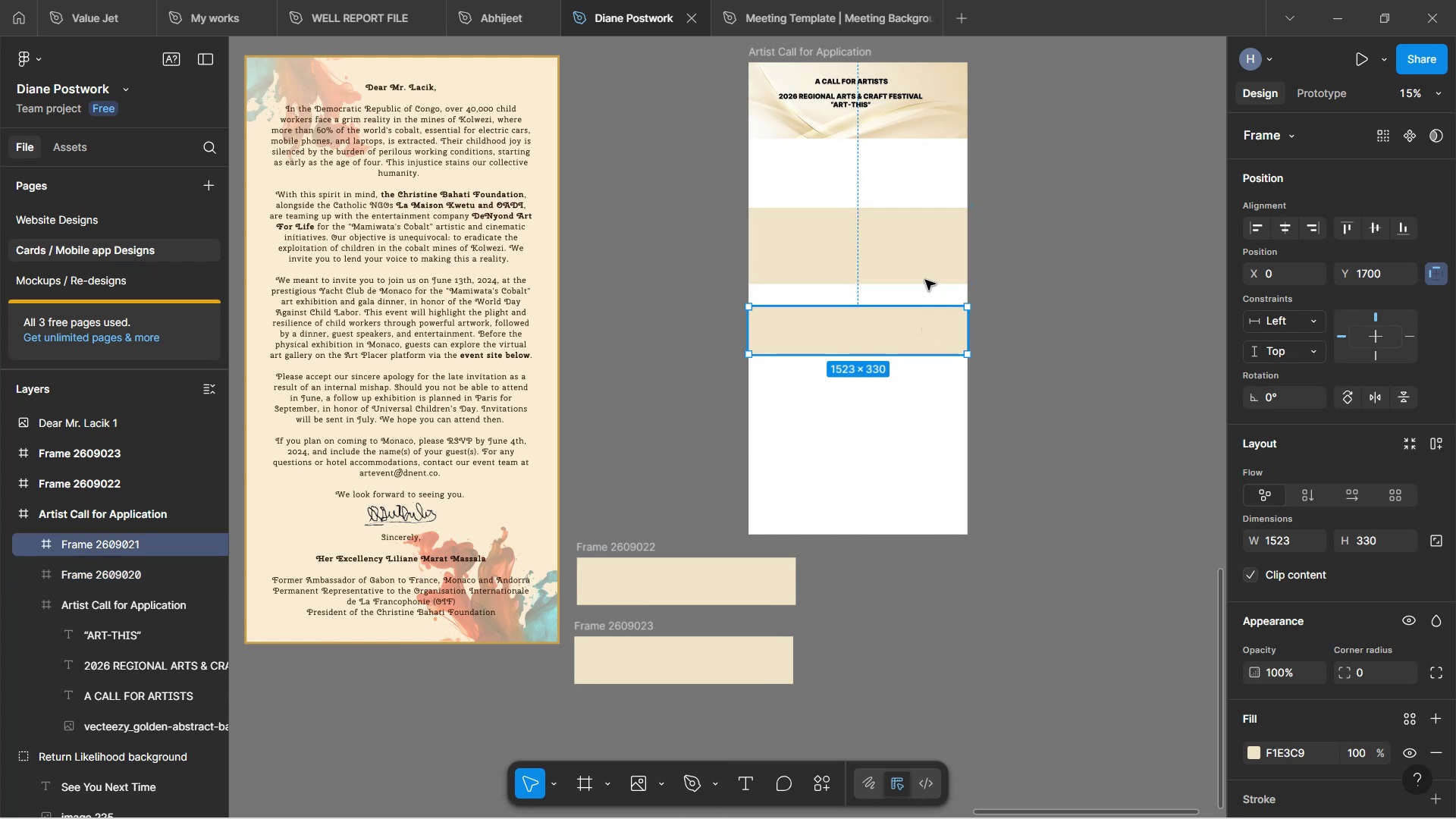 
left_click([922, 257])
 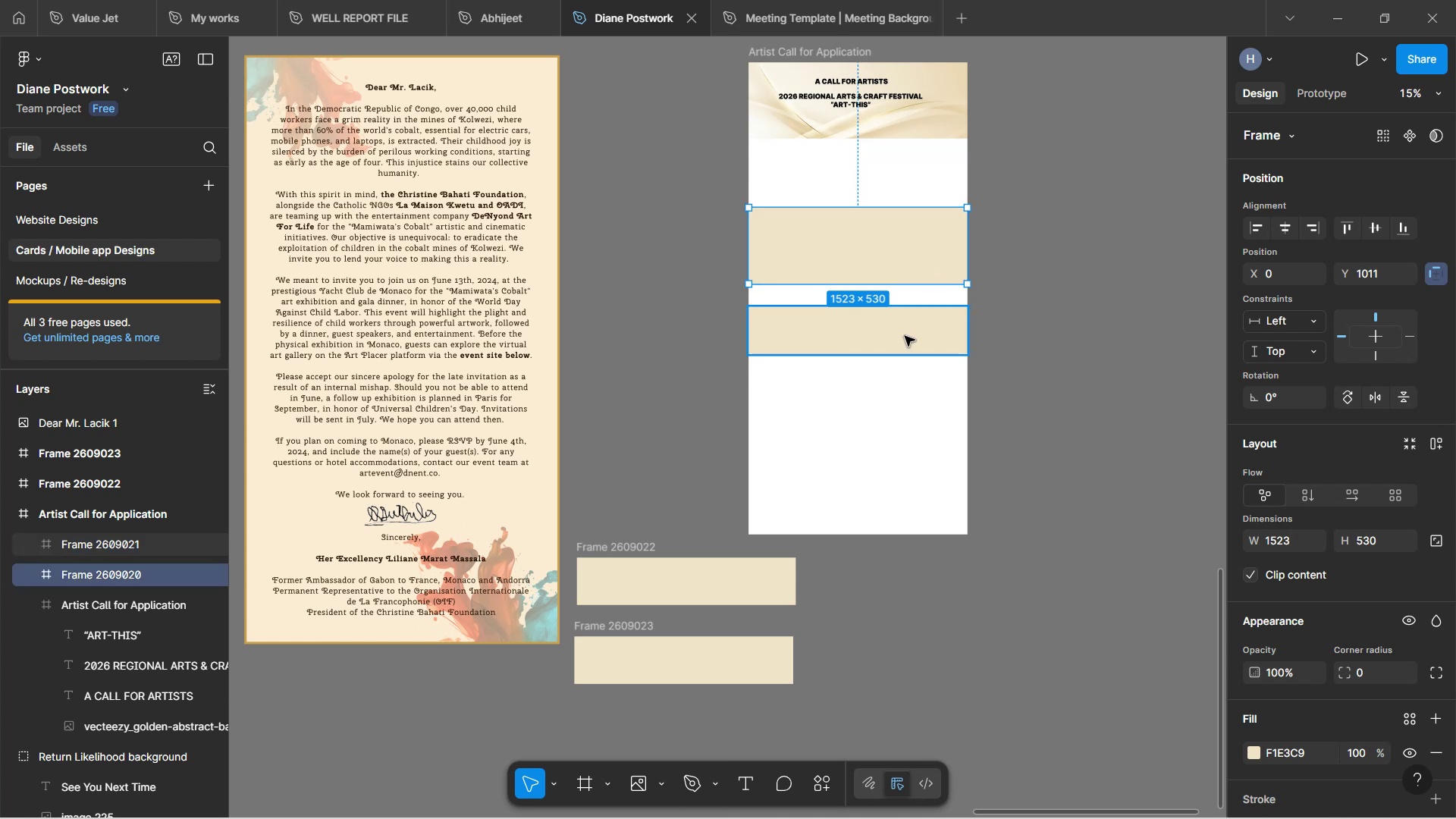 
left_click([905, 336])
 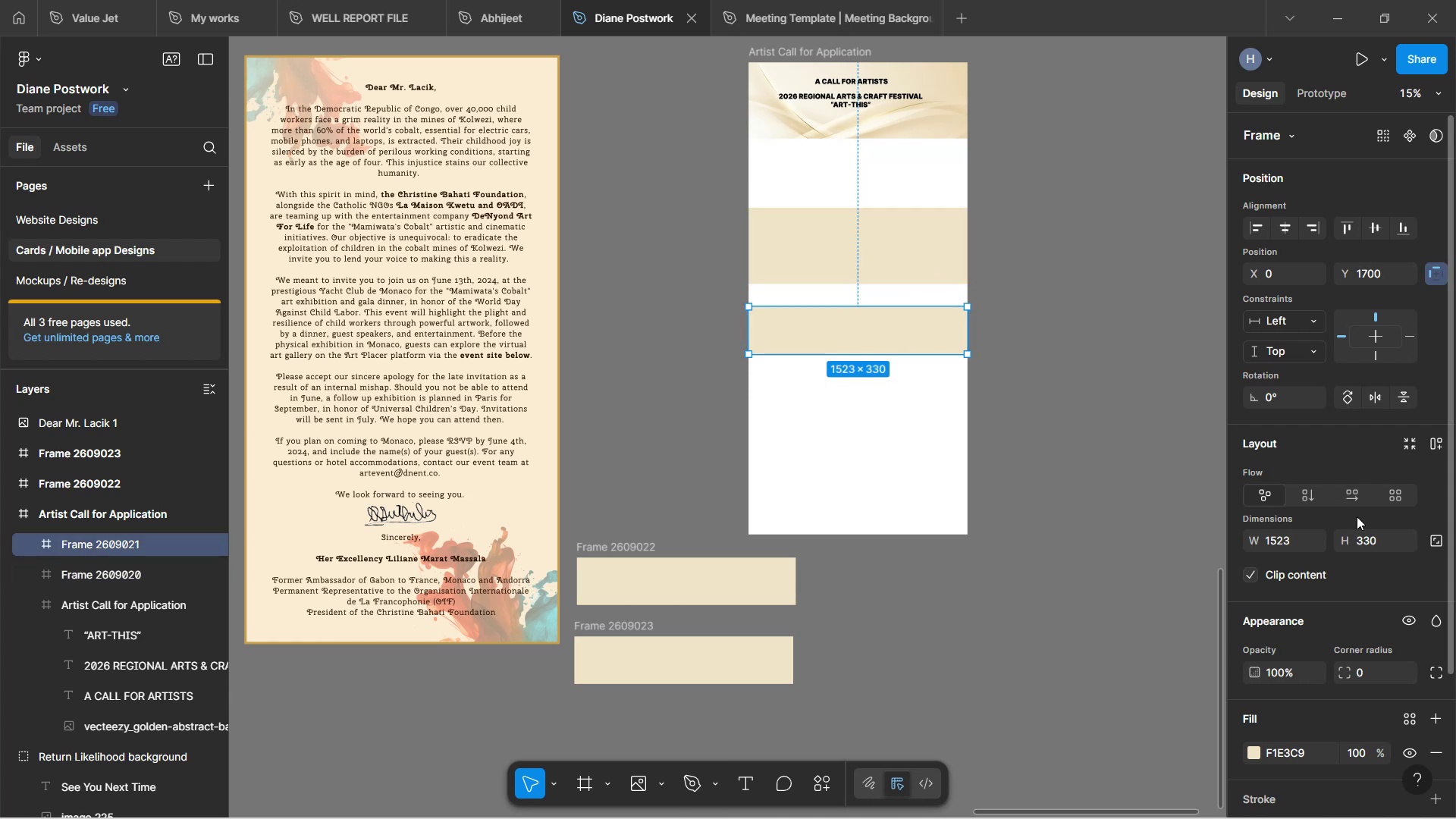 
left_click([1373, 532])
 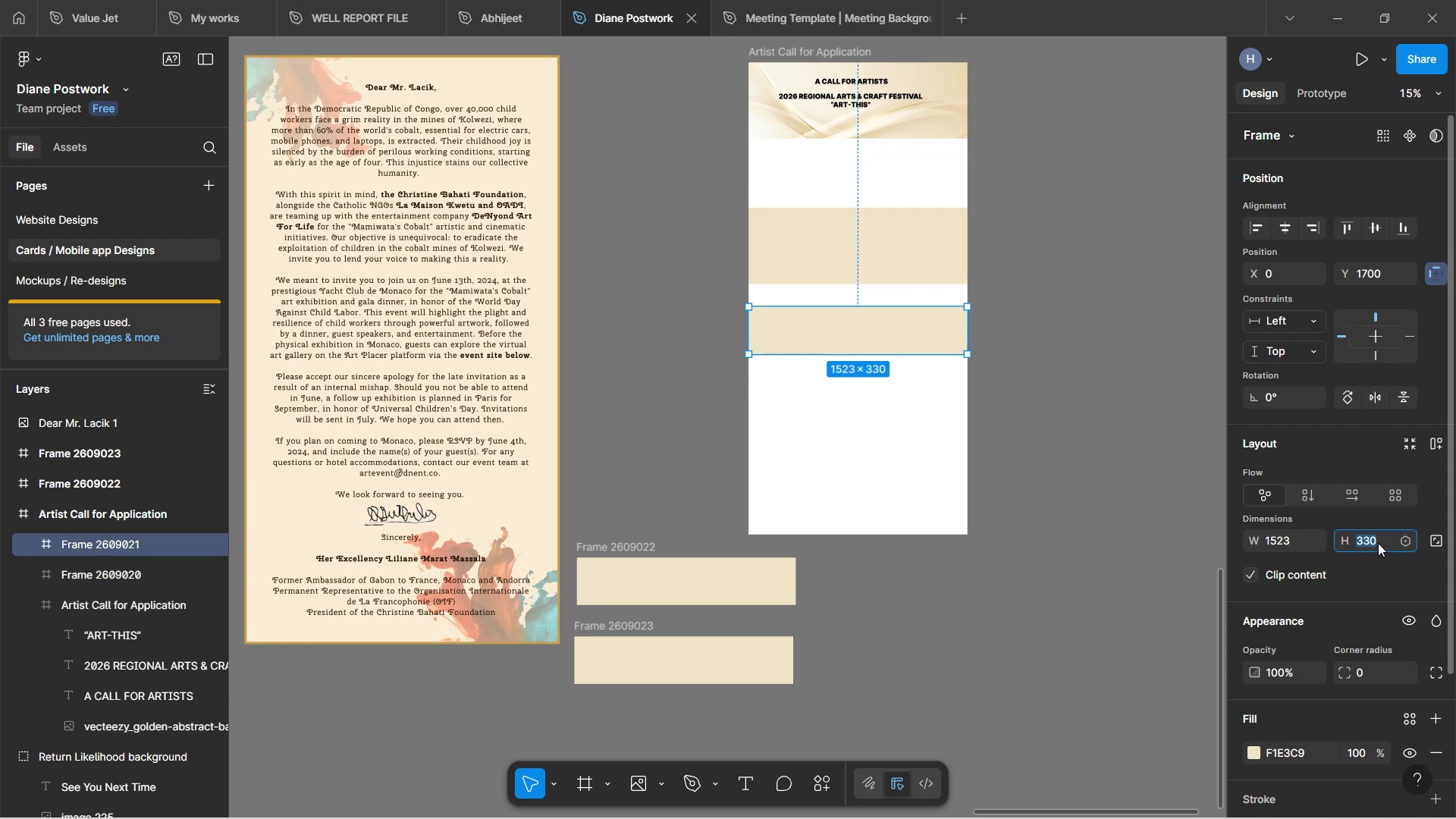 
type(530)
 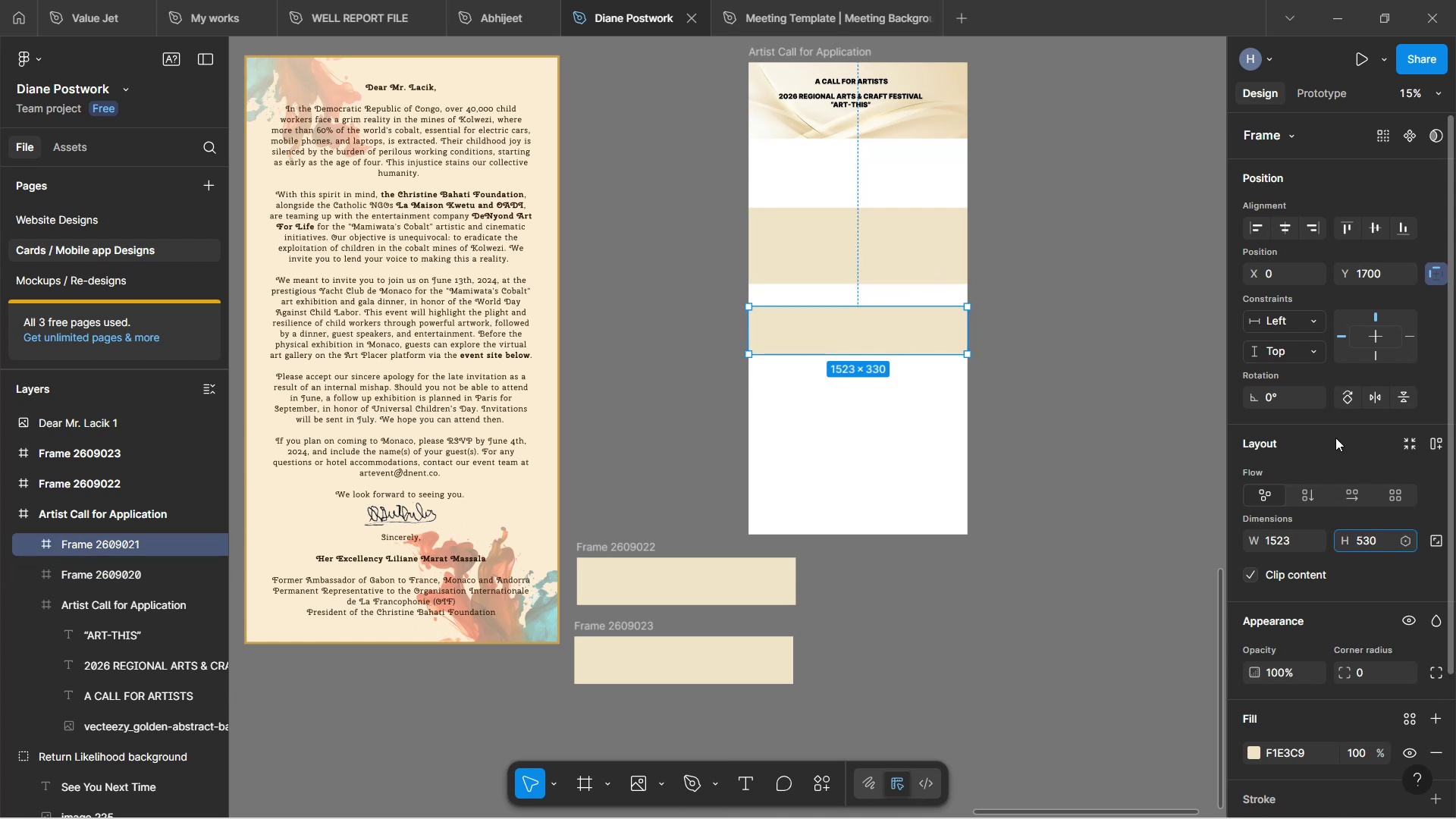 
left_click([1355, 449])
 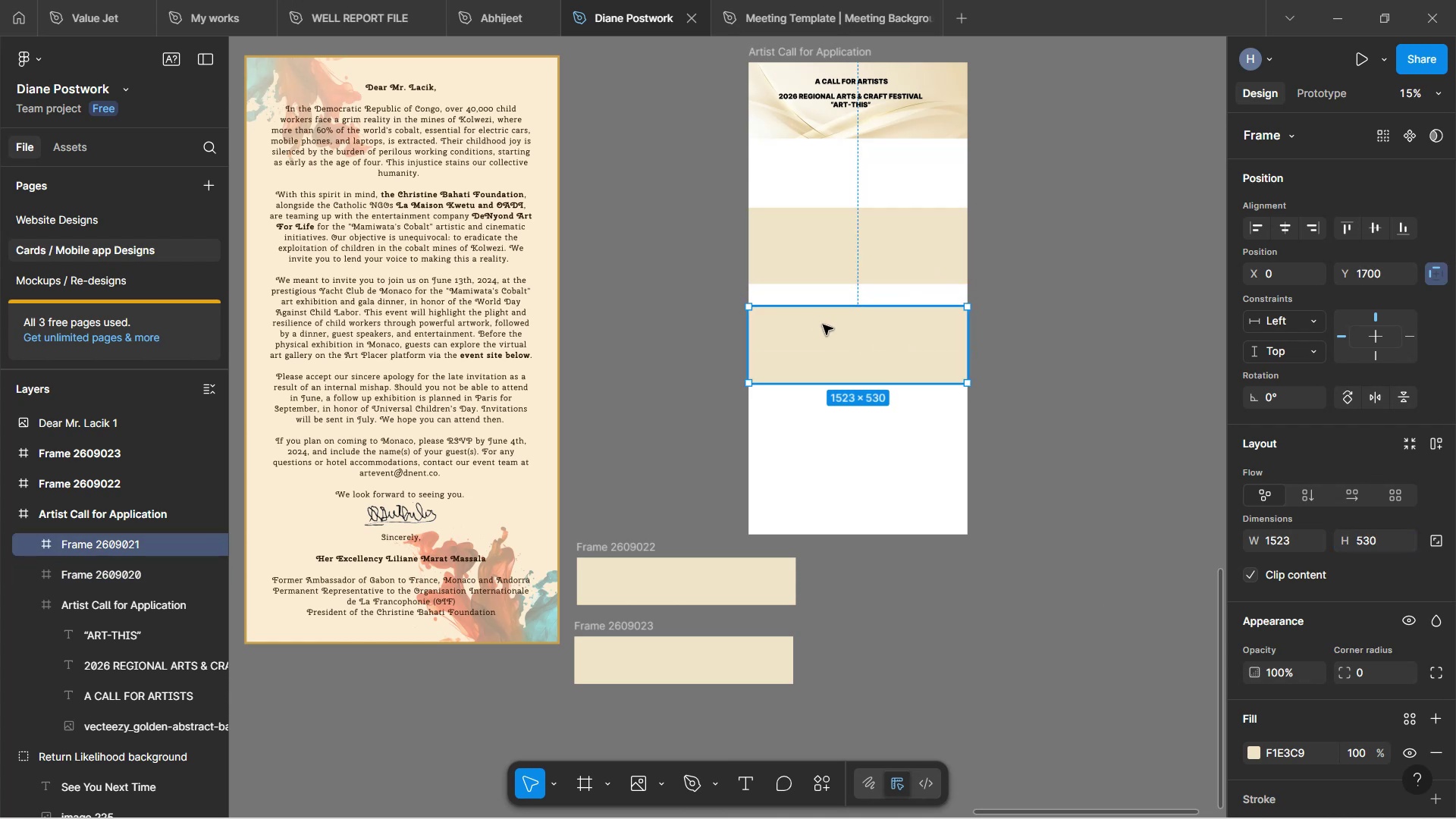 
left_click_drag(start_coordinate=[848, 335], to_coordinate=[846, 377])
 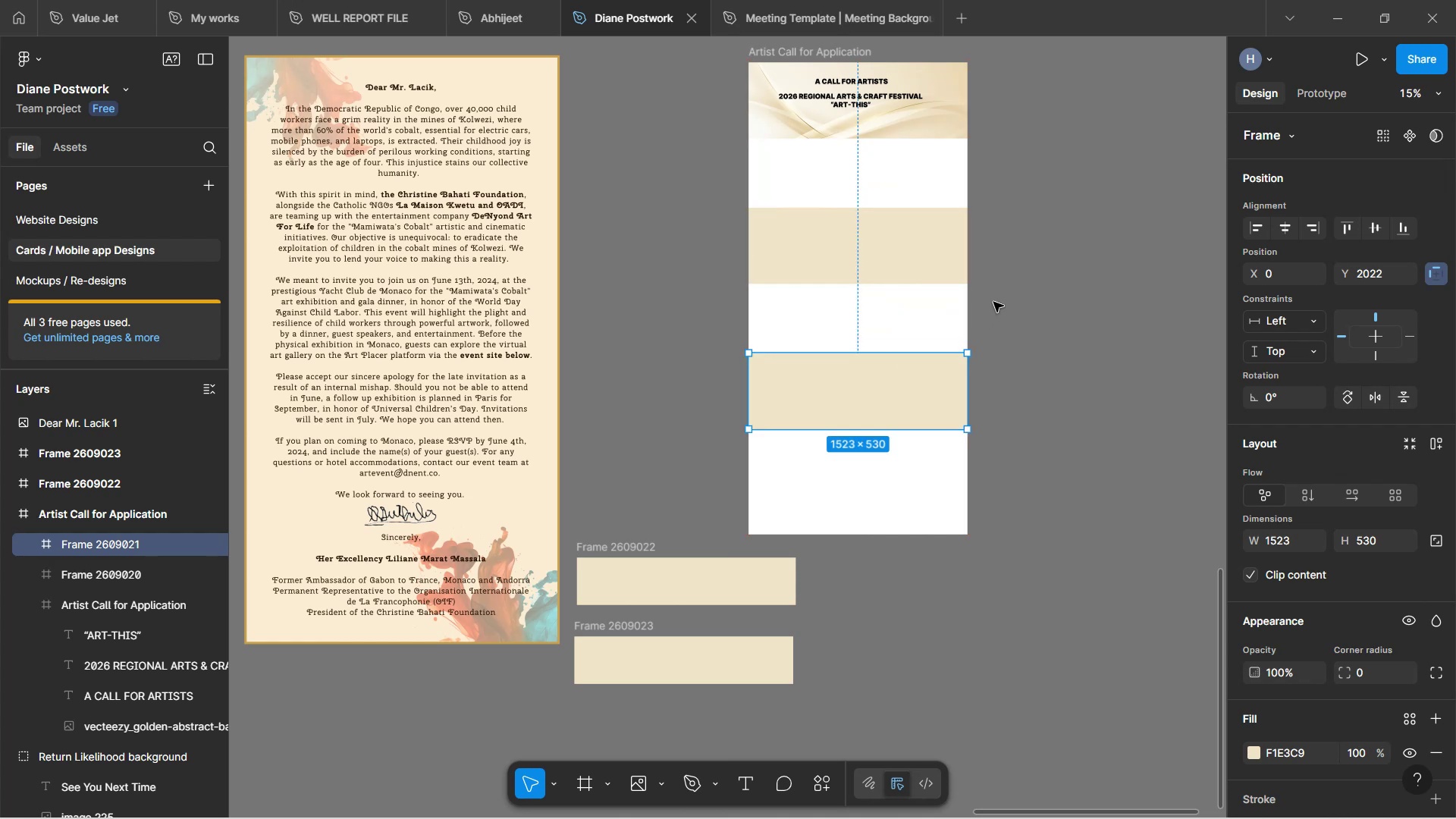 
left_click([993, 300])
 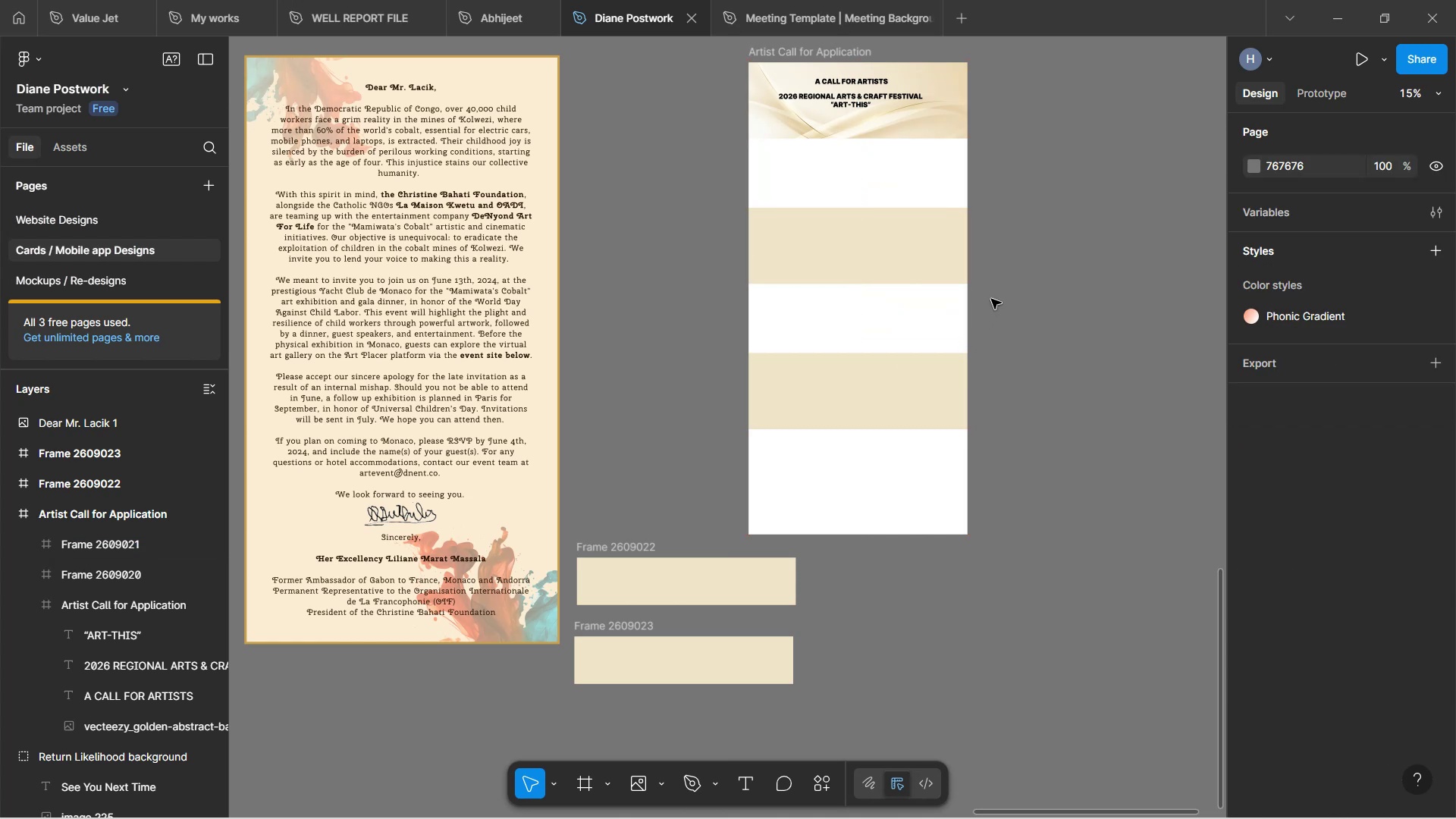 
wait(8.03)
 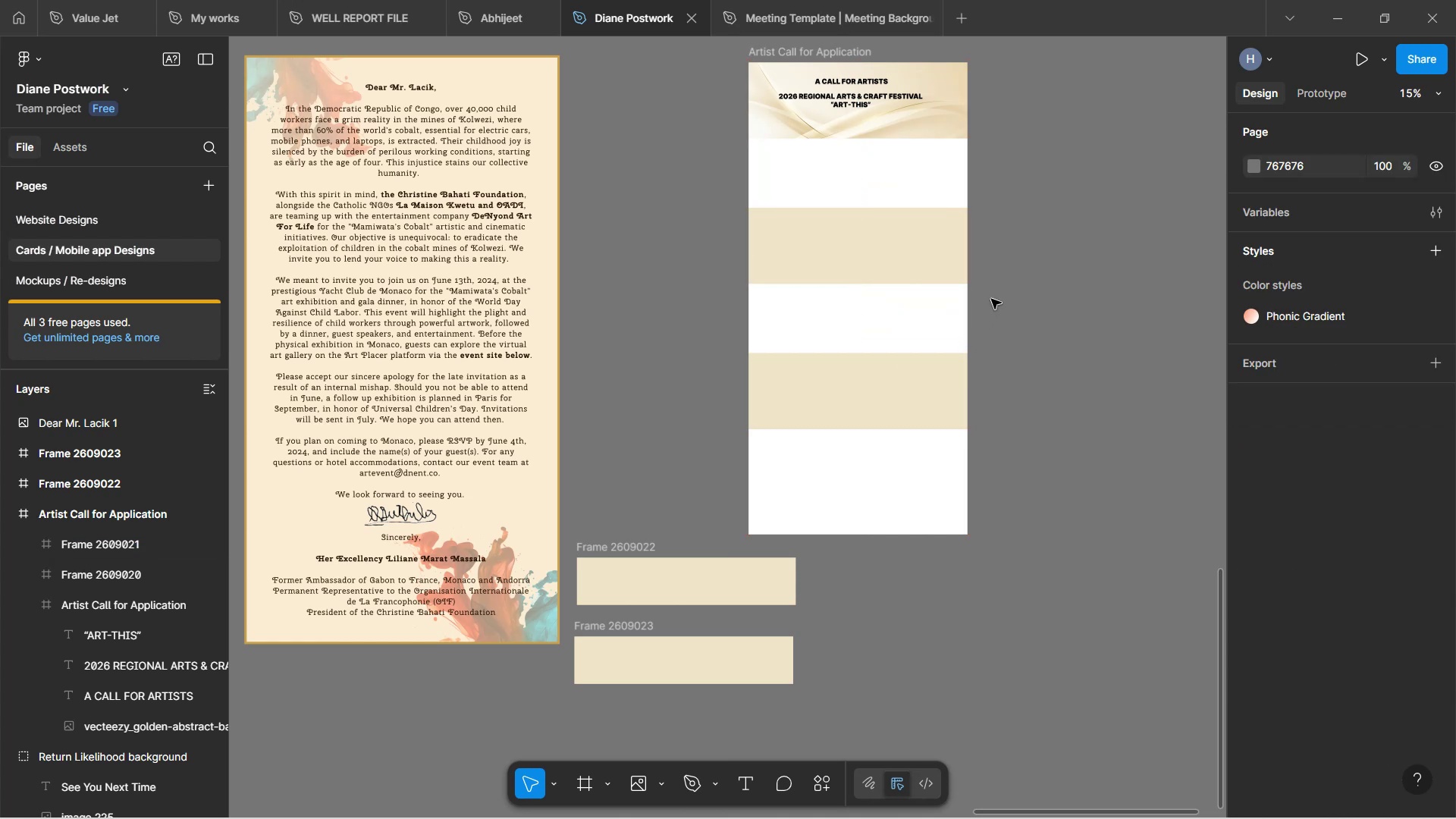 
hold_key(key=ControlLeft, duration=1.1)
 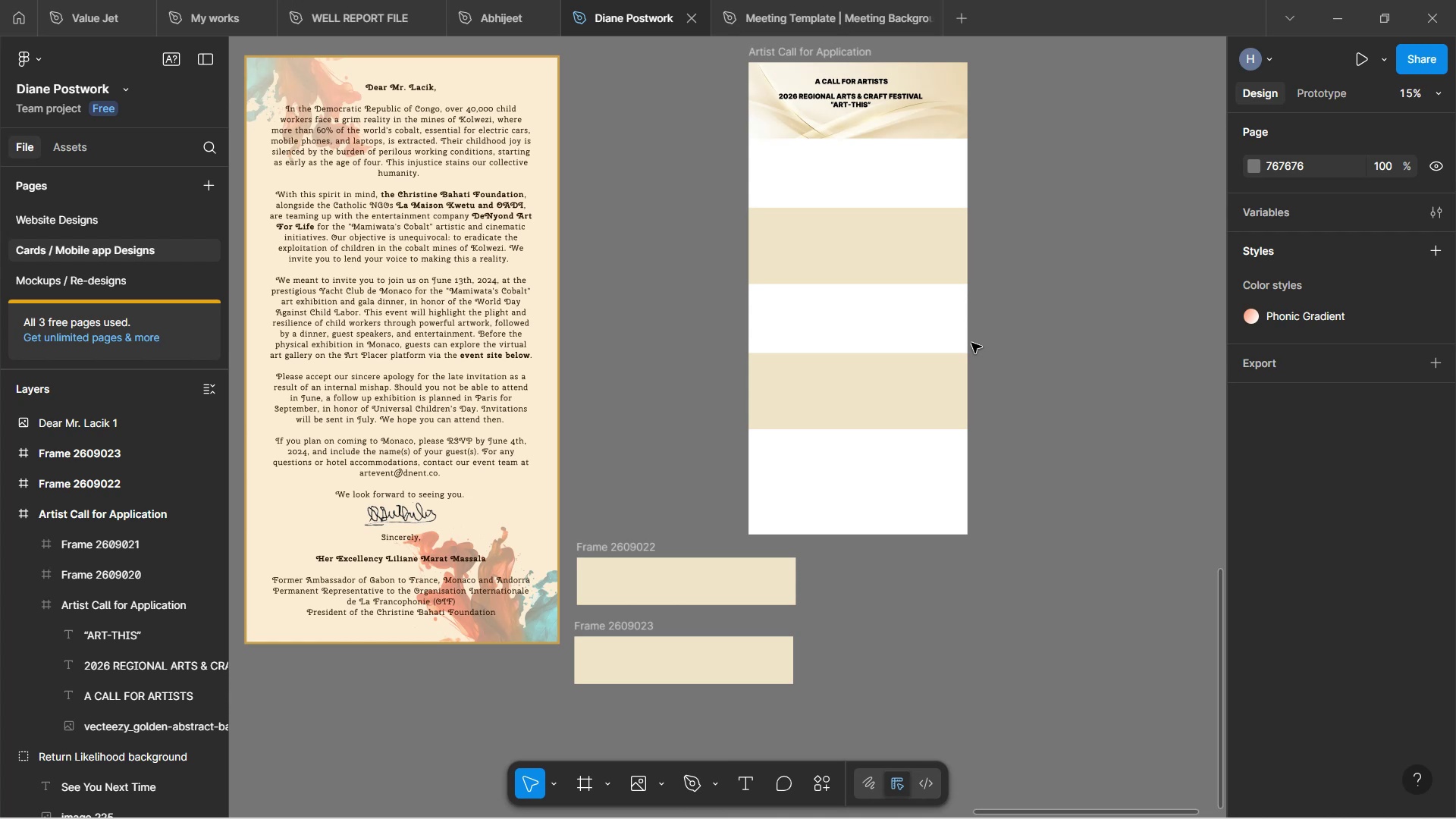 
hold_key(key=ControlLeft, duration=0.56)
scroll: coordinate [969, 340], scroll_direction: down, amount: 3.0
 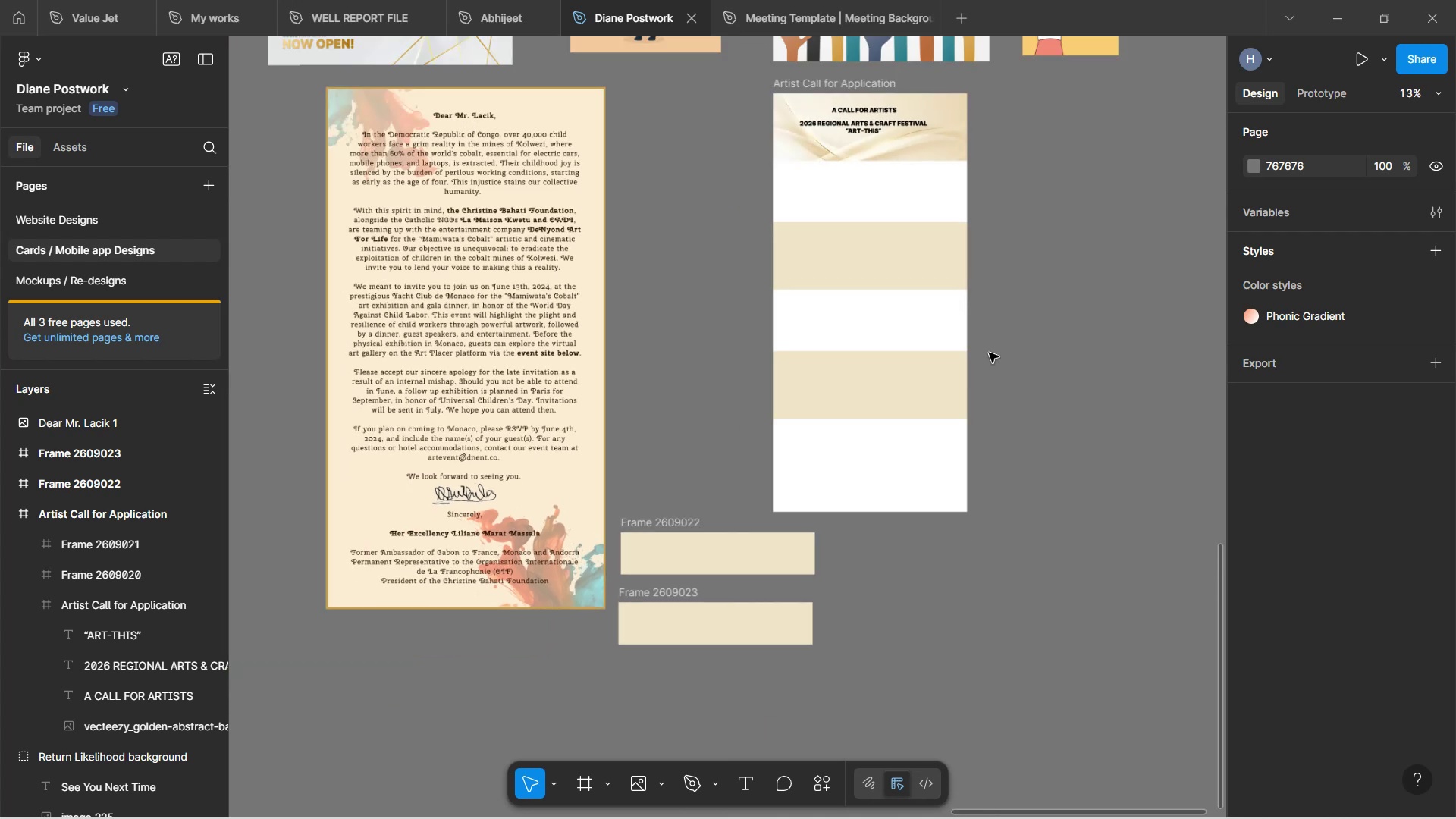 
hold_key(key=ControlLeft, duration=1.5)
scroll: coordinate [994, 357], scroll_direction: up, amount: 3.0
 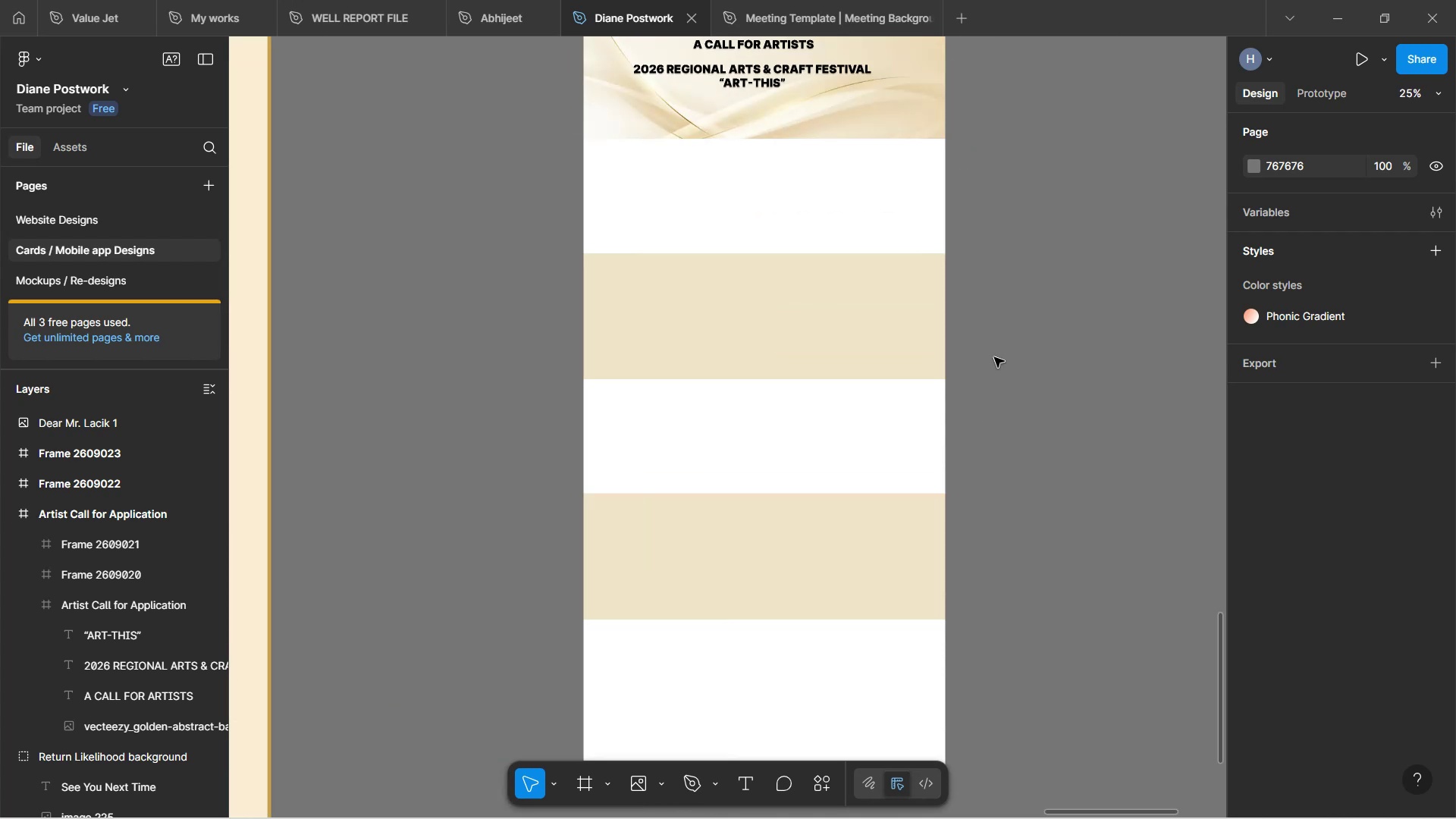 
hold_key(key=ControlLeft, duration=0.59)
scroll: coordinate [994, 357], scroll_direction: none, amount: 0.0
 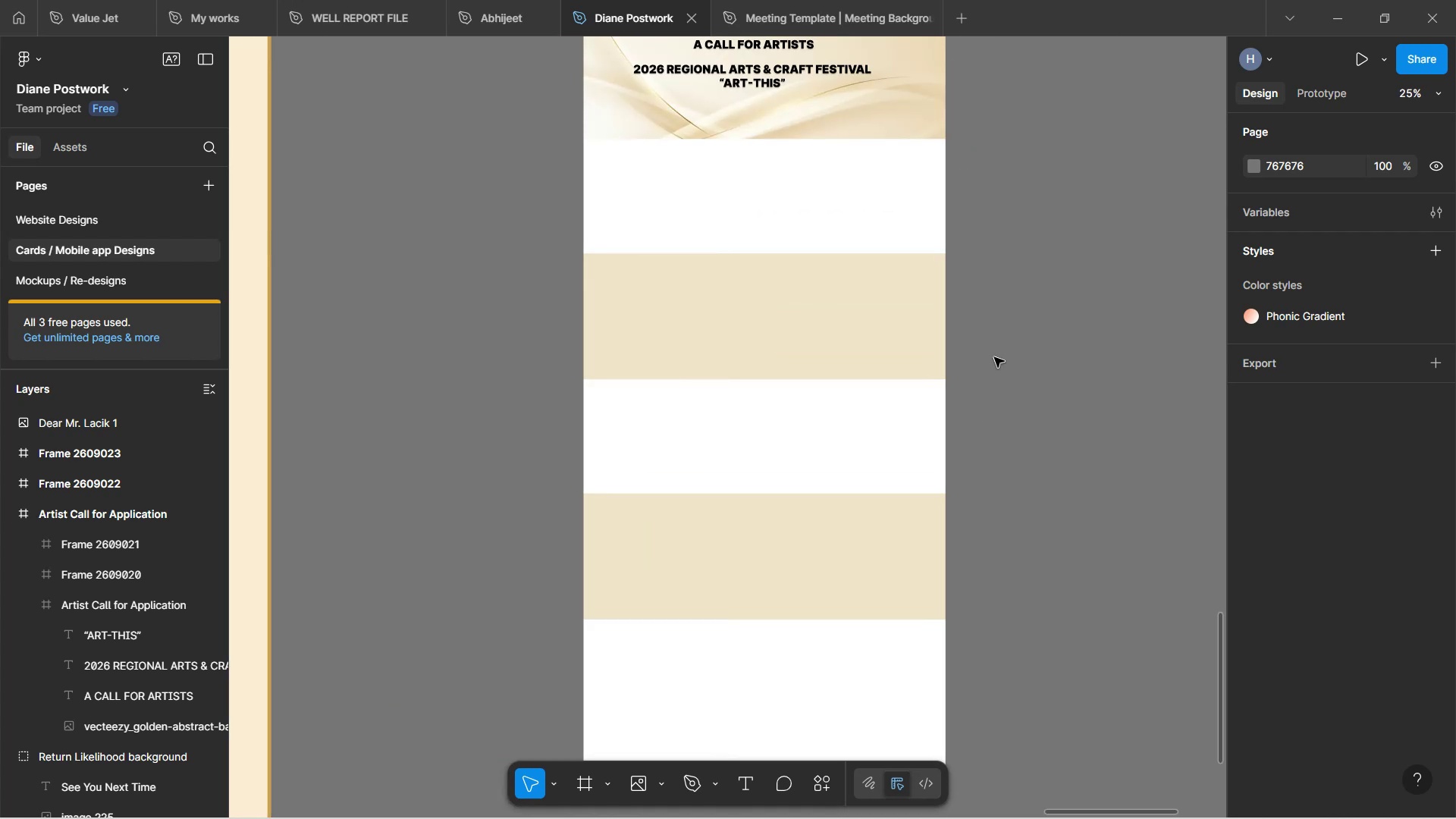 
scroll: coordinate [994, 357], scroll_direction: up, amount: 2.0
 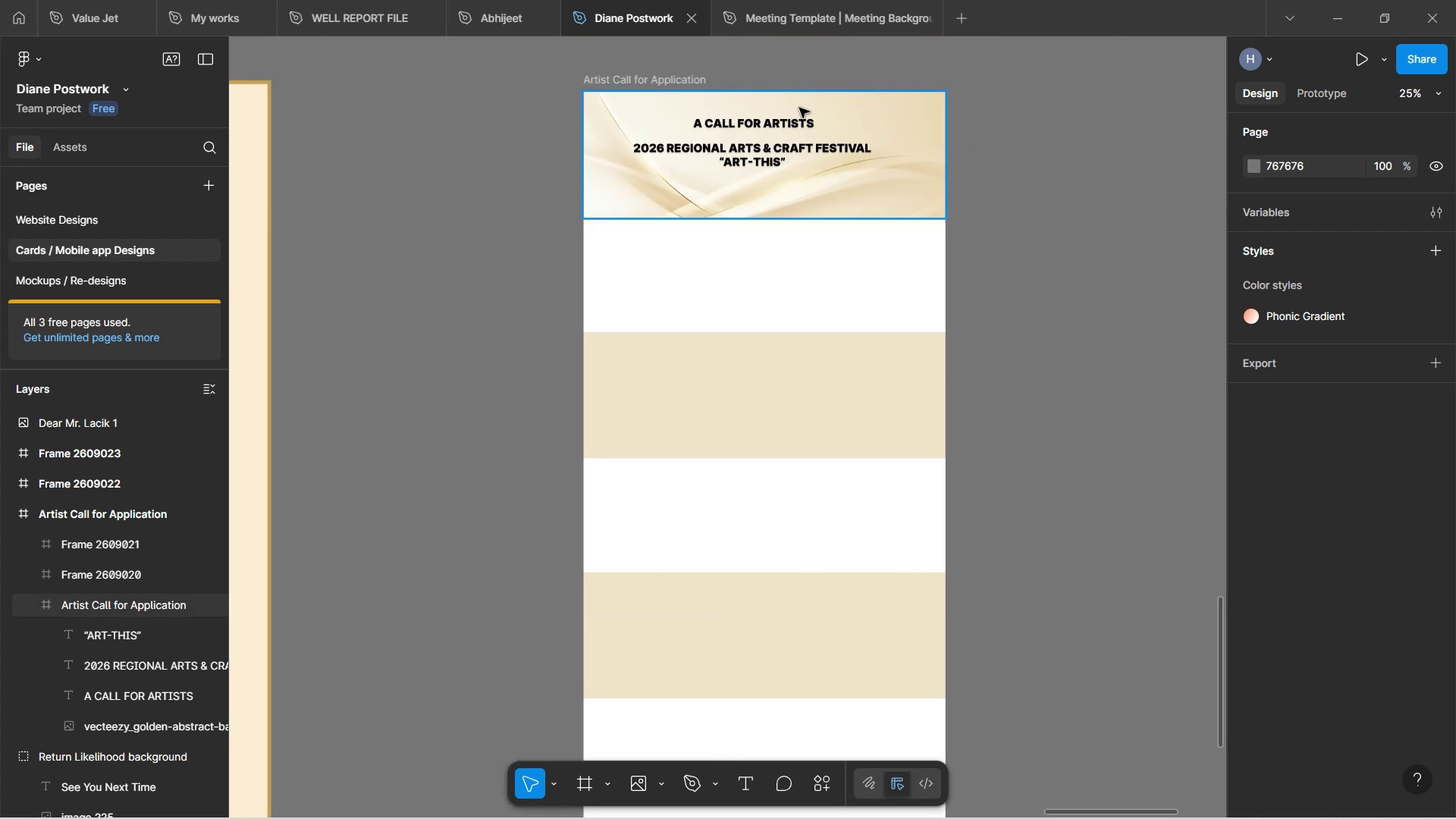 
wait(7.27)
 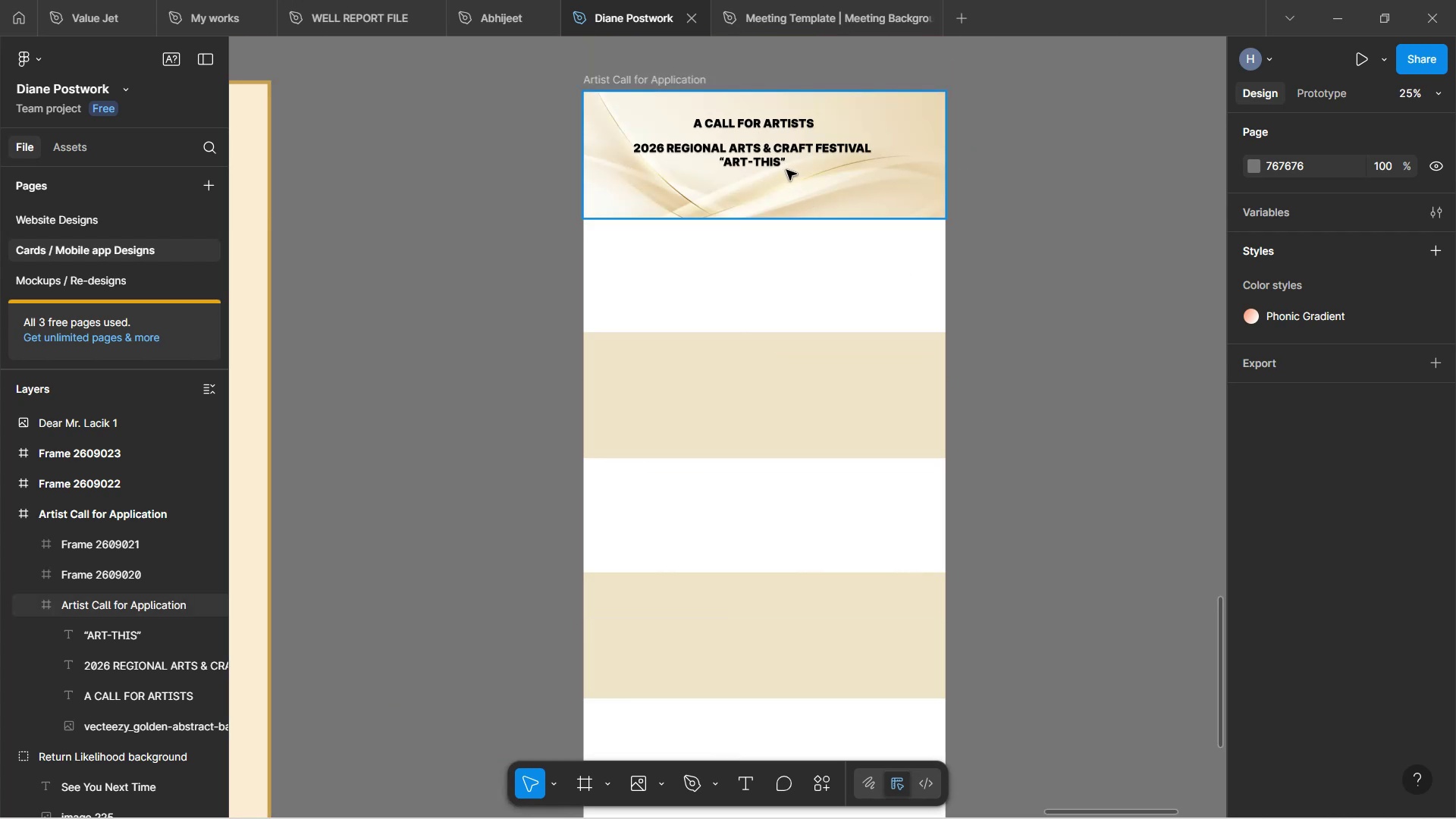 
scroll: coordinate [815, 174], scroll_direction: up, amount: 2.0
 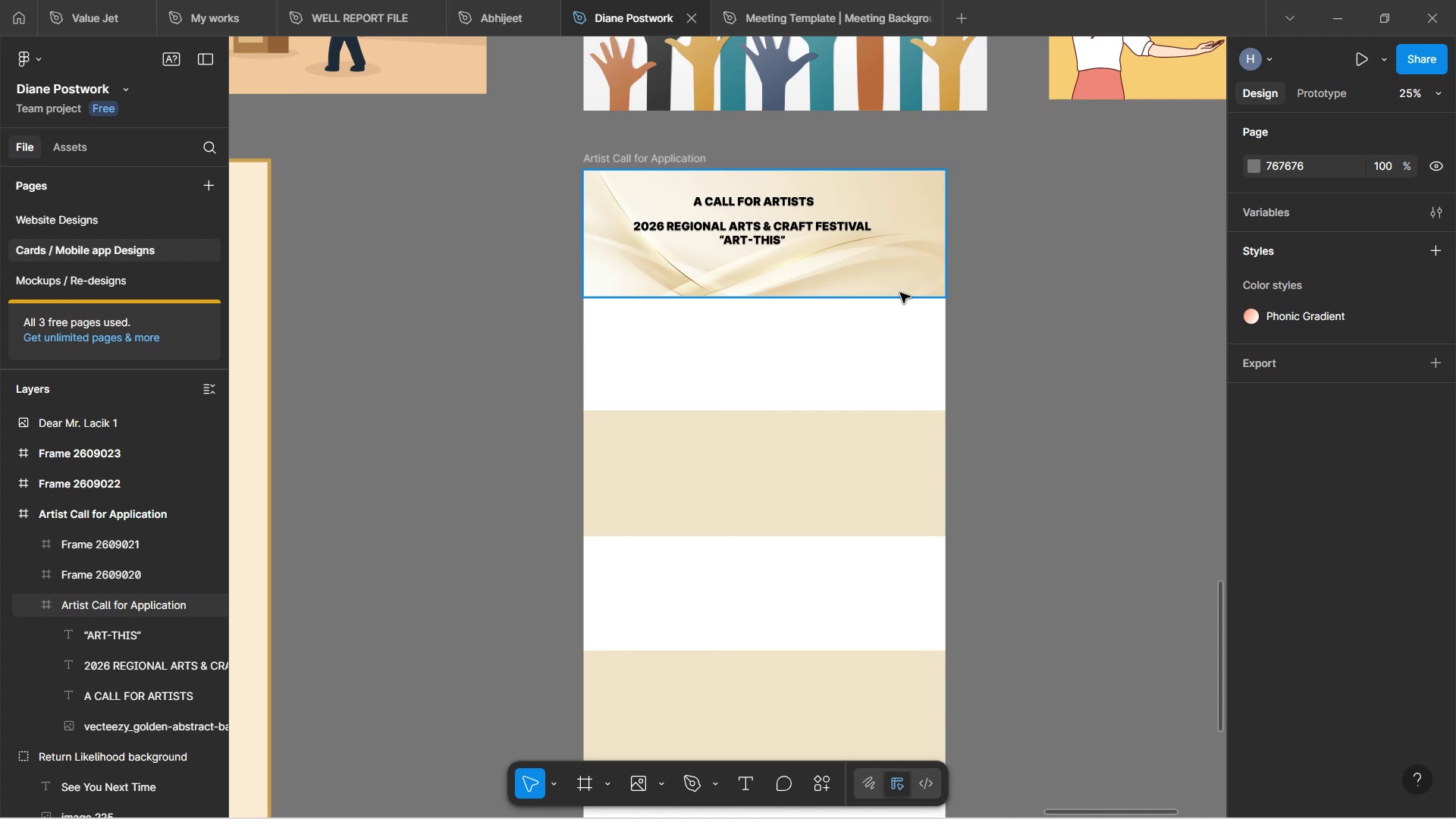 
wait(259.52)
 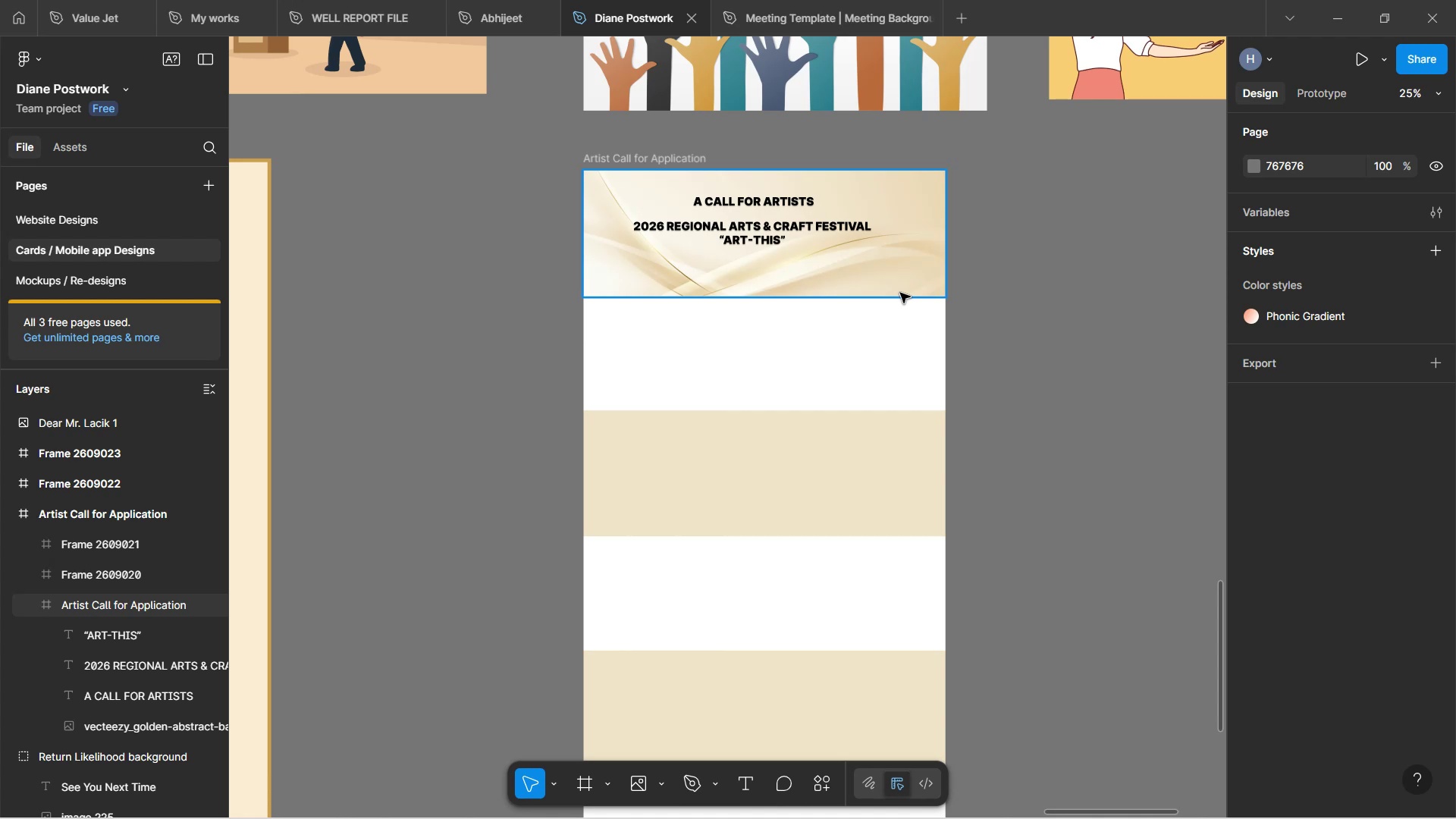 
hold_key(key=ControlLeft, duration=1.52)
scroll: coordinate [822, 315], scroll_direction: up, amount: 7.0
 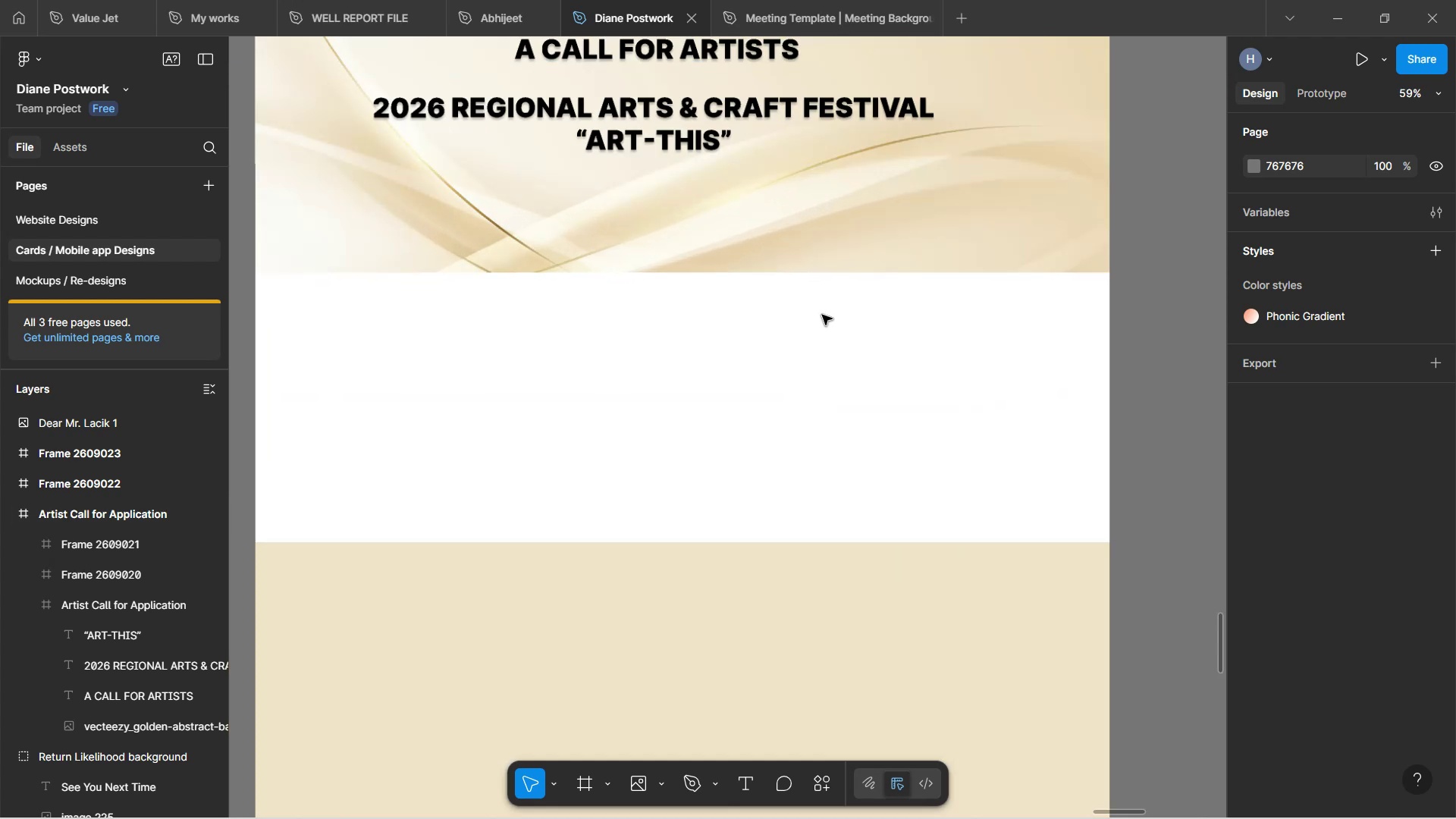 
key(Control+ControlLeft)
 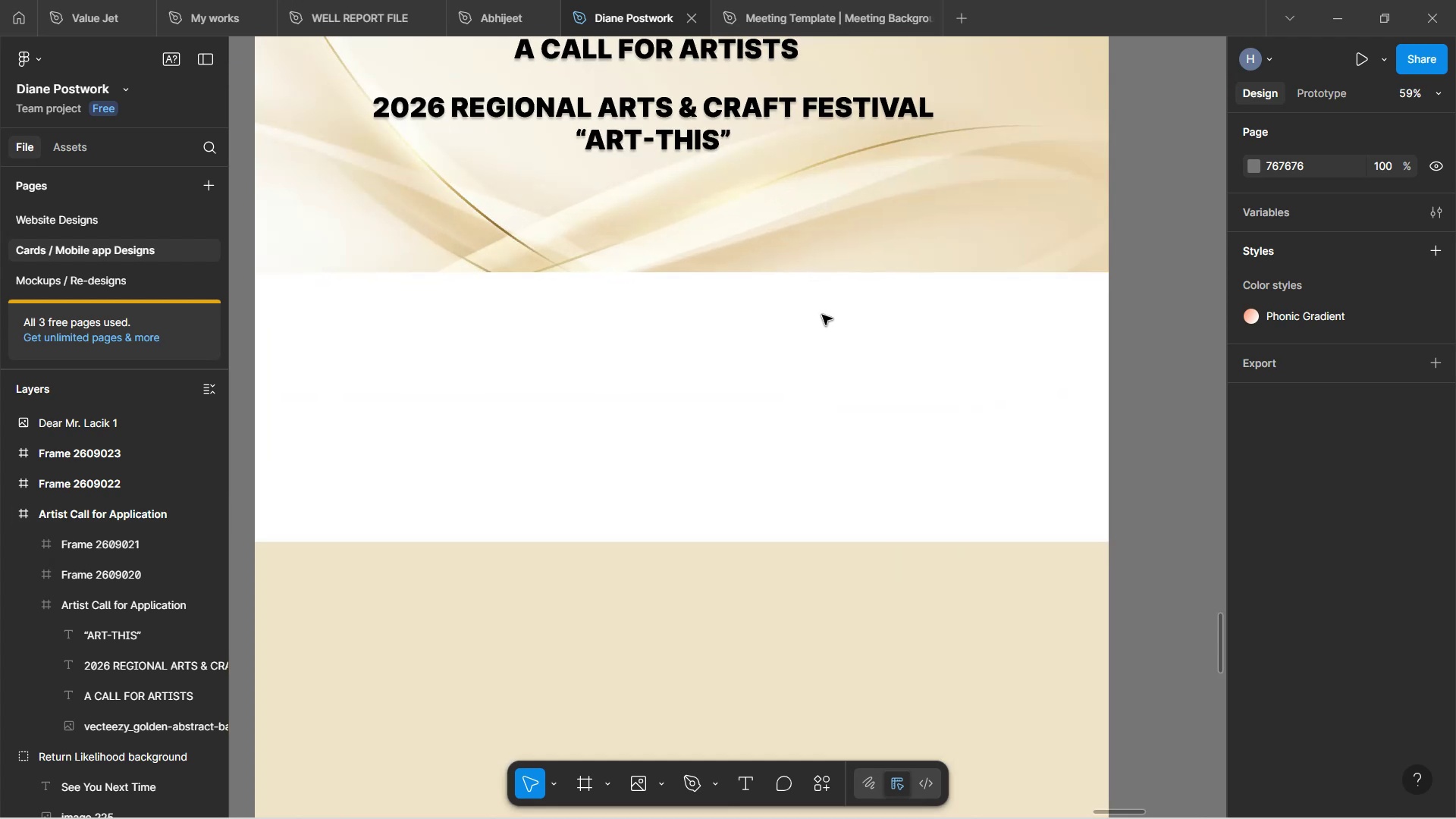 
key(Control+ControlLeft)
 